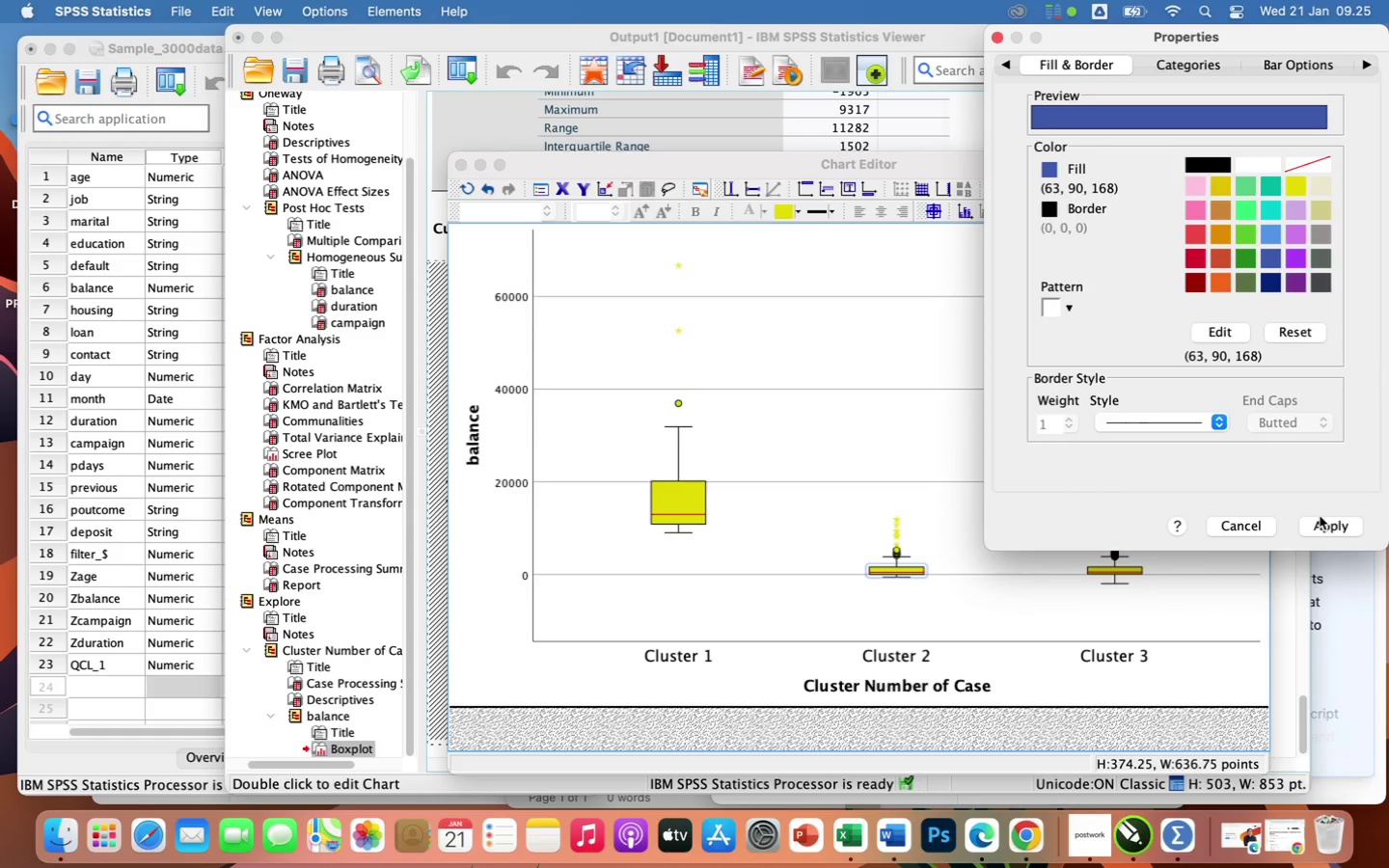 
left_click([1333, 526])
 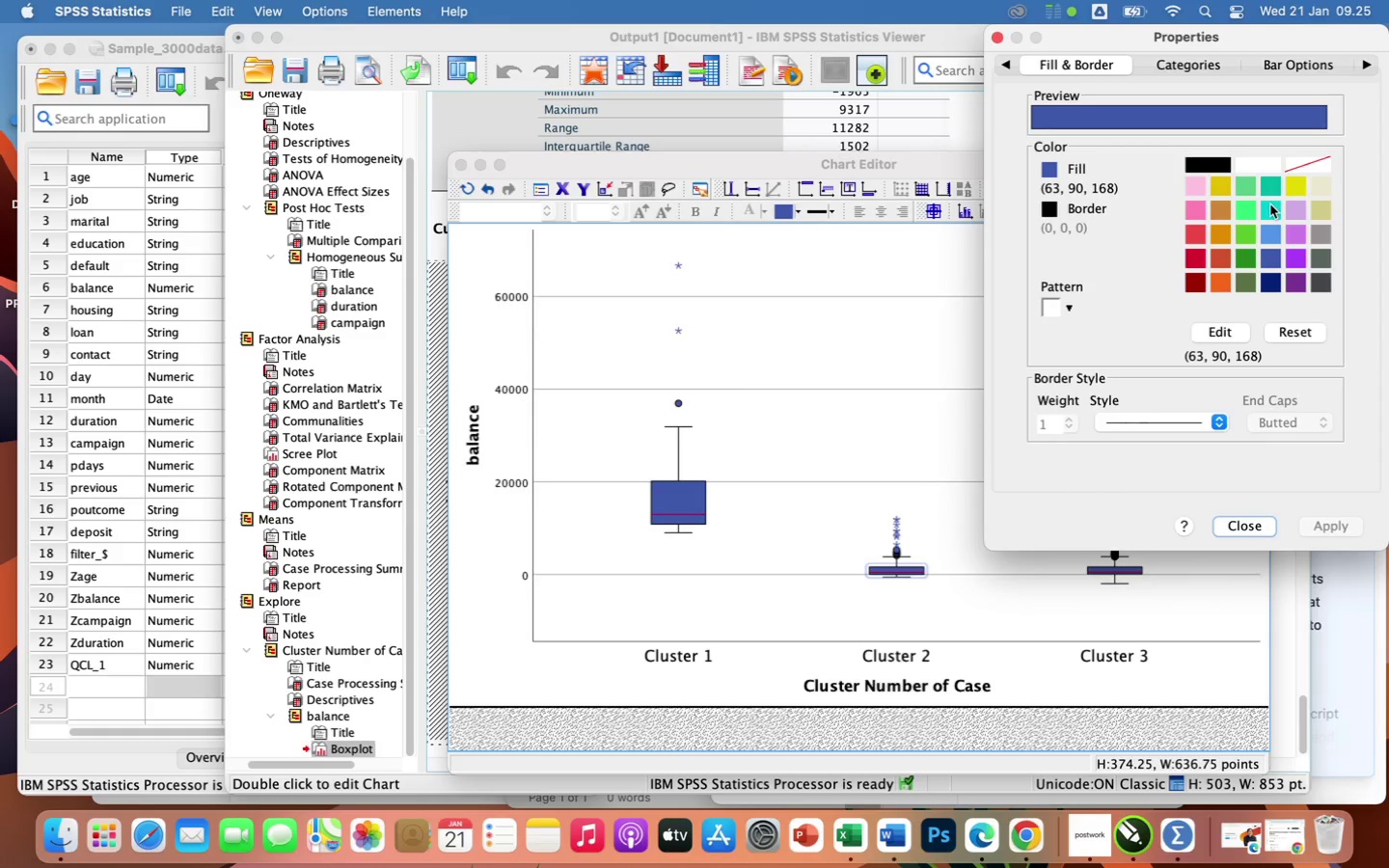 
left_click([1272, 230])
 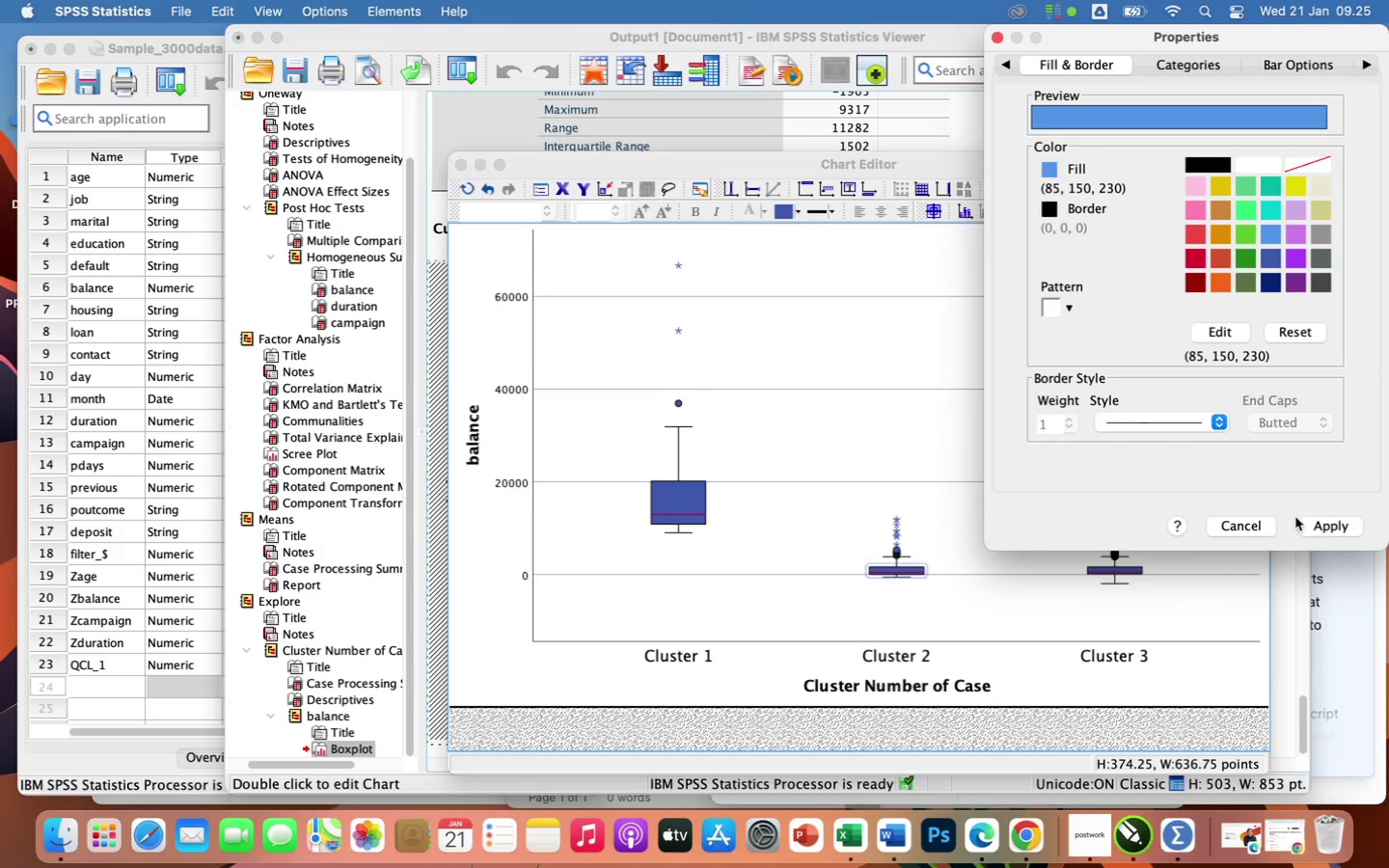 
left_click([1316, 524])
 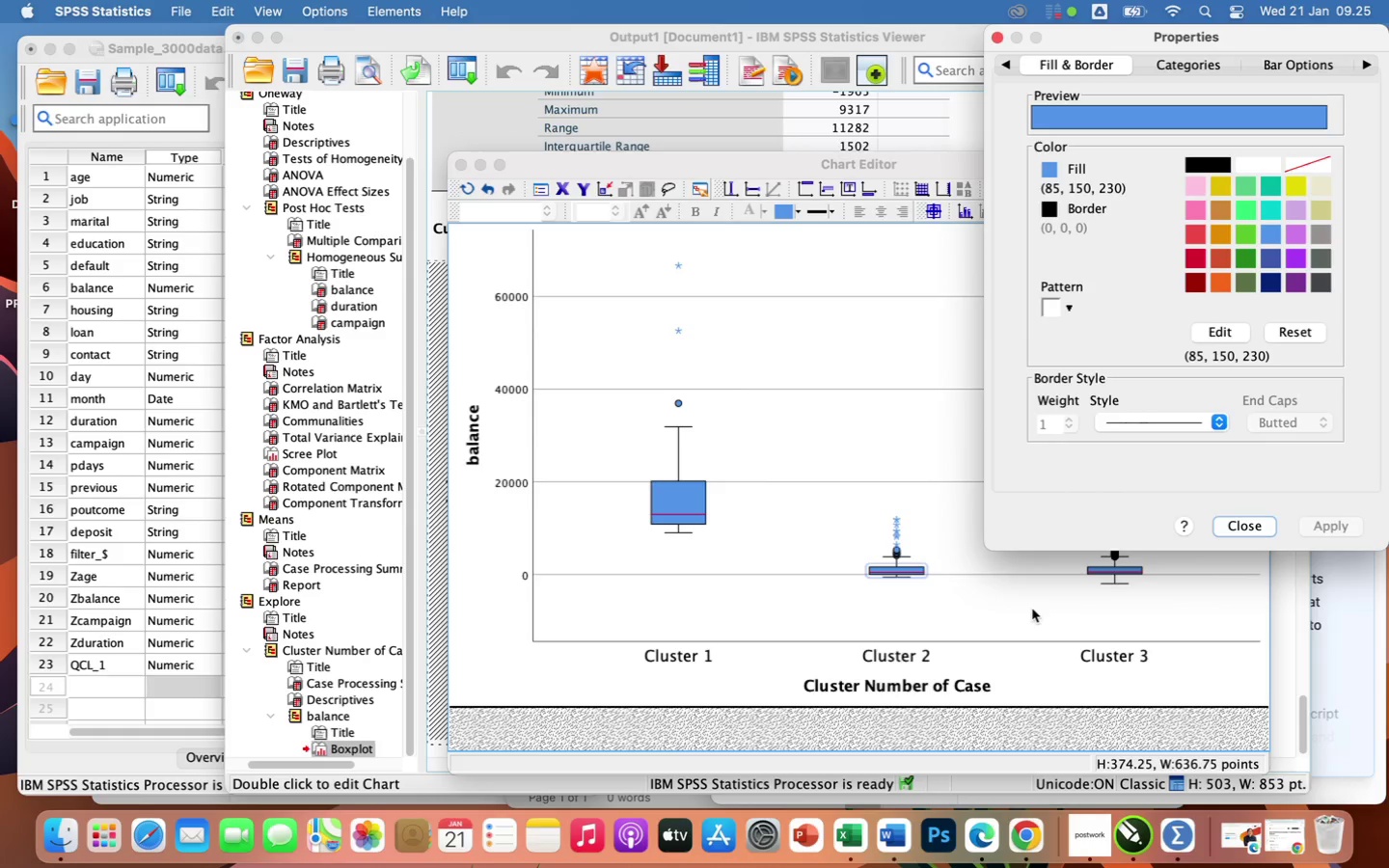 
left_click([1032, 609])
 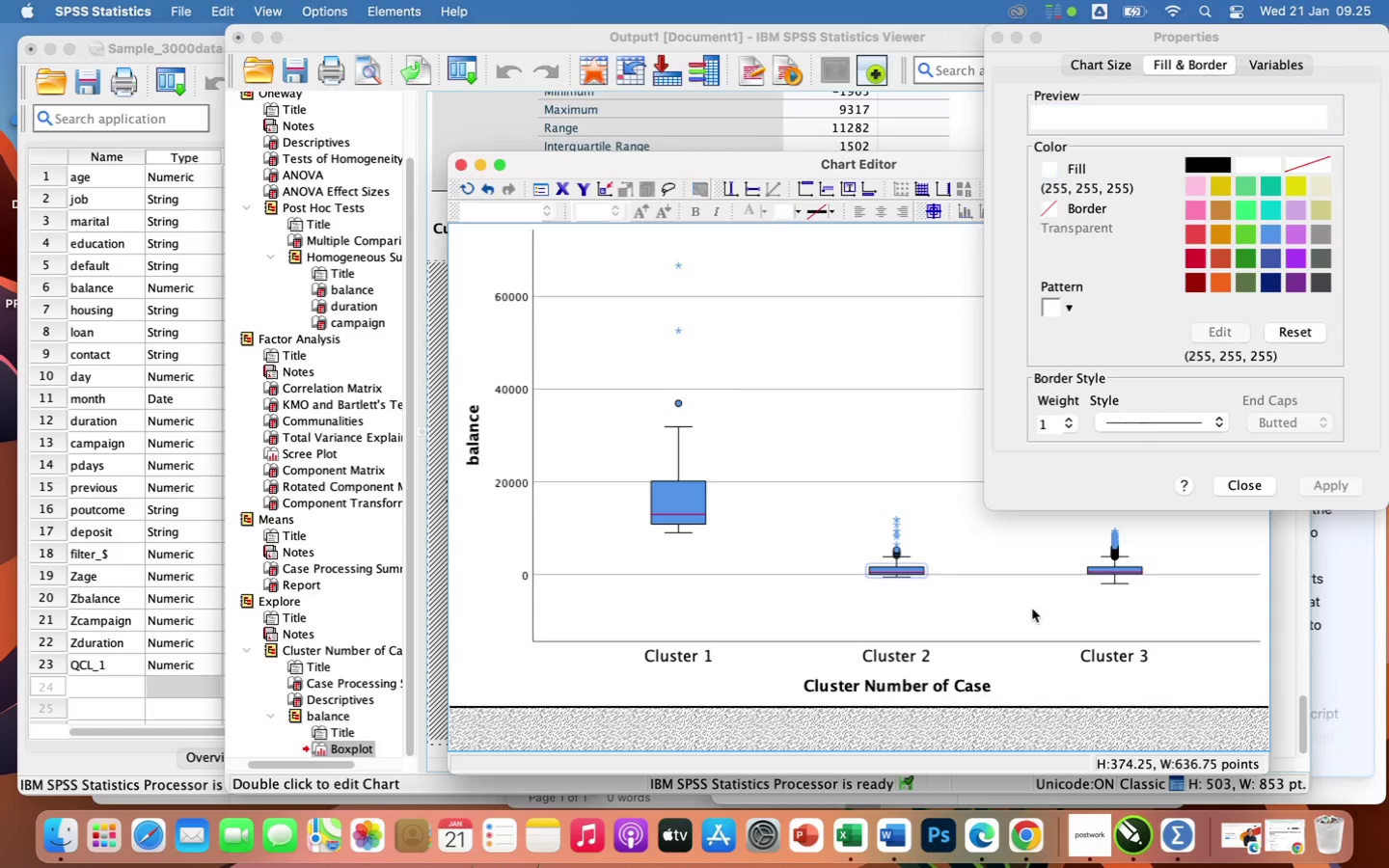 
left_click([1032, 609])
 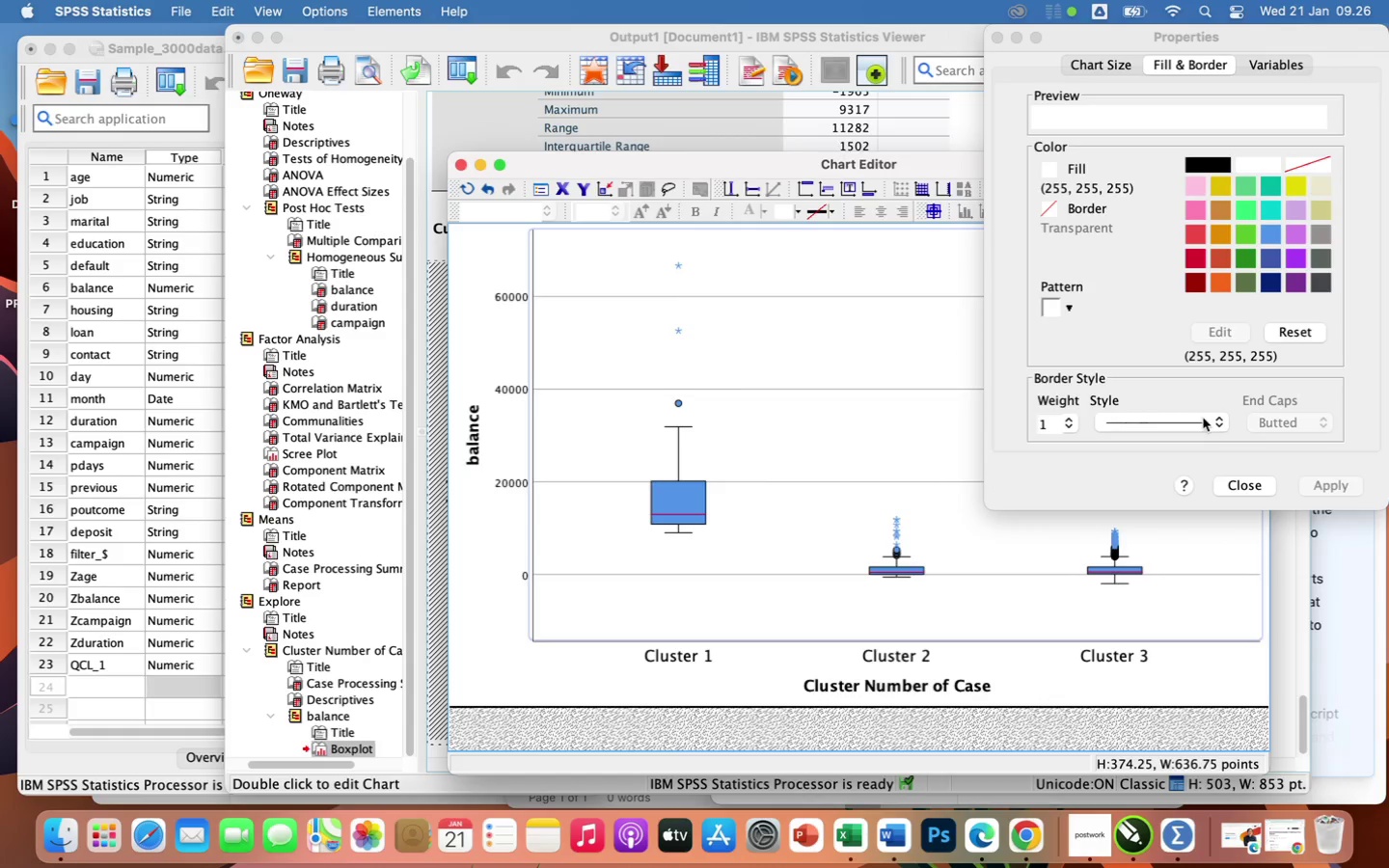 
wait(6.63)
 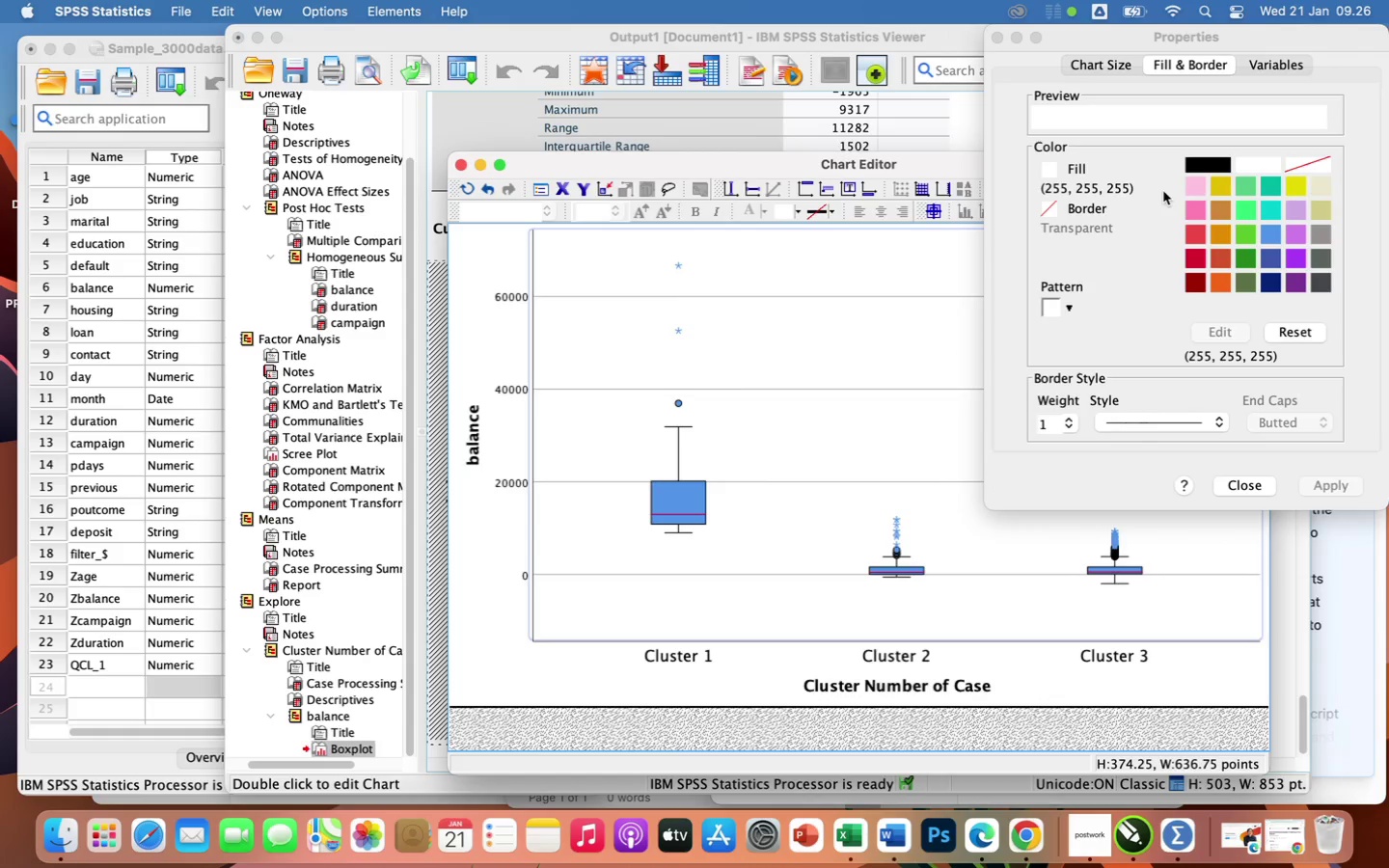 
left_click([1217, 418])
 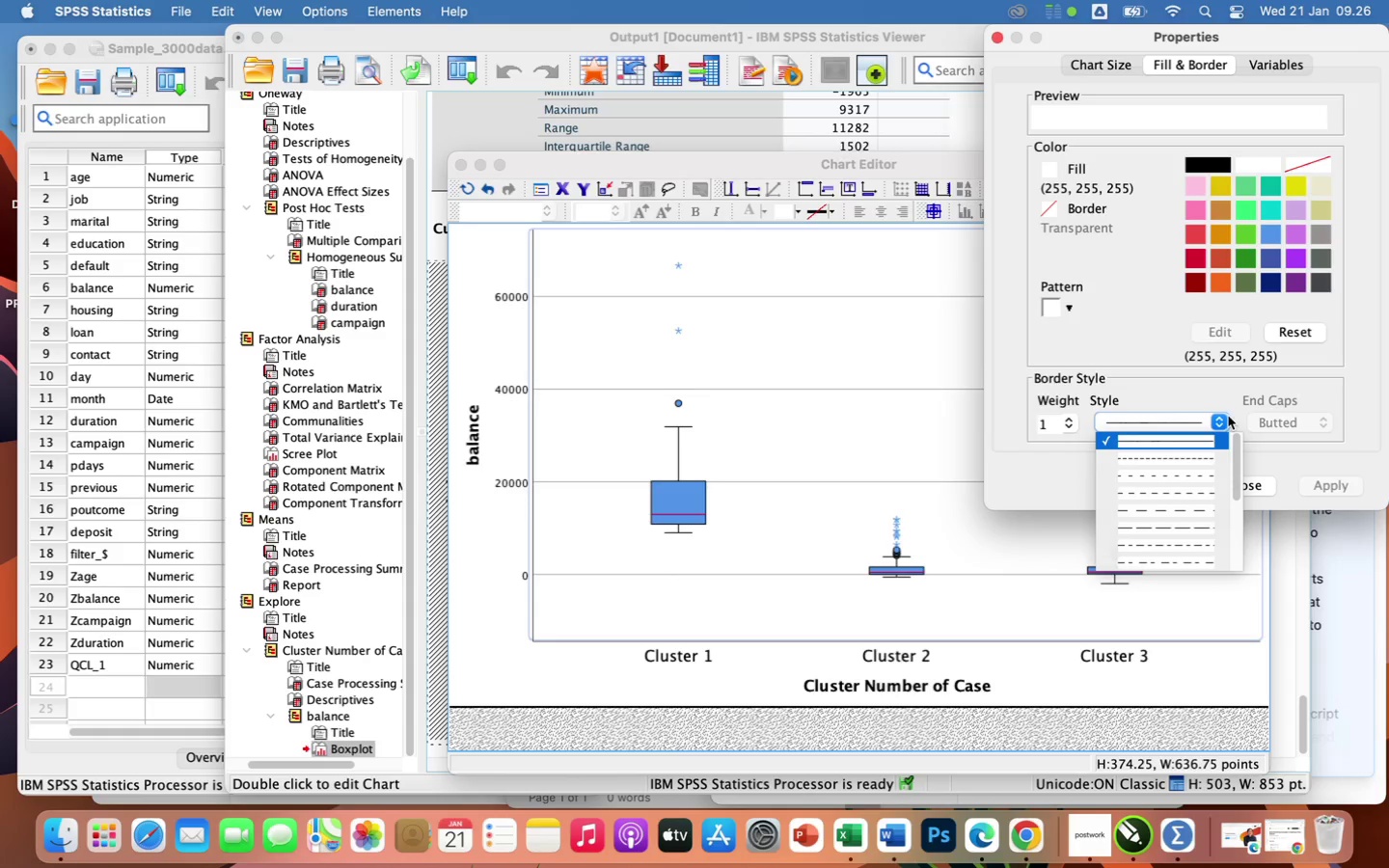 
left_click([1191, 390])
 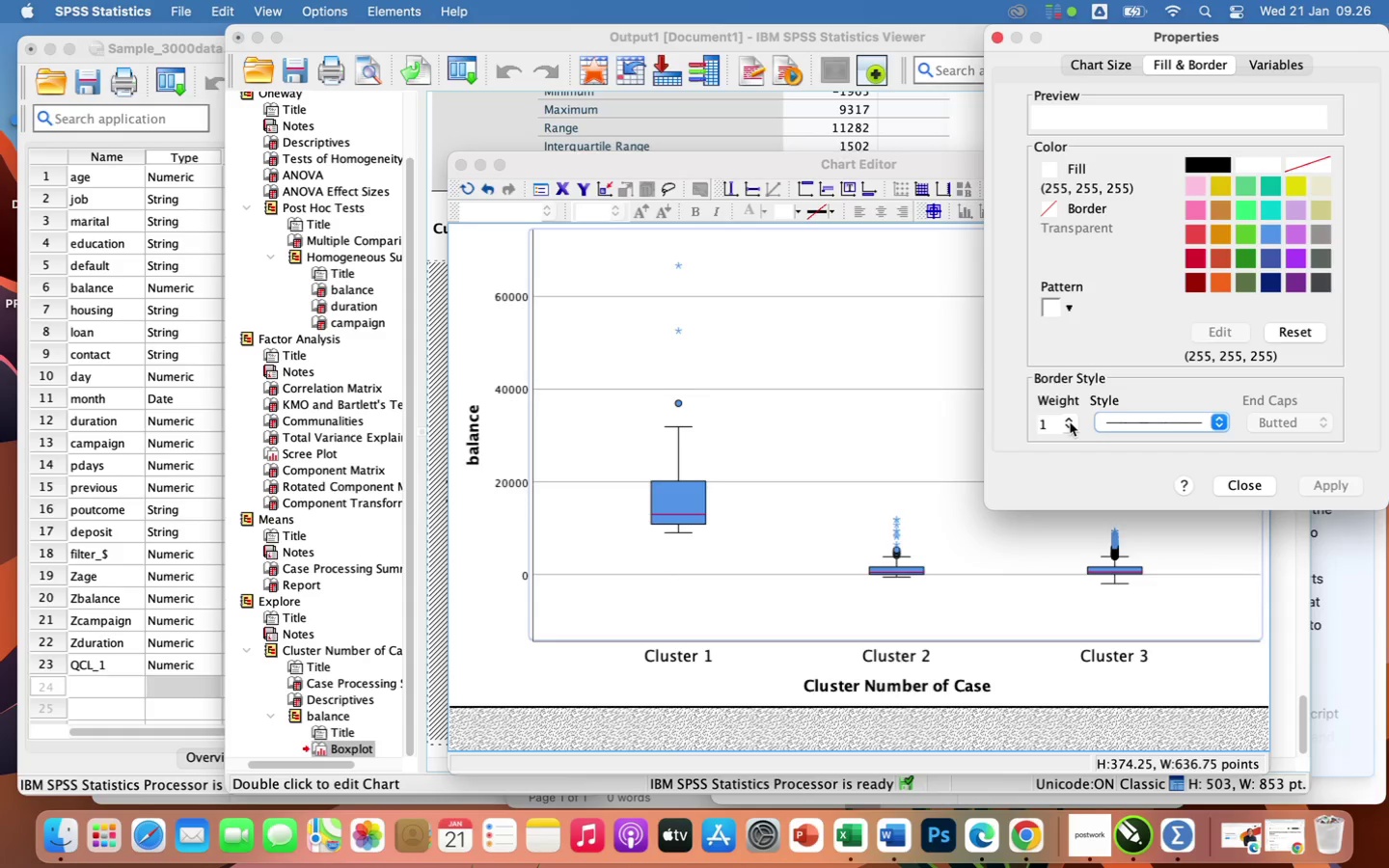 
left_click([1070, 421])
 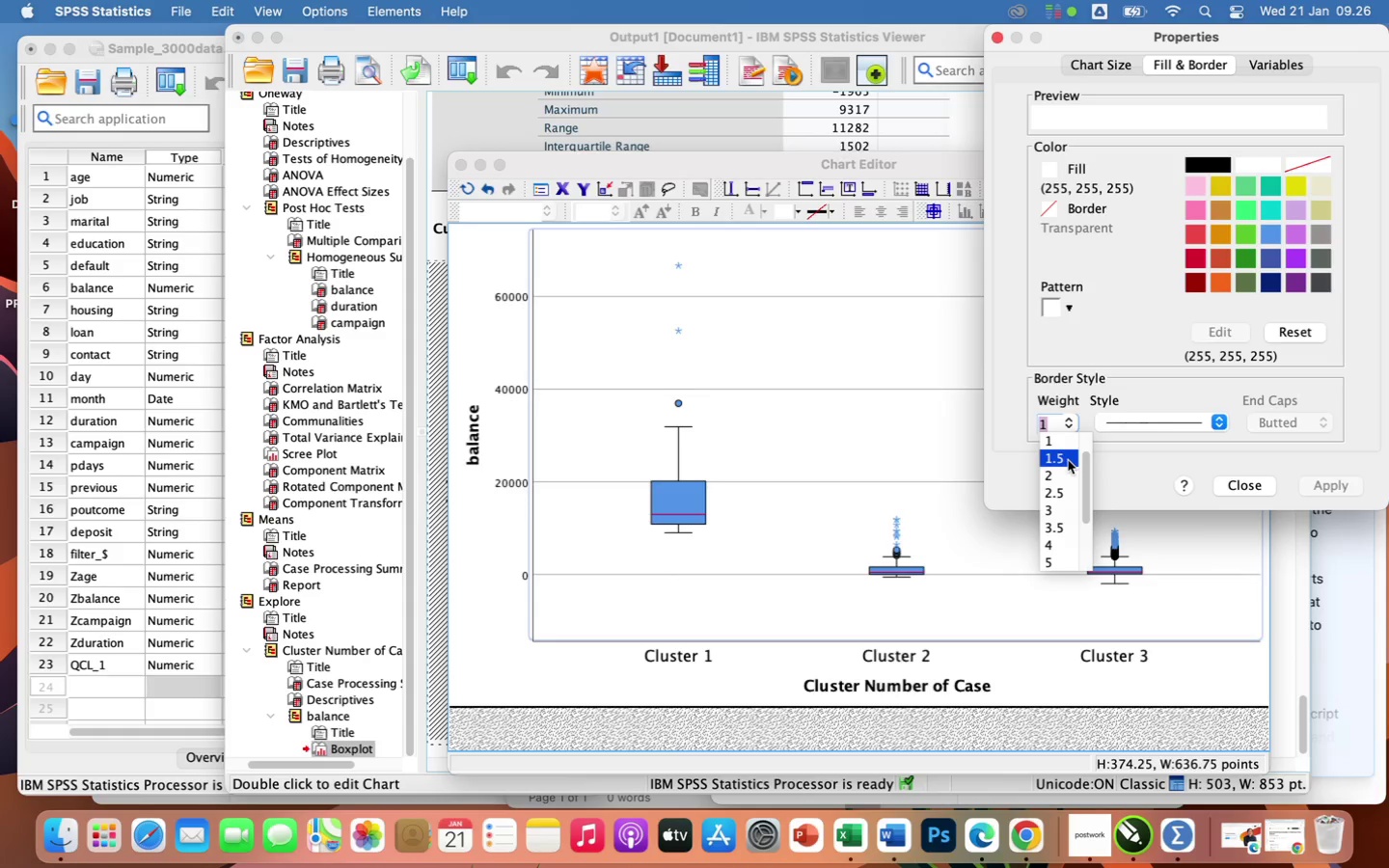 
left_click([1057, 472])
 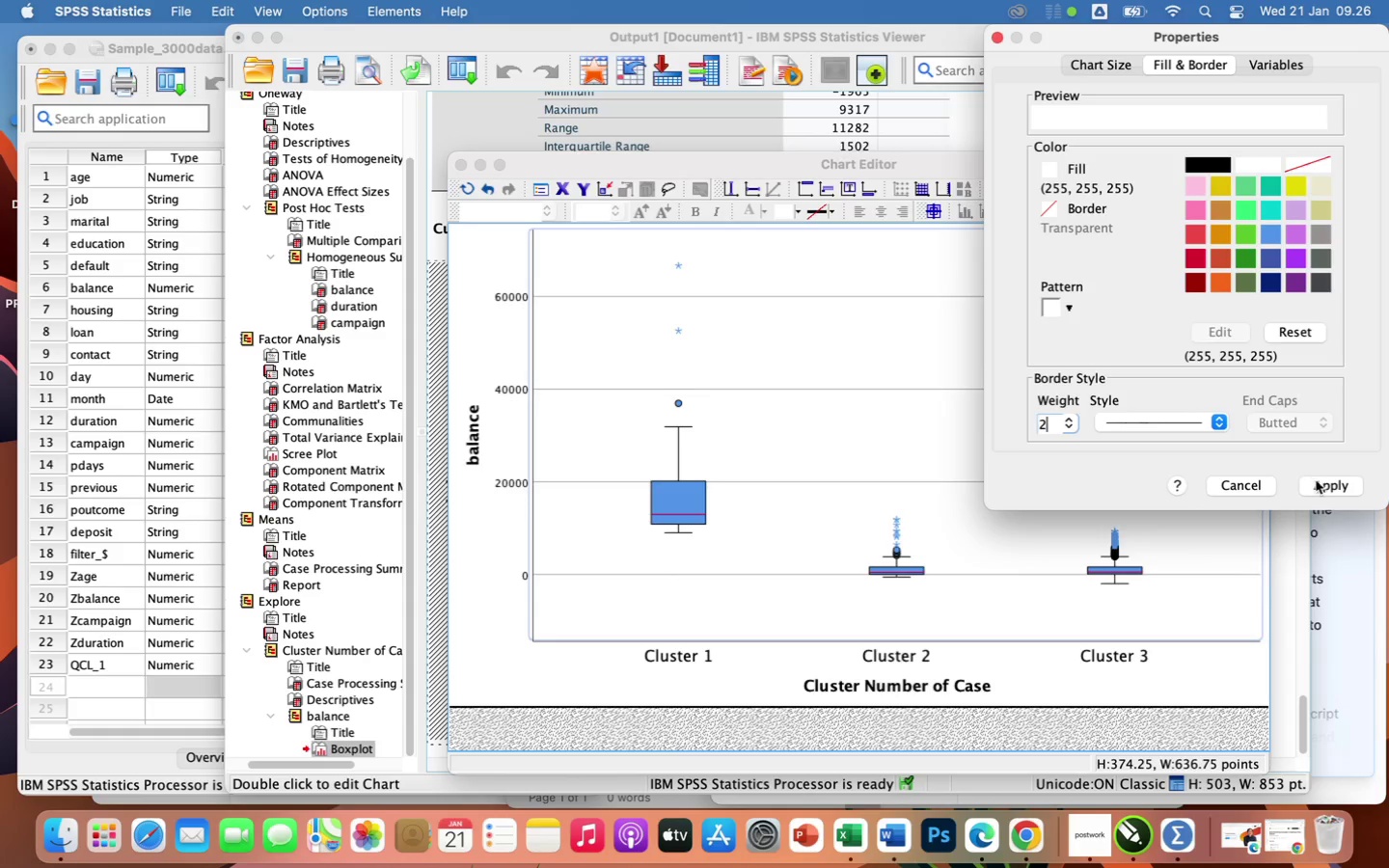 
left_click([1321, 493])
 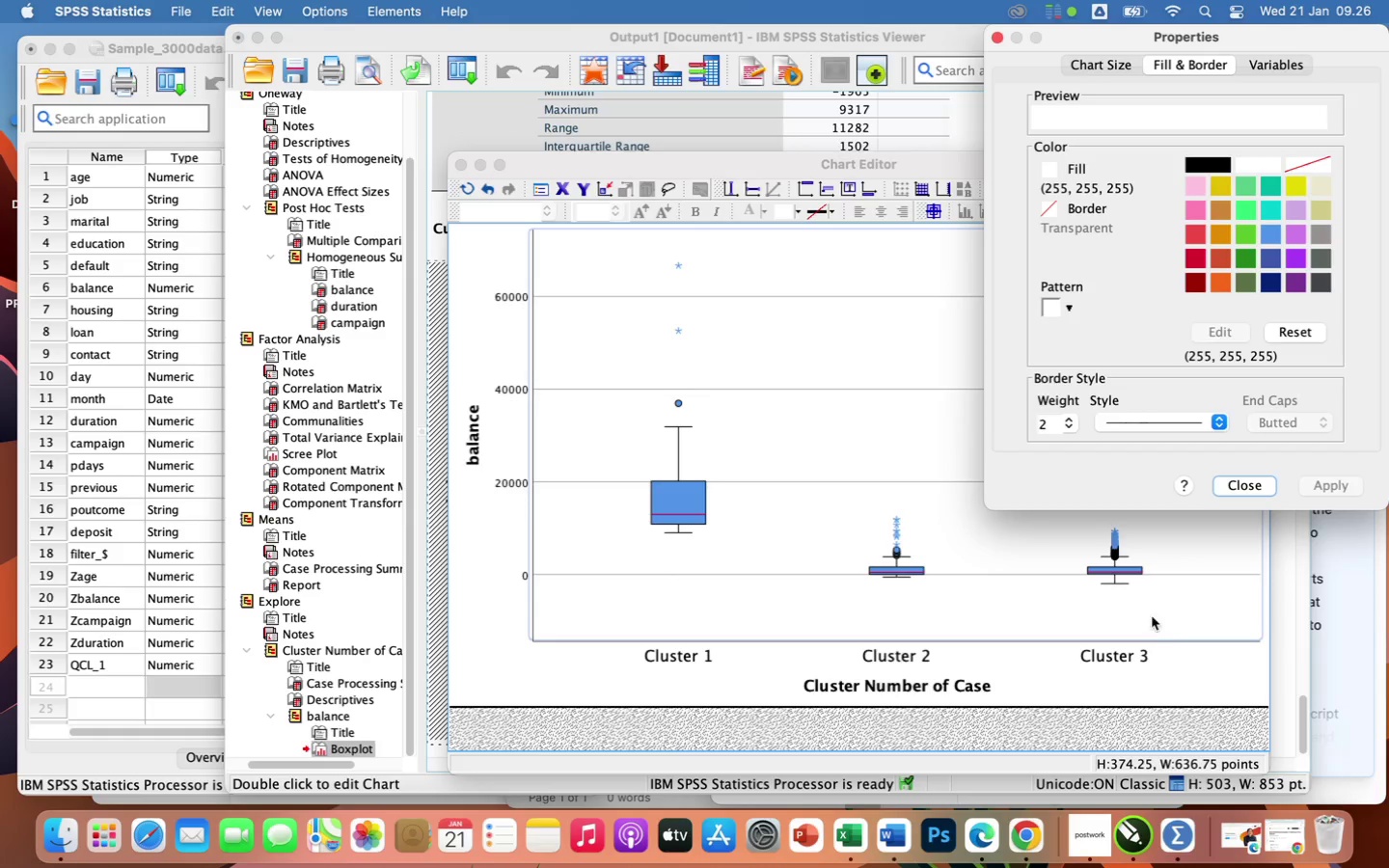 
left_click([1179, 632])
 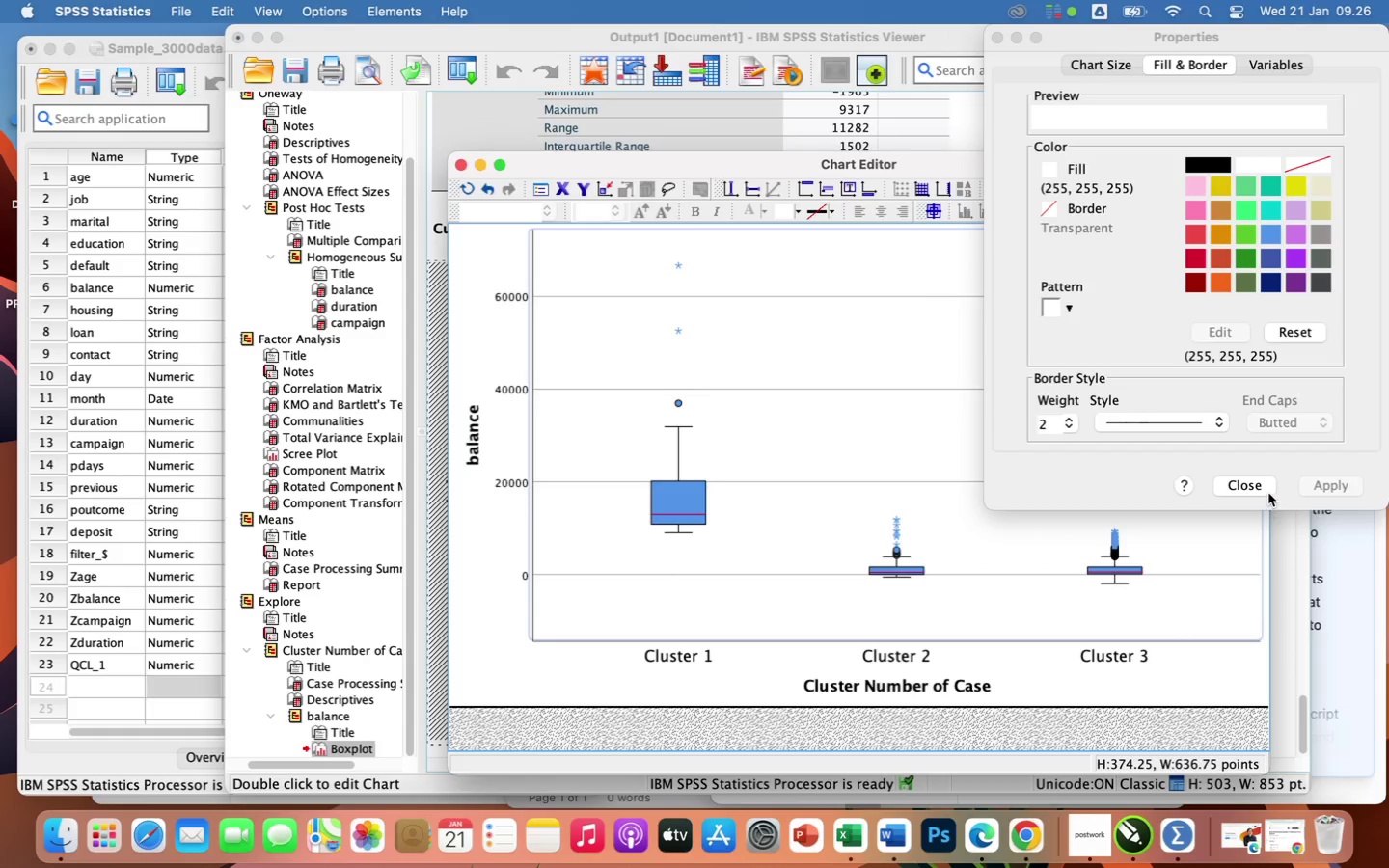 
left_click([1264, 485])
 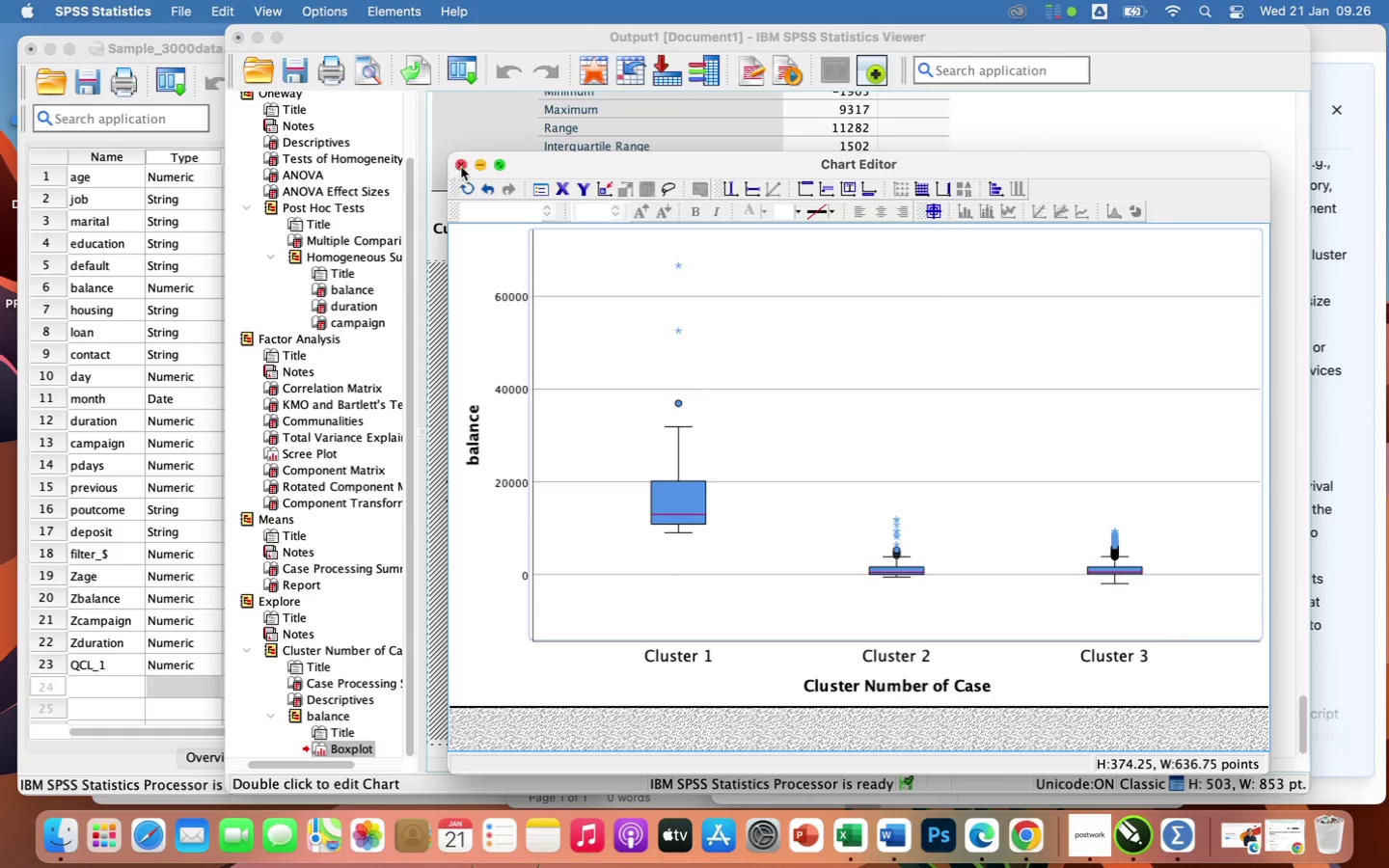 
left_click([463, 171])
 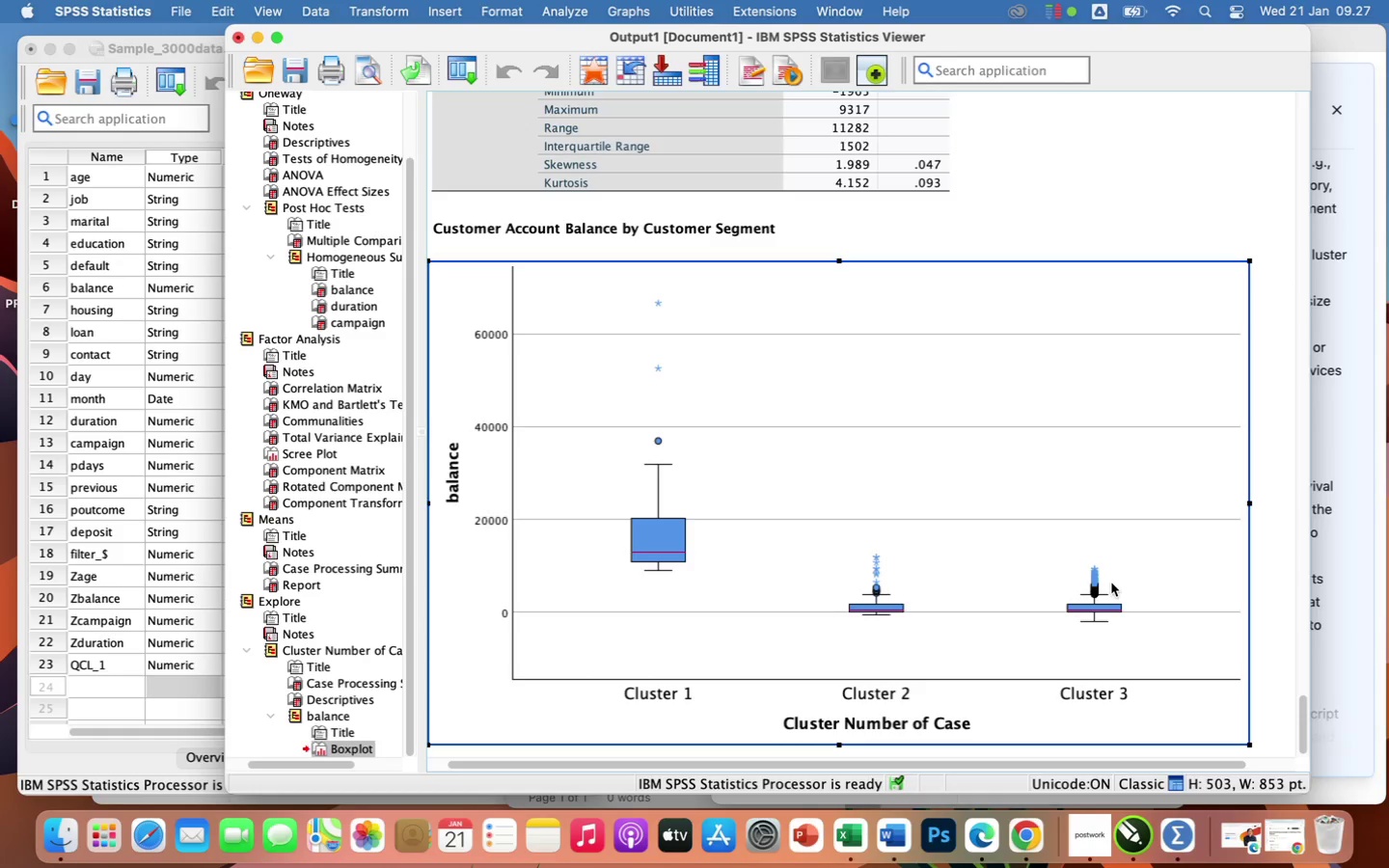 
wait(71.7)
 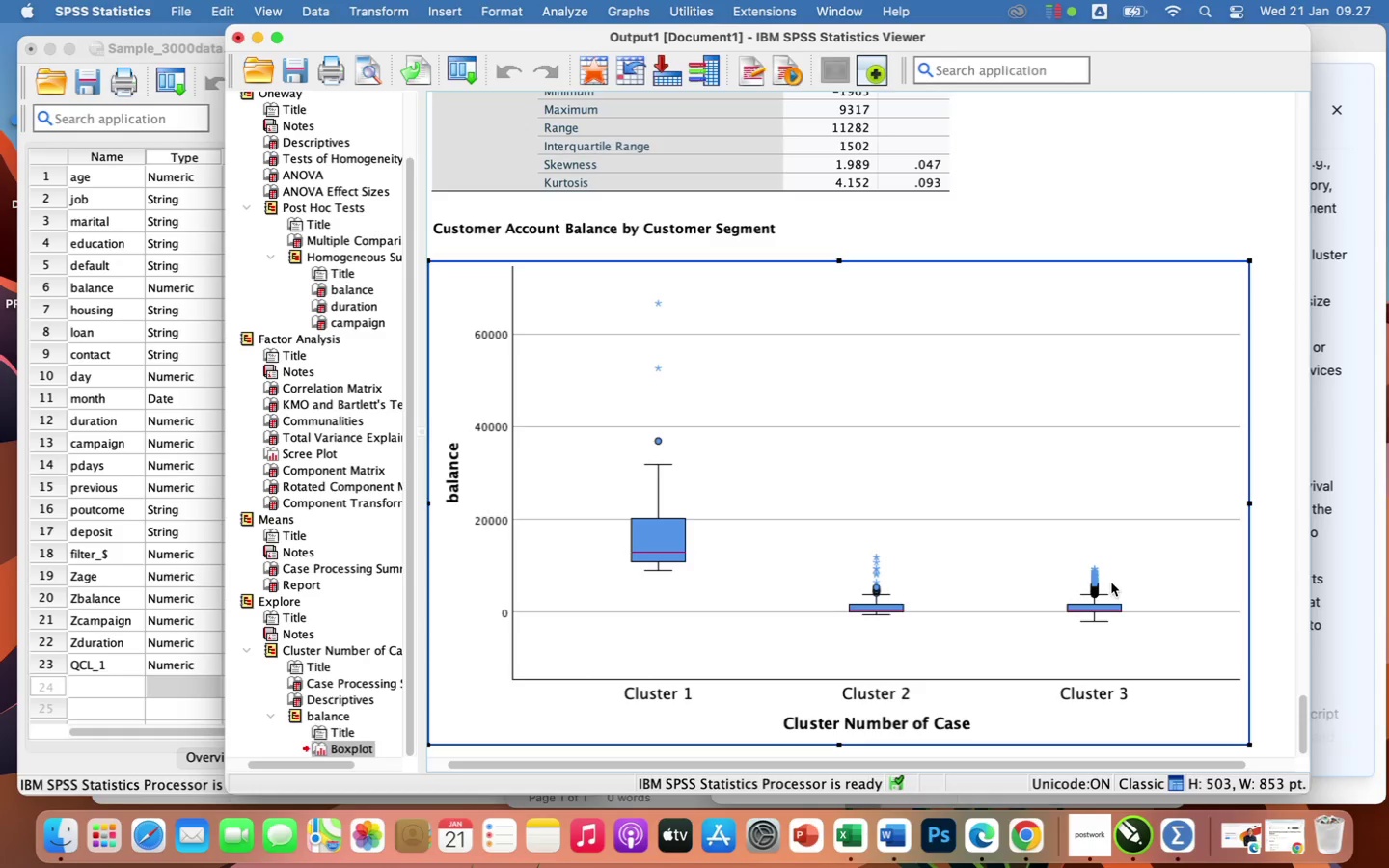 
left_click([1275, 715])
 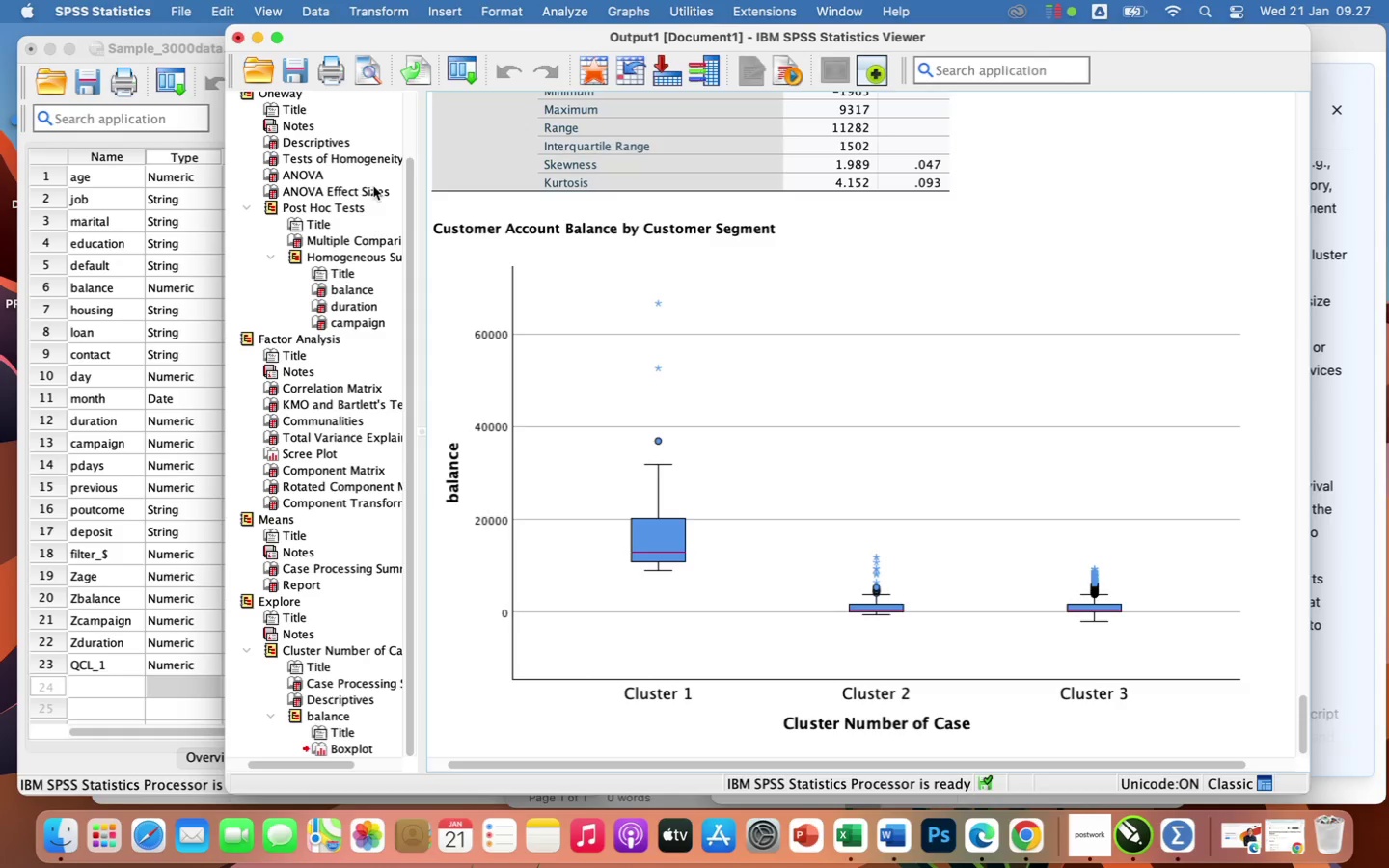 
wait(6.95)
 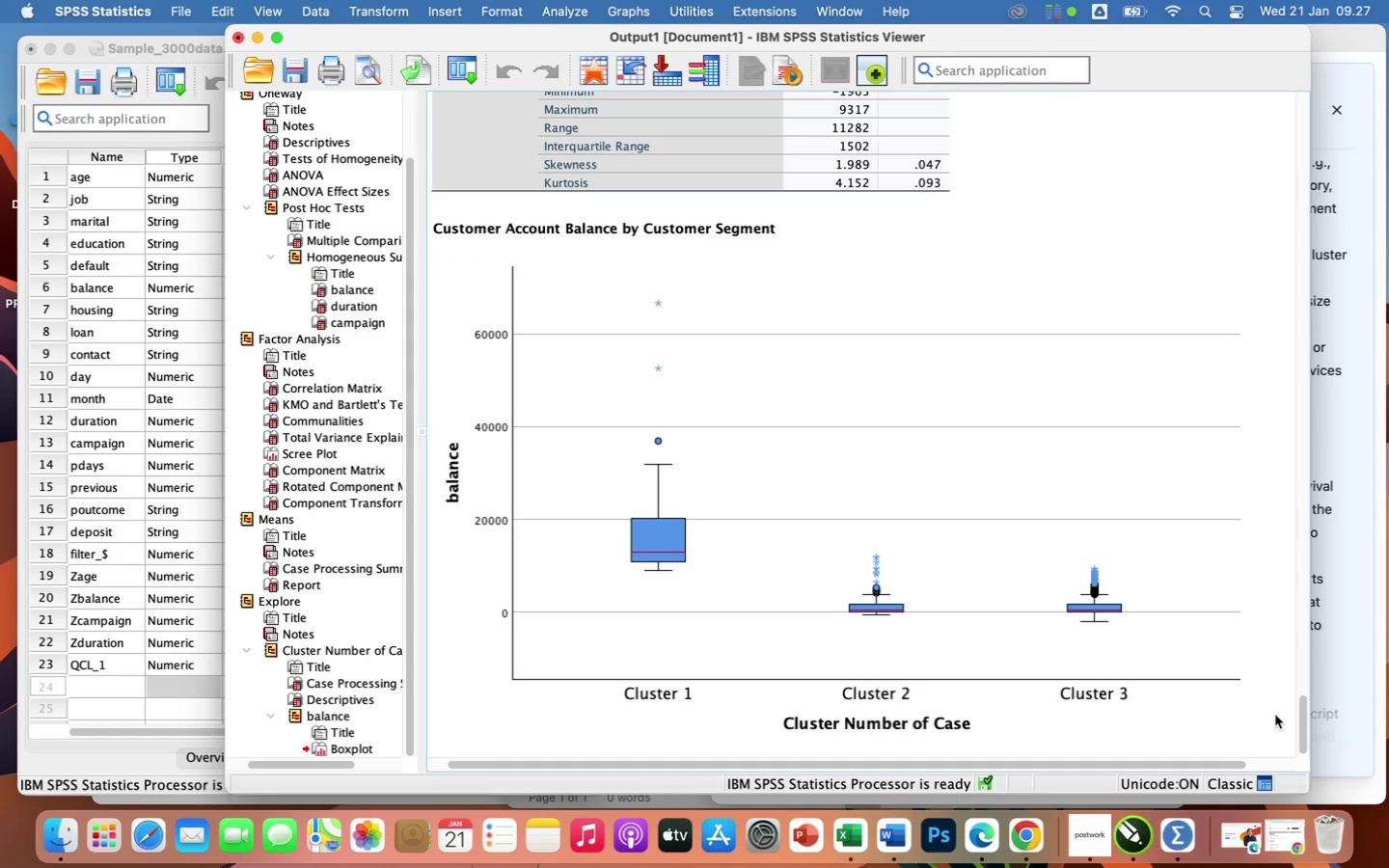 
left_click_drag(start_coordinate=[223, 217], to_coordinate=[782, 446])
 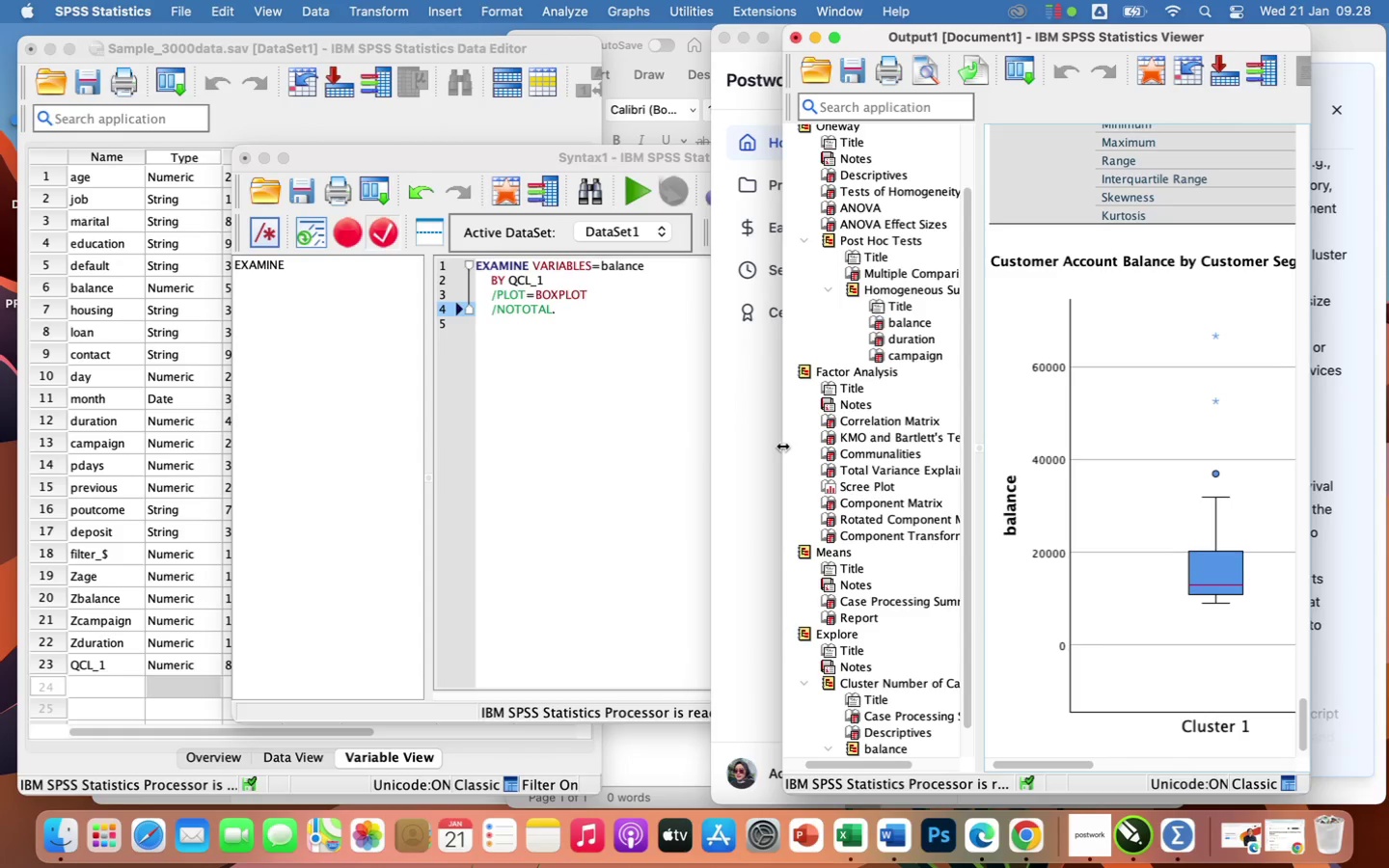 
wait(63.67)
 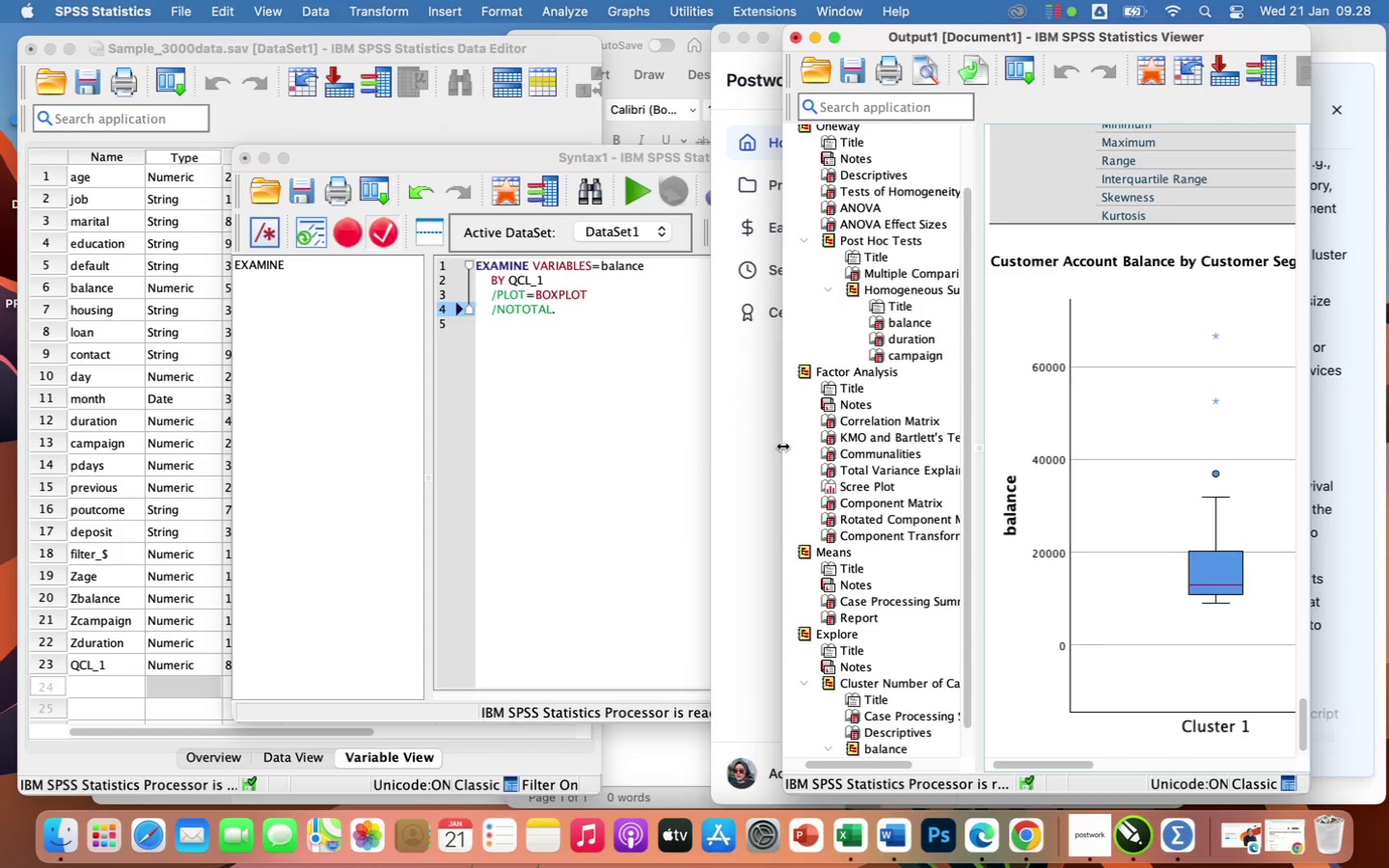 
left_click_drag(start_coordinate=[477, 266], to_coordinate=[581, 312])
 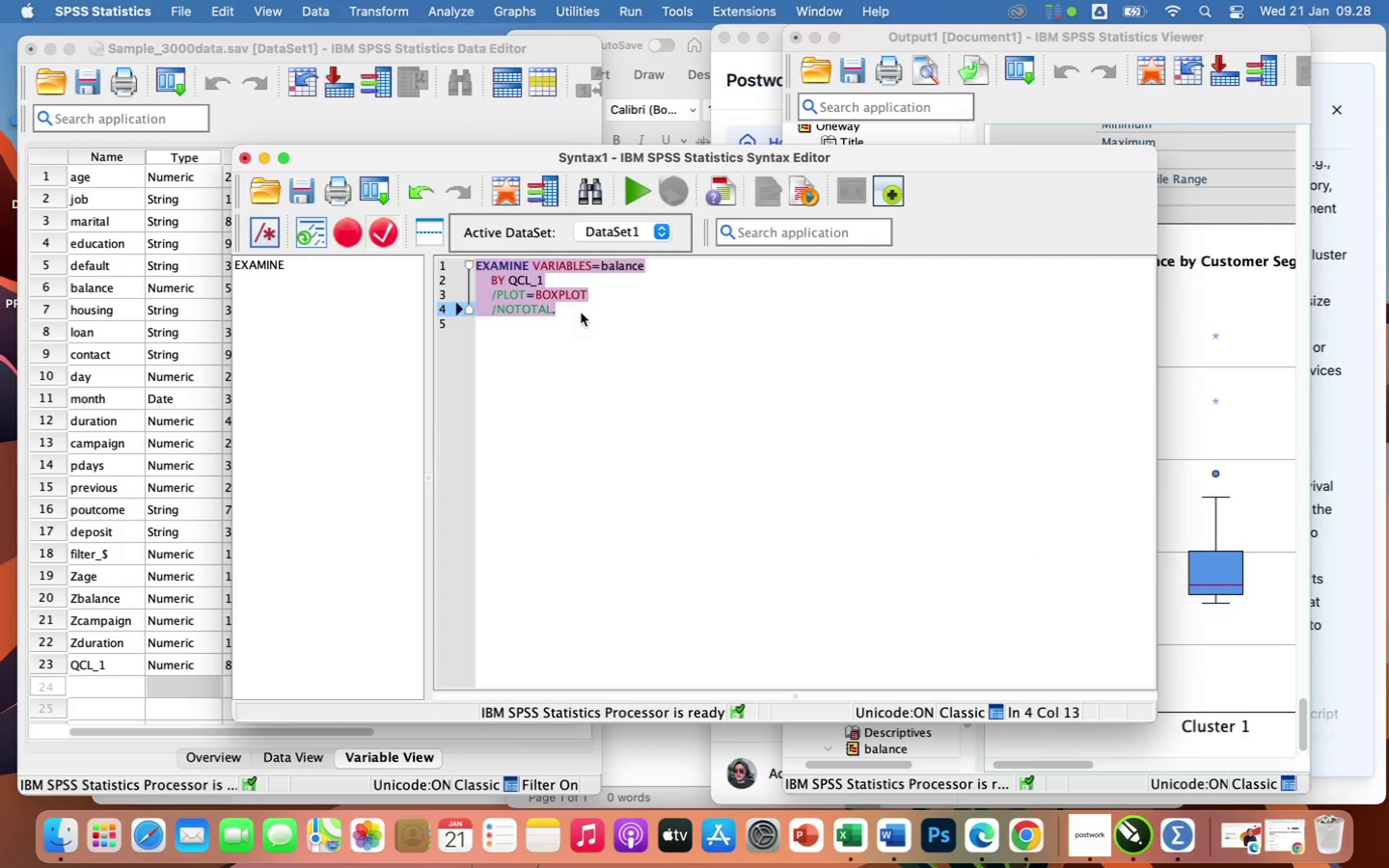 
key(Meta+C)
 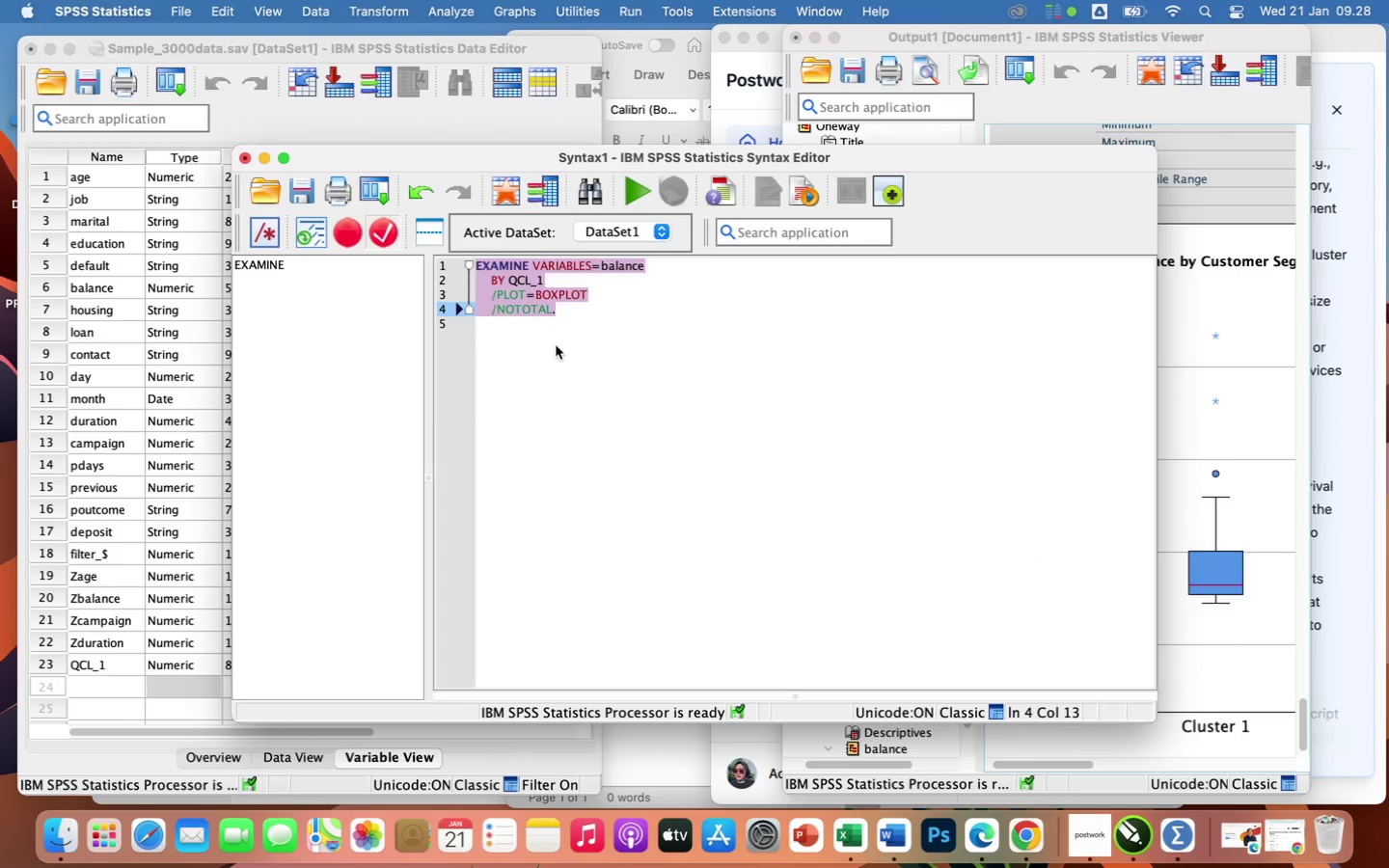 
left_click([556, 345])
 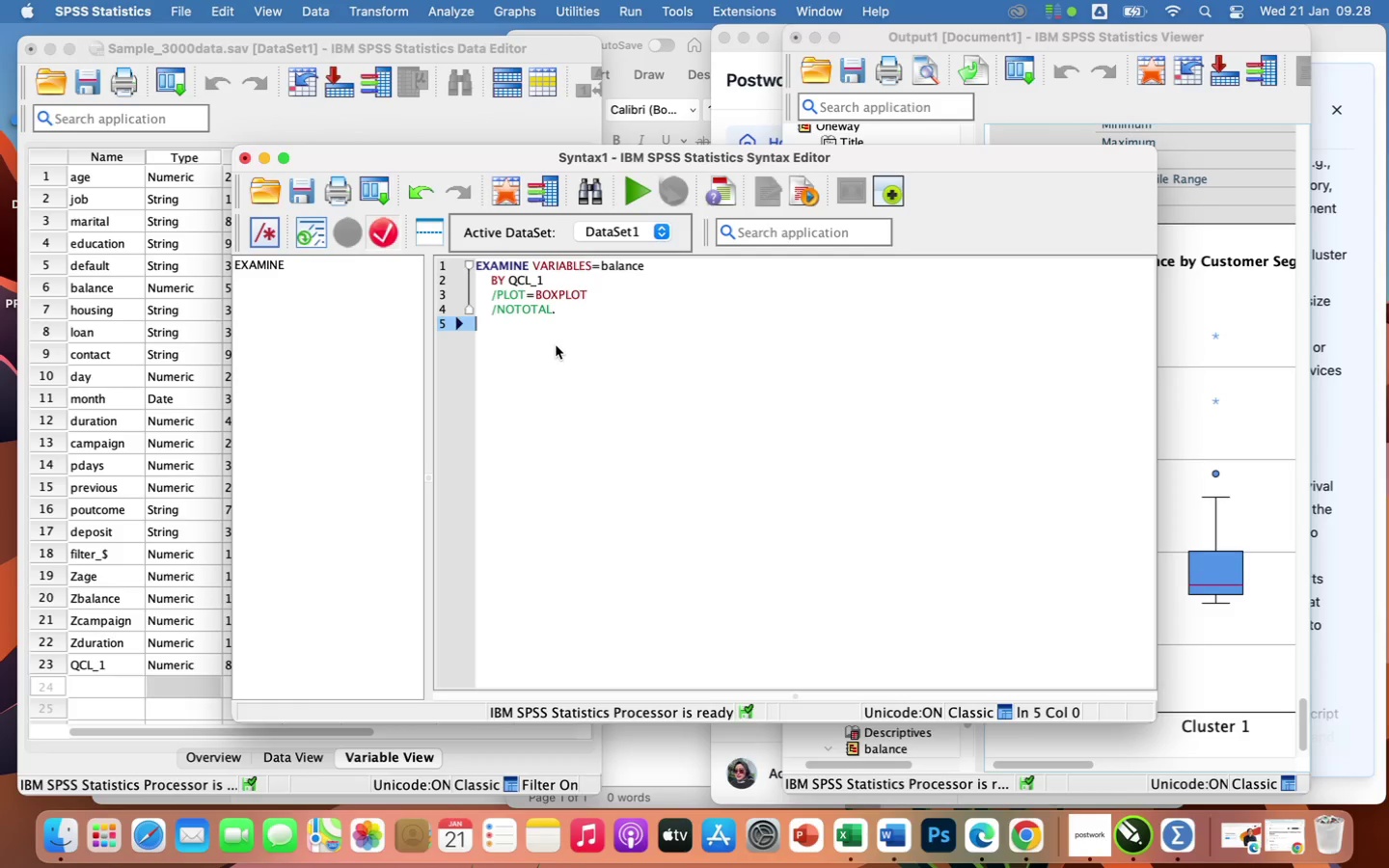 
key(Enter)
 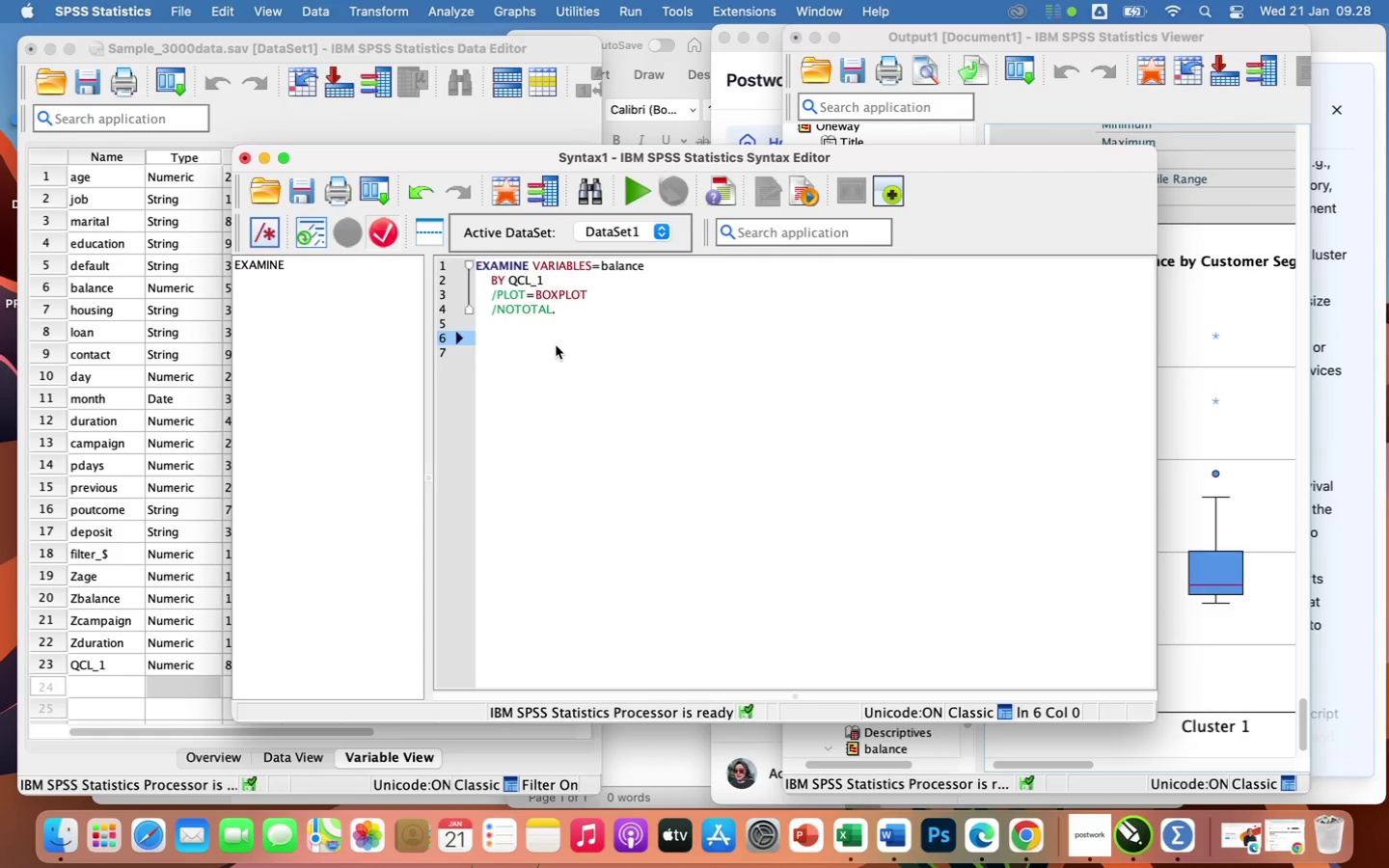 
key(Meta+V)
 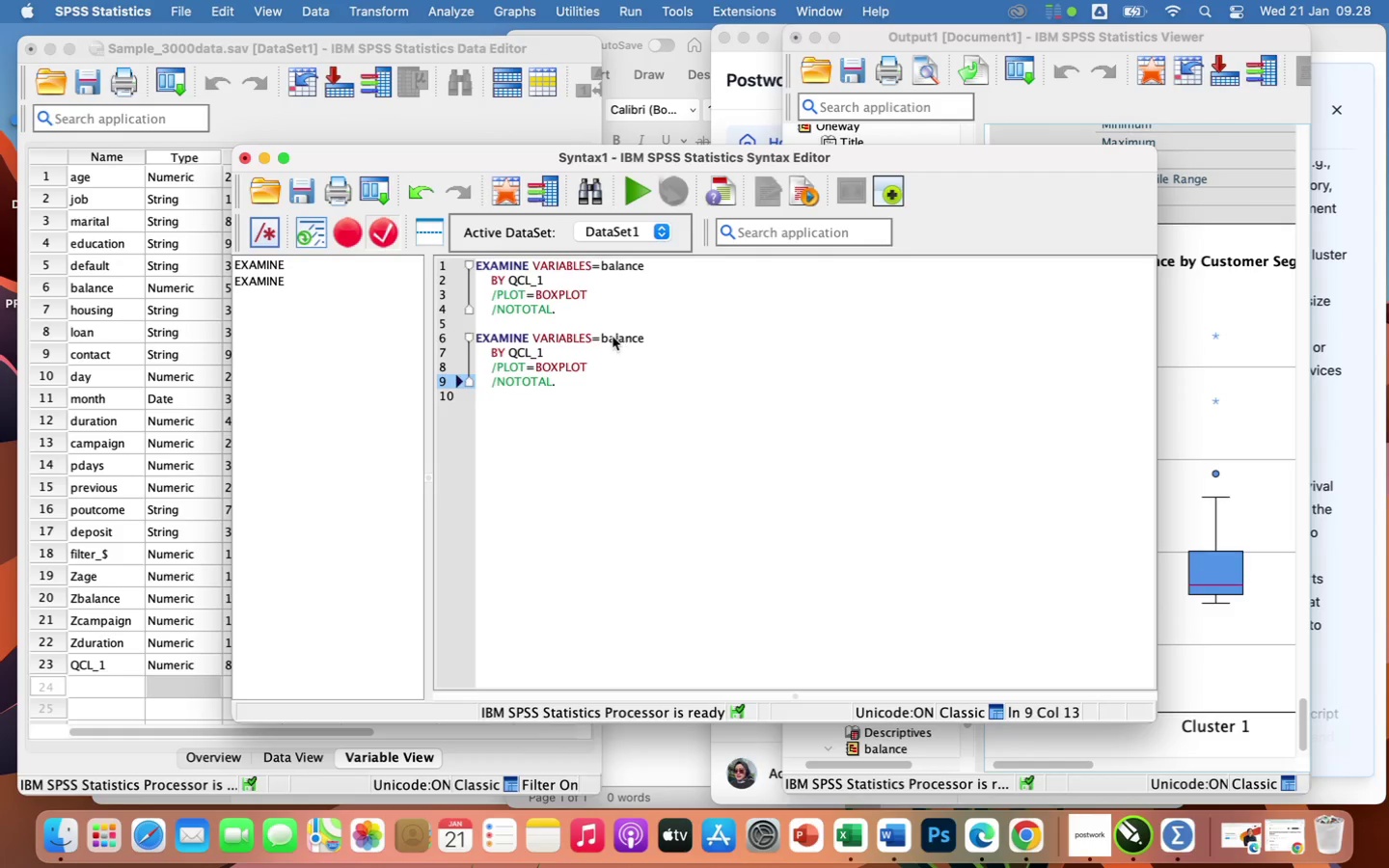 
left_click([643, 336])
 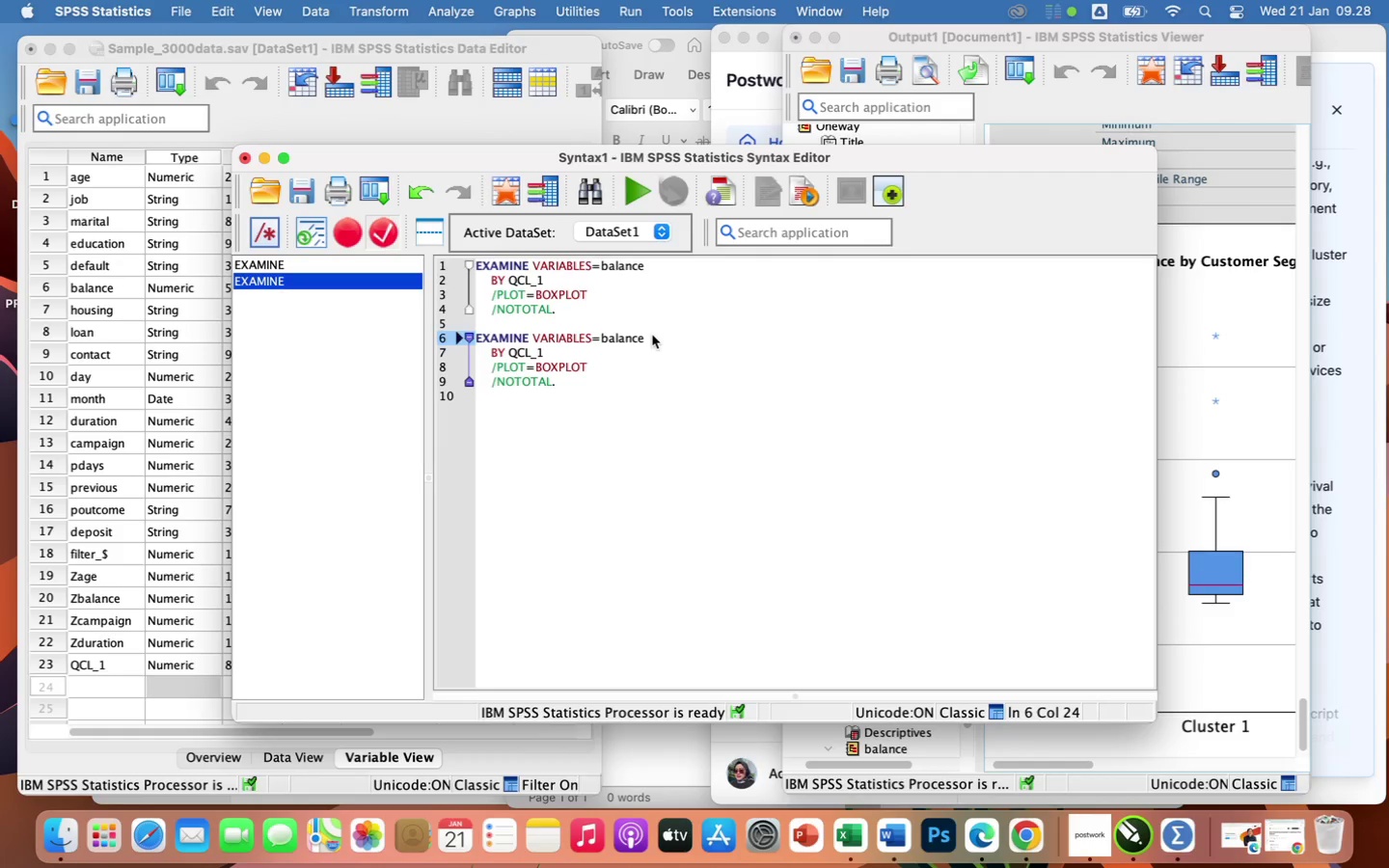 
left_click([652, 335])
 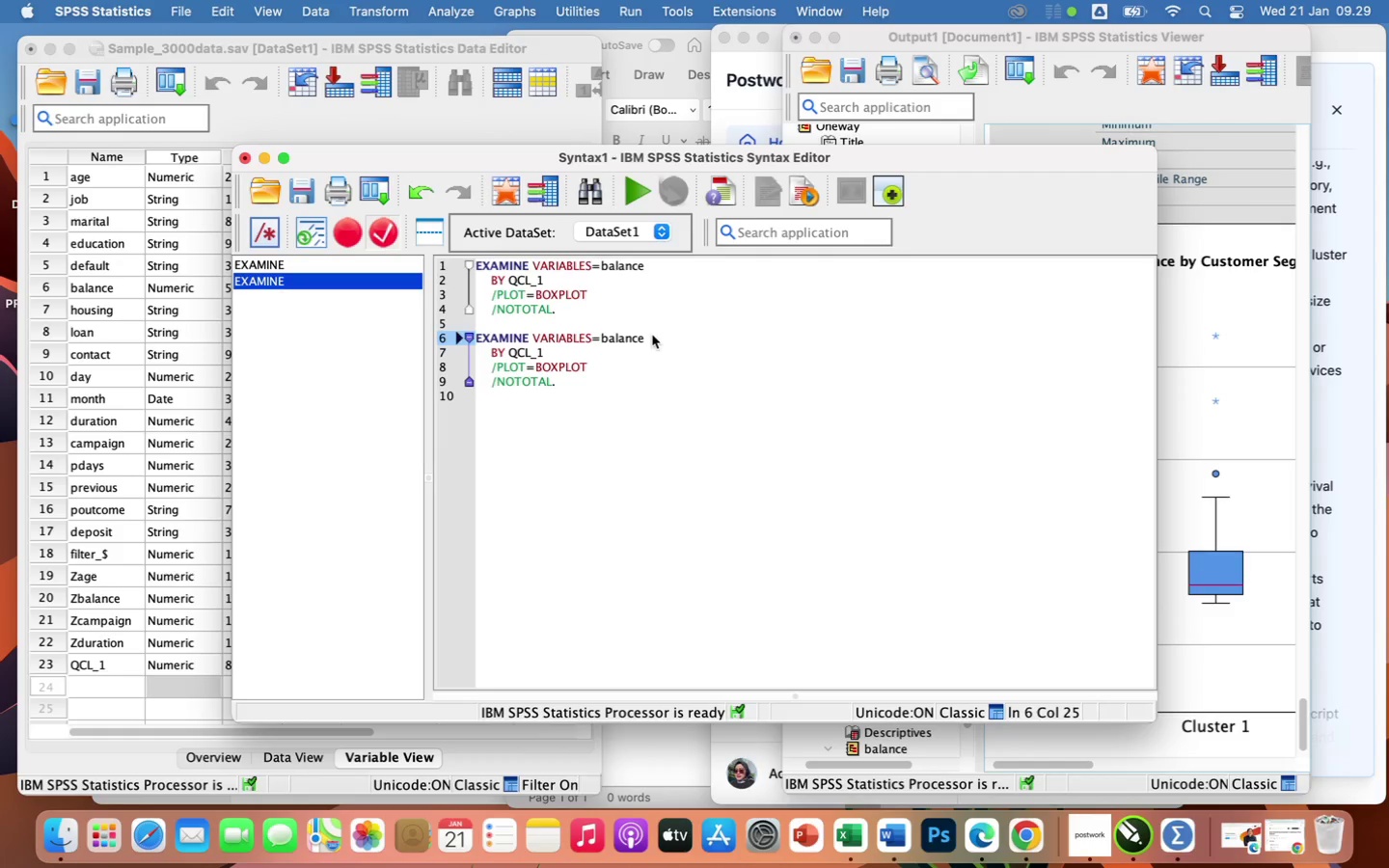 
key(Backspace)
 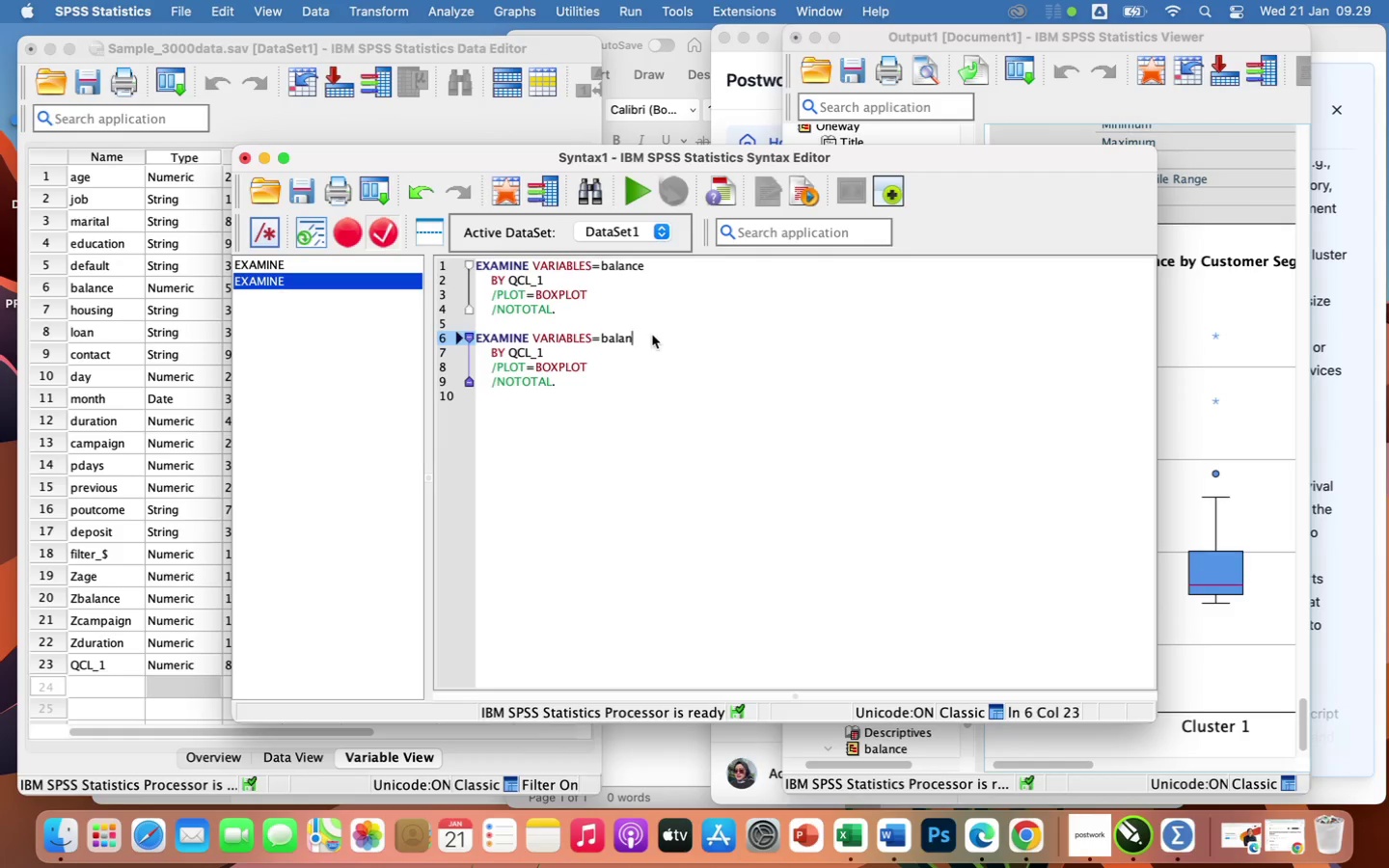 
key(Backspace)
 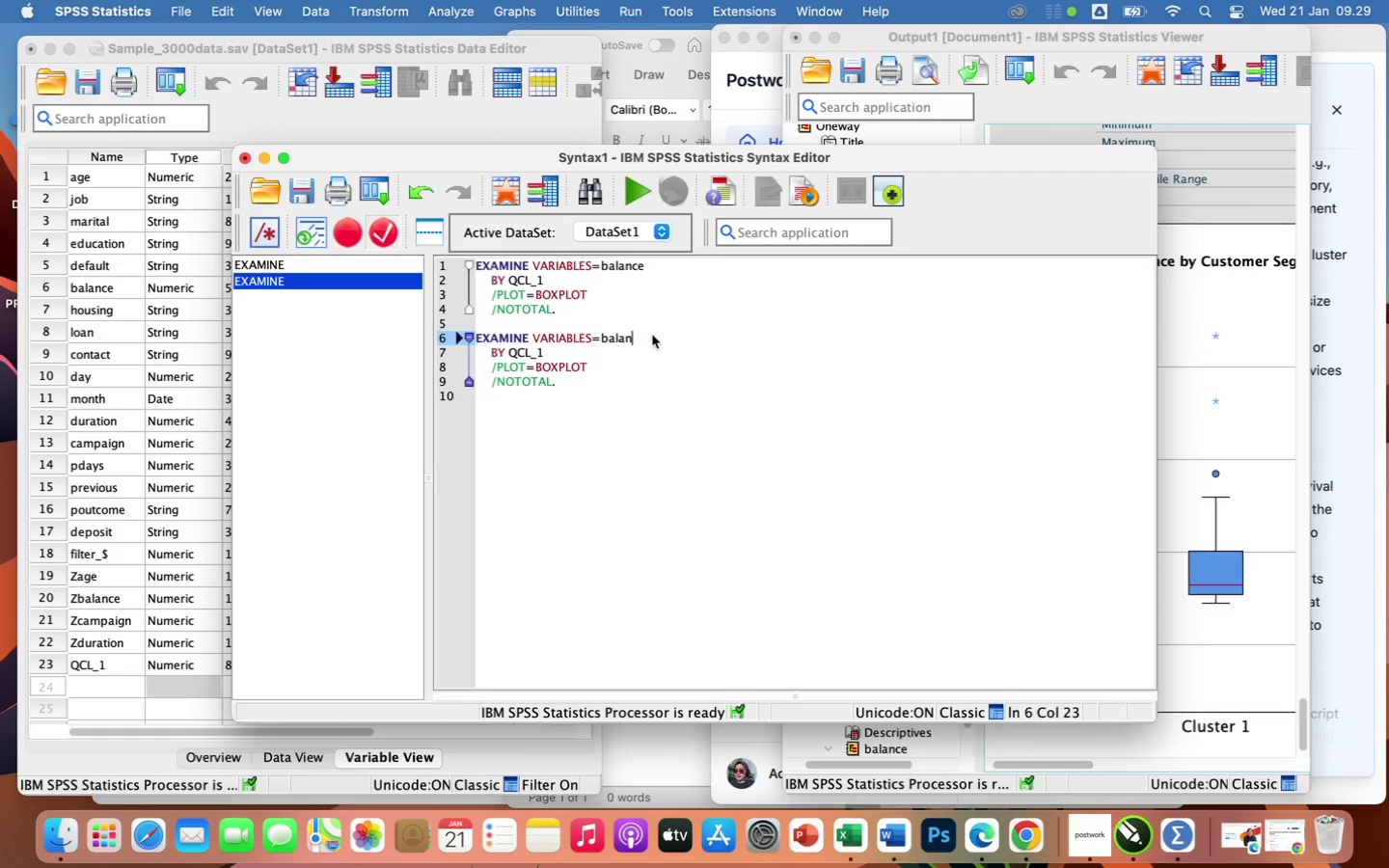 
key(Backspace)
 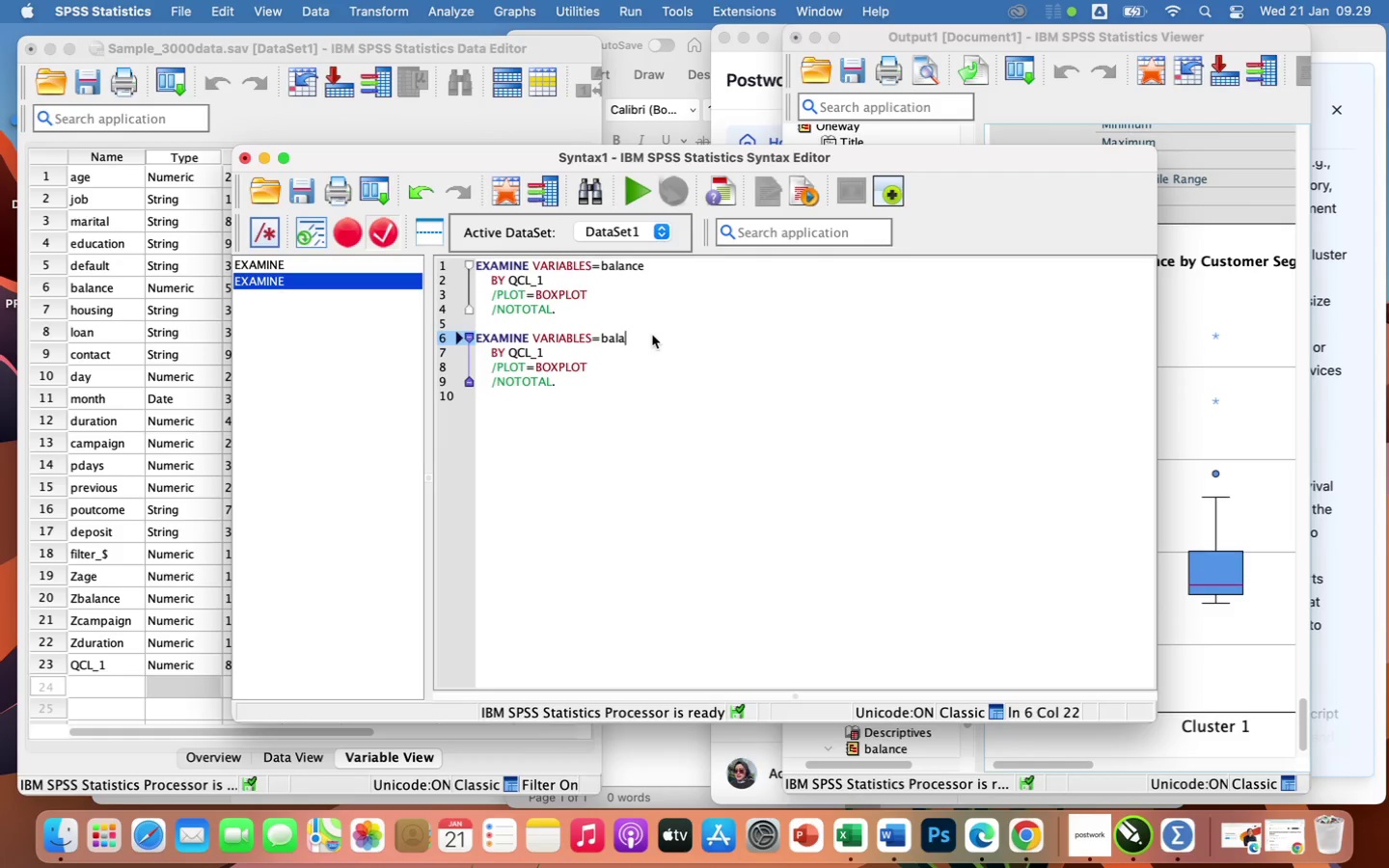 
key(Backspace)
 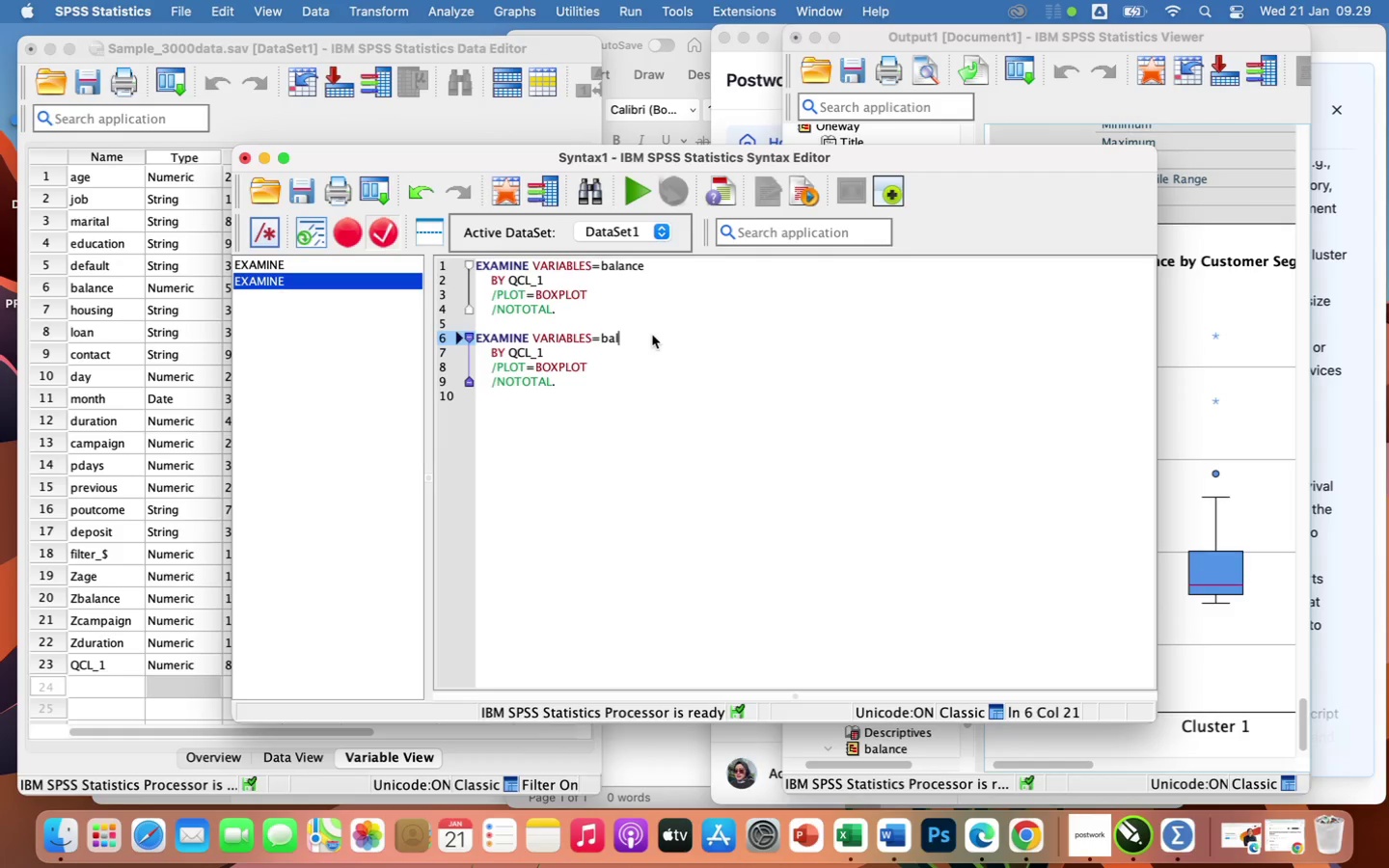 
key(Backspace)
 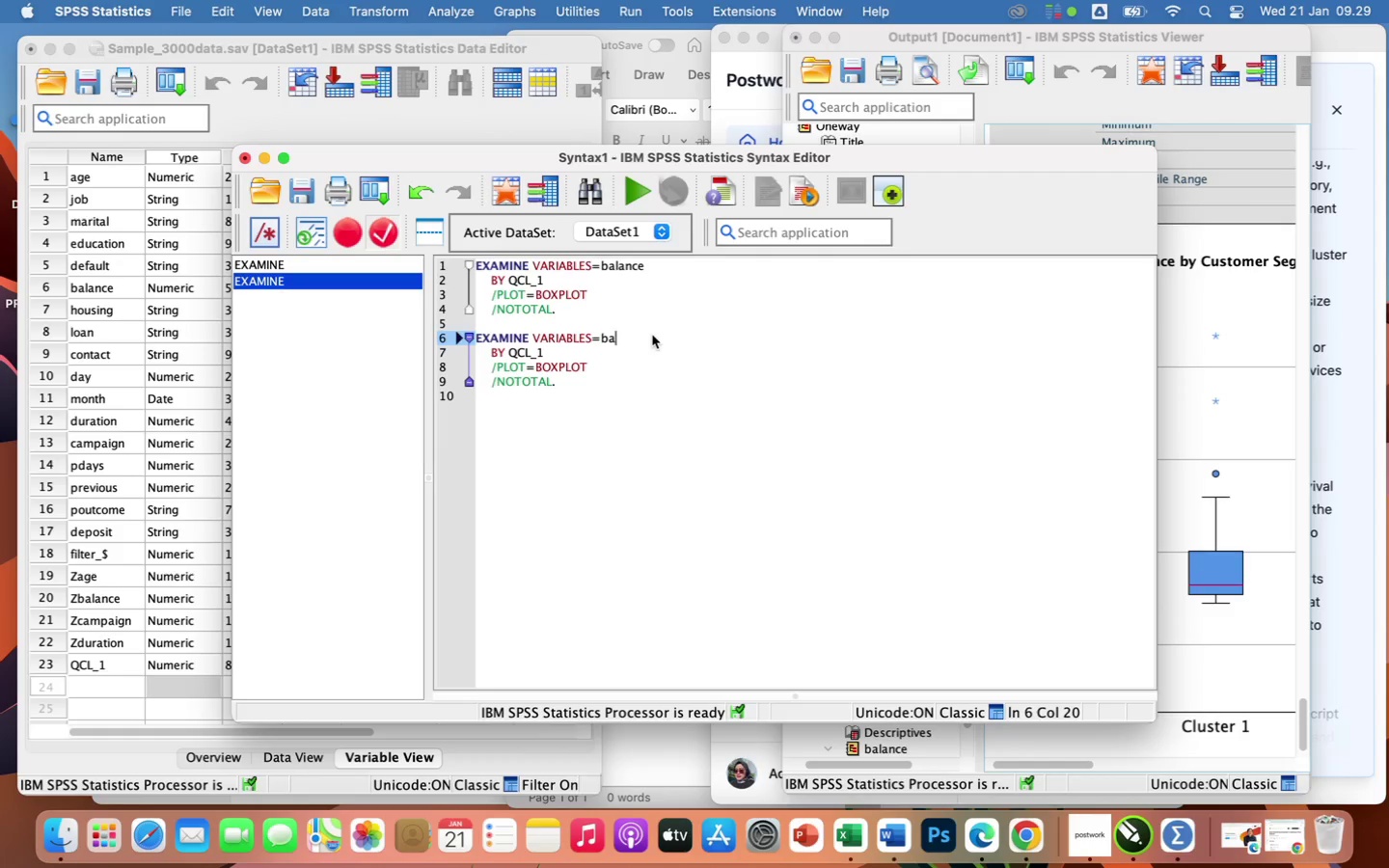 
key(Backspace)
 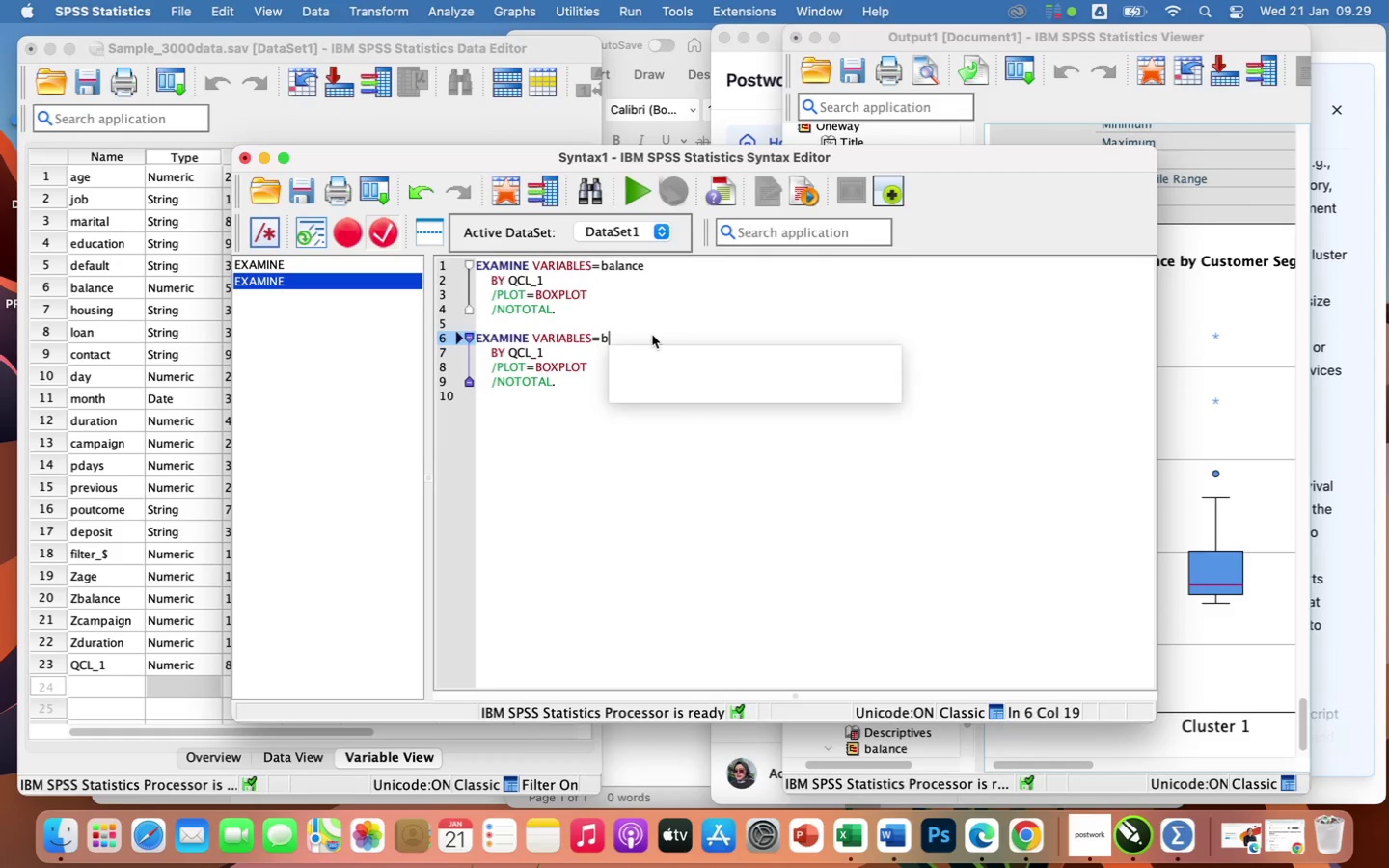 
key(Backspace)
 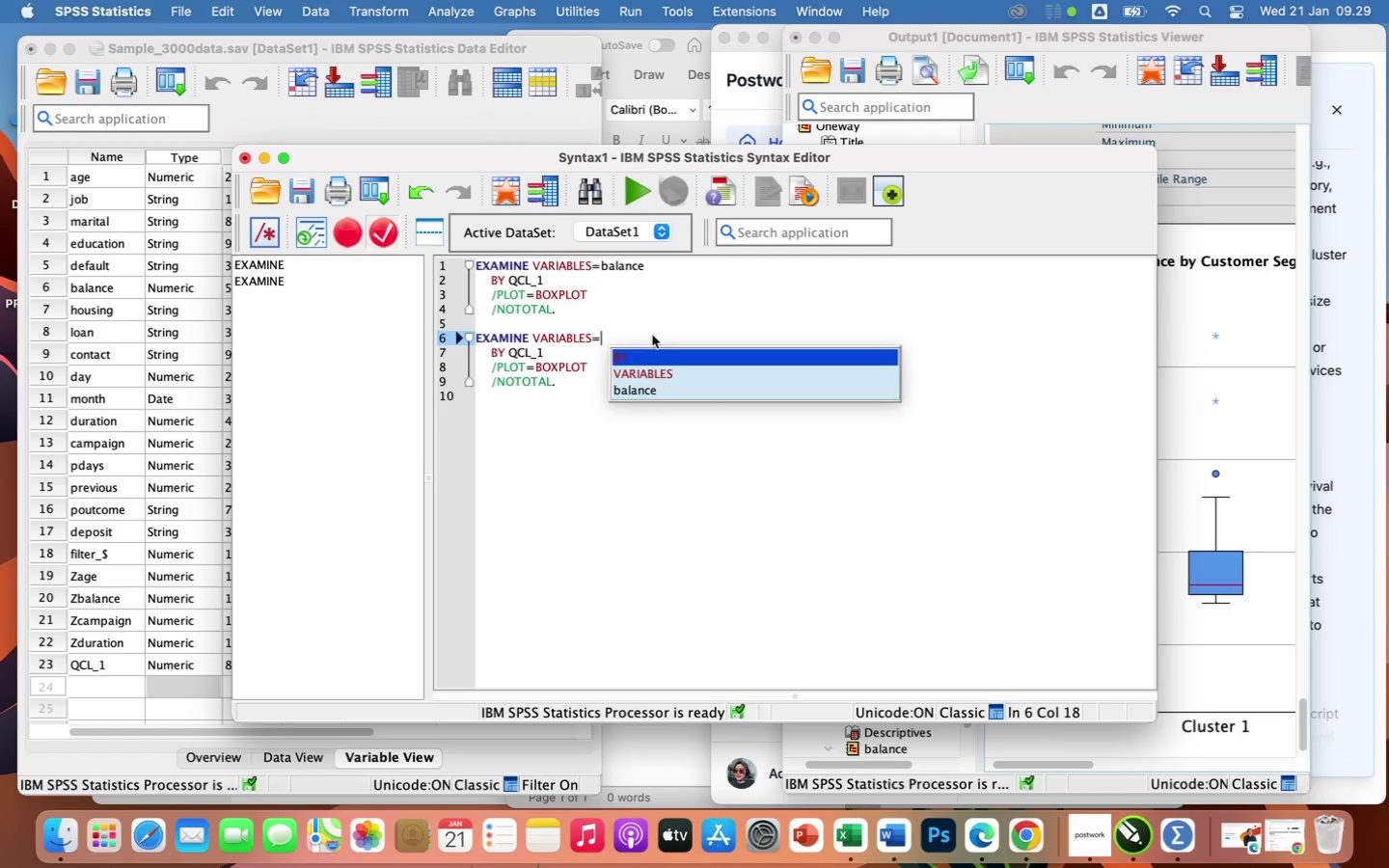 
wait(8.0)
 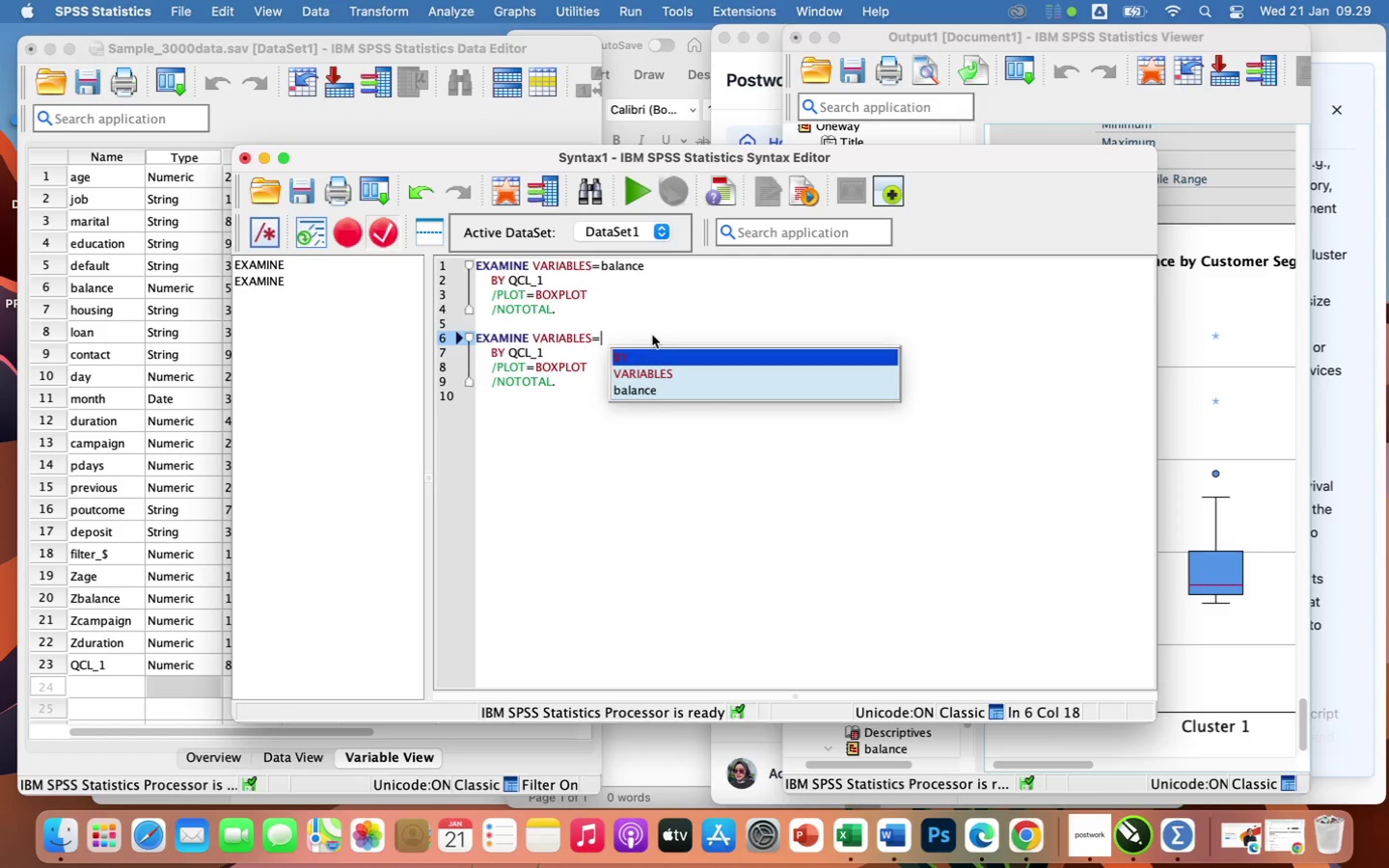 
type(dur)
 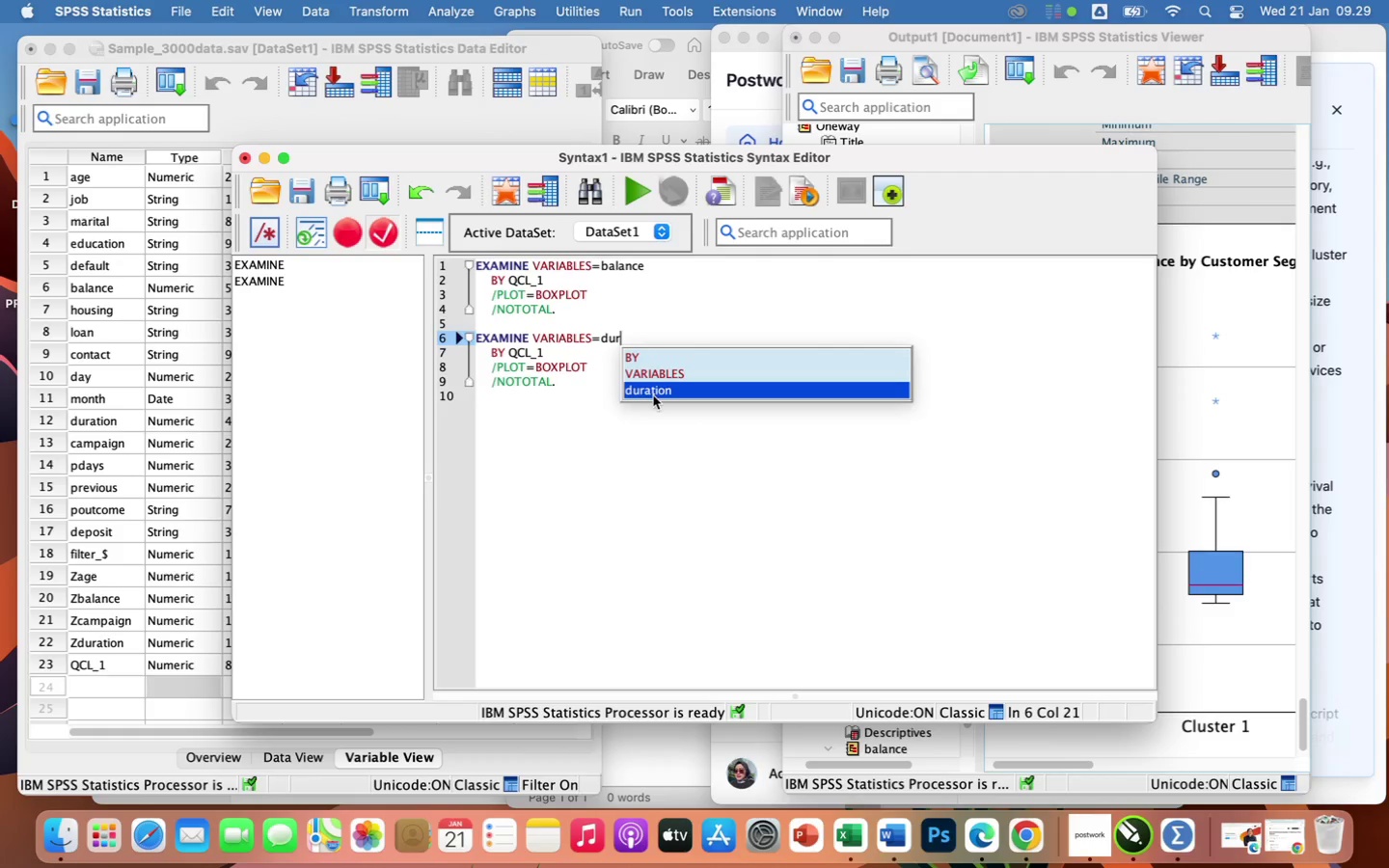 
left_click([657, 393])
 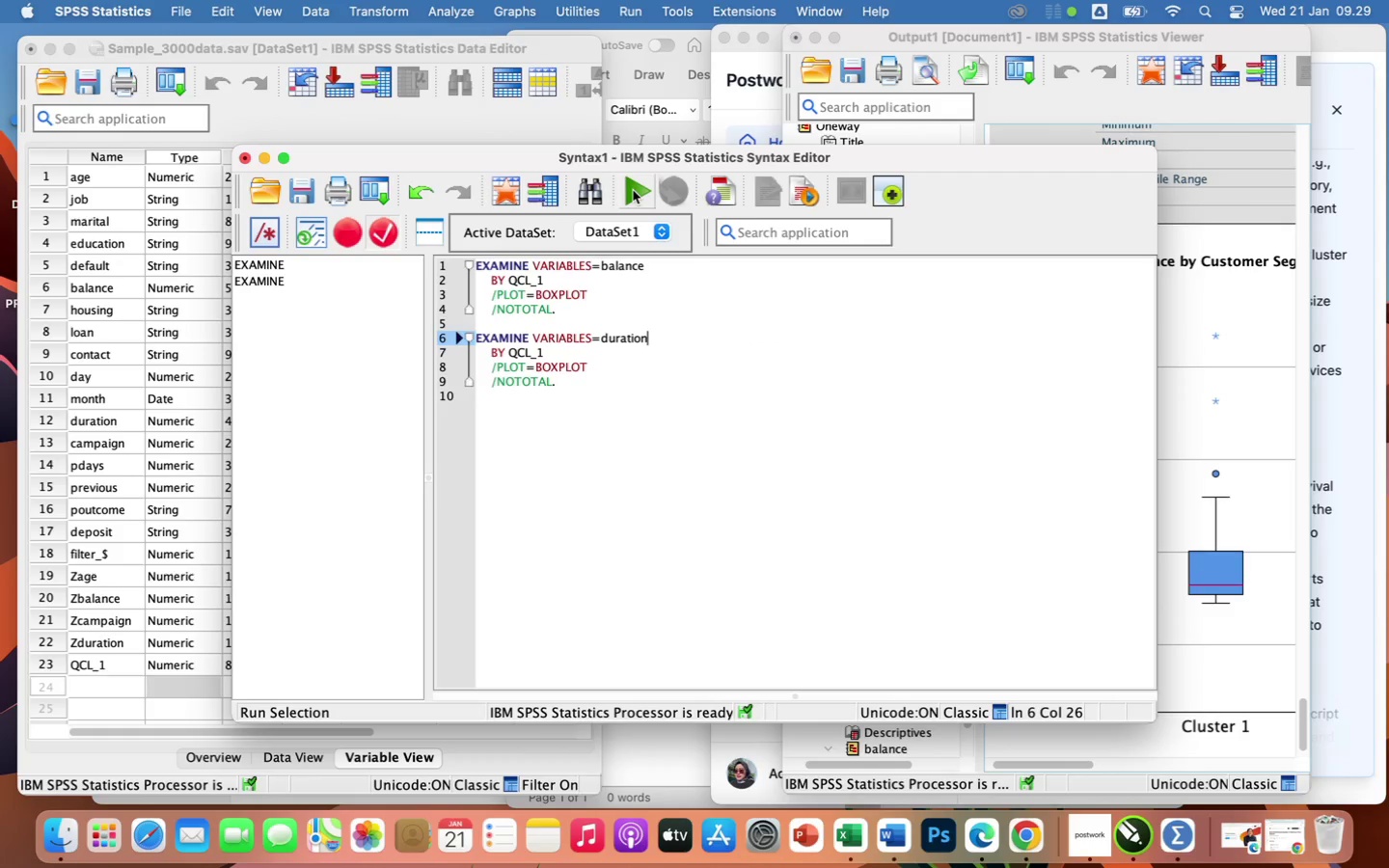 
left_click([633, 190])
 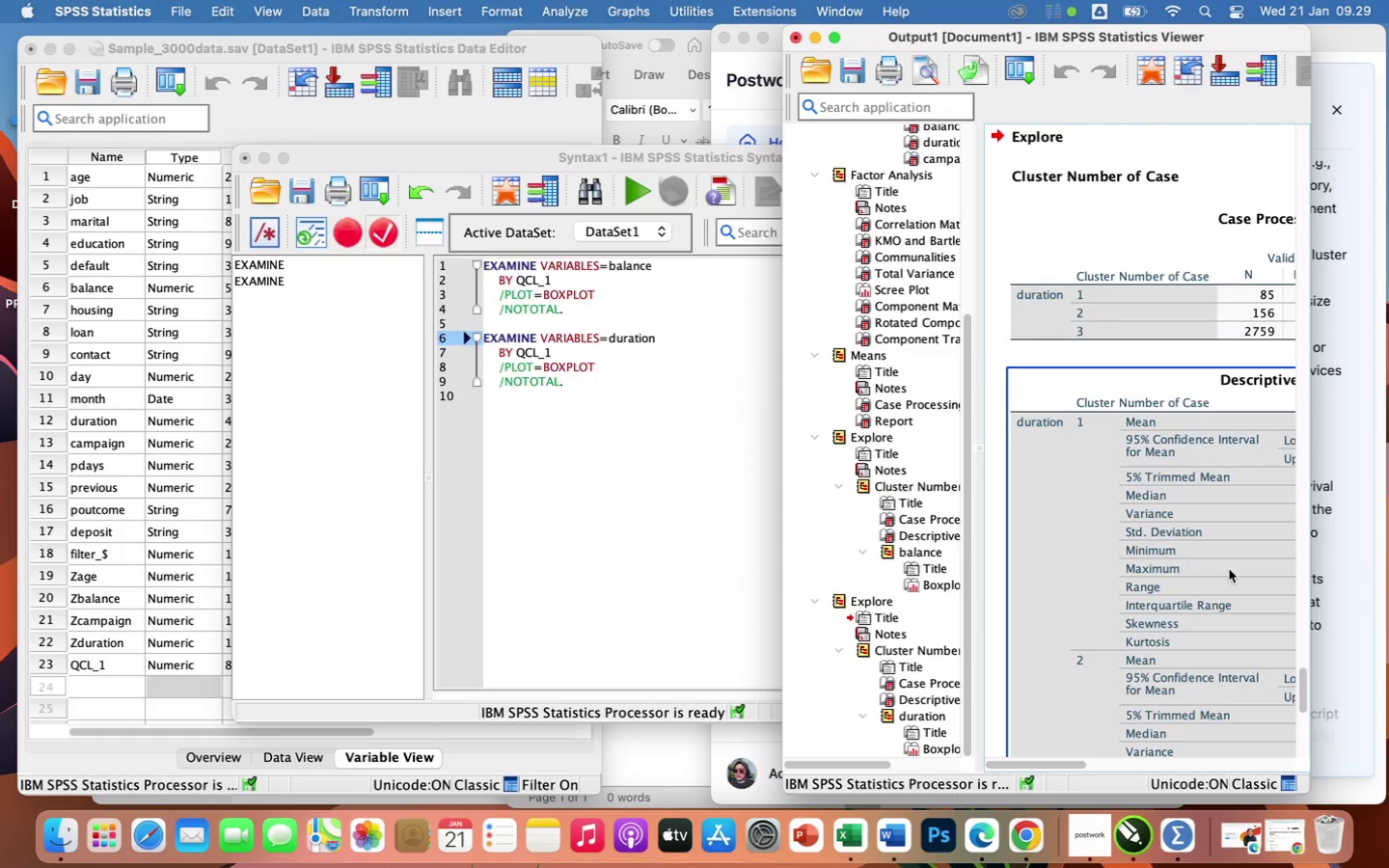 
scroll: coordinate [1229, 569], scroll_direction: up, amount: 7.0
 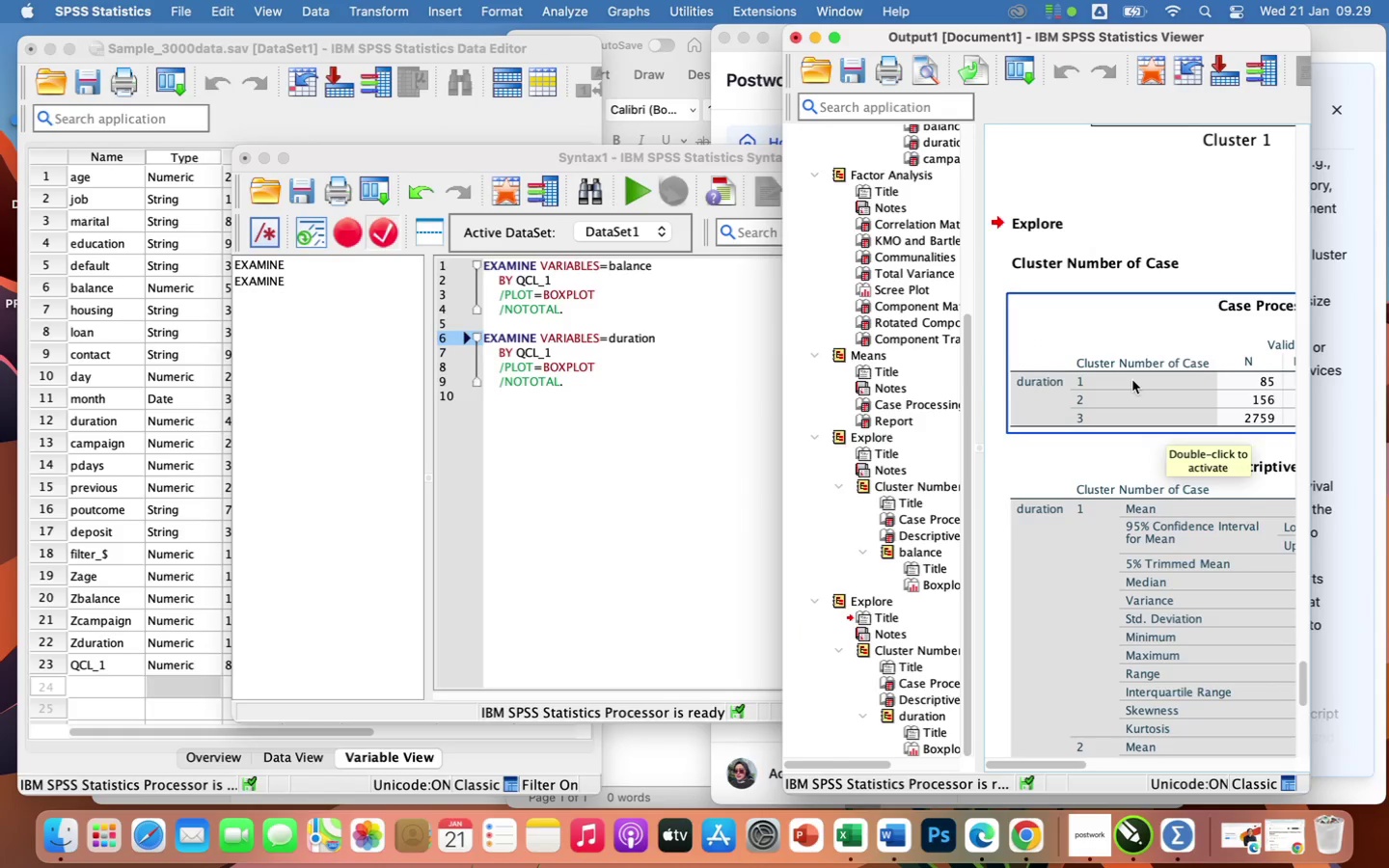 
scroll: coordinate [1132, 380], scroll_direction: down, amount: 53.0
 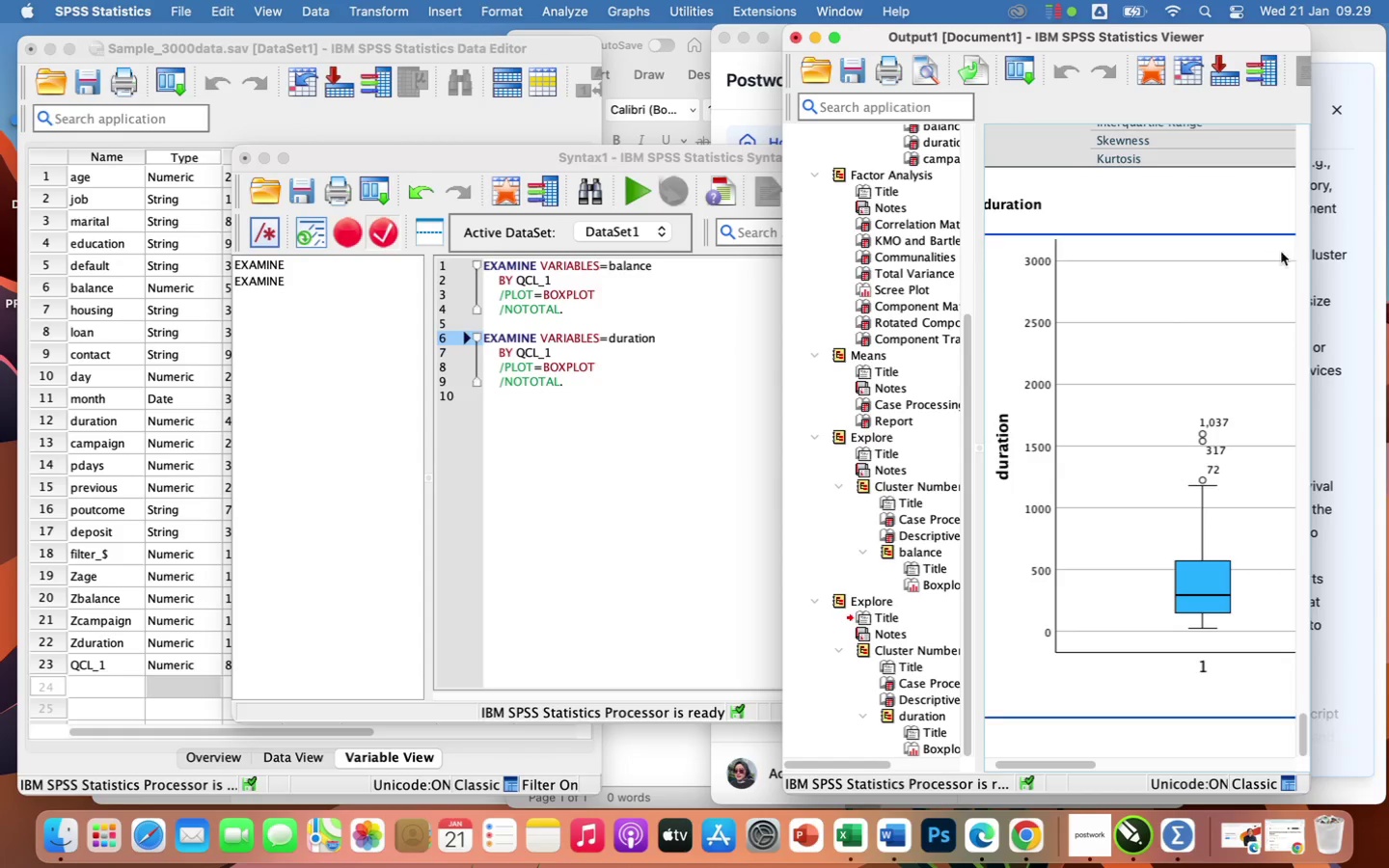 
left_click_drag(start_coordinate=[1312, 248], to_coordinate=[1387, 276])
 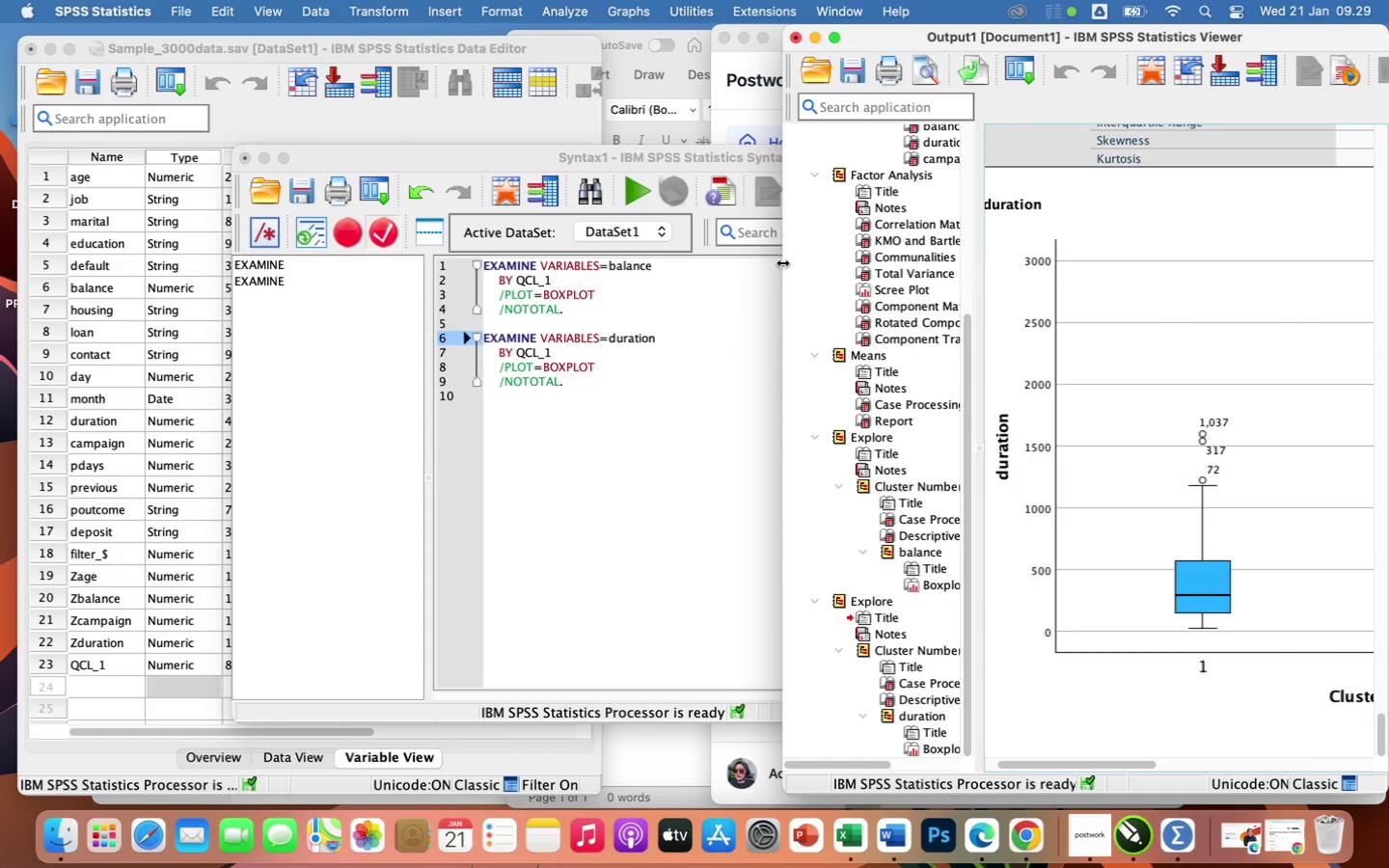 
left_click_drag(start_coordinate=[782, 262], to_coordinate=[477, 276])
 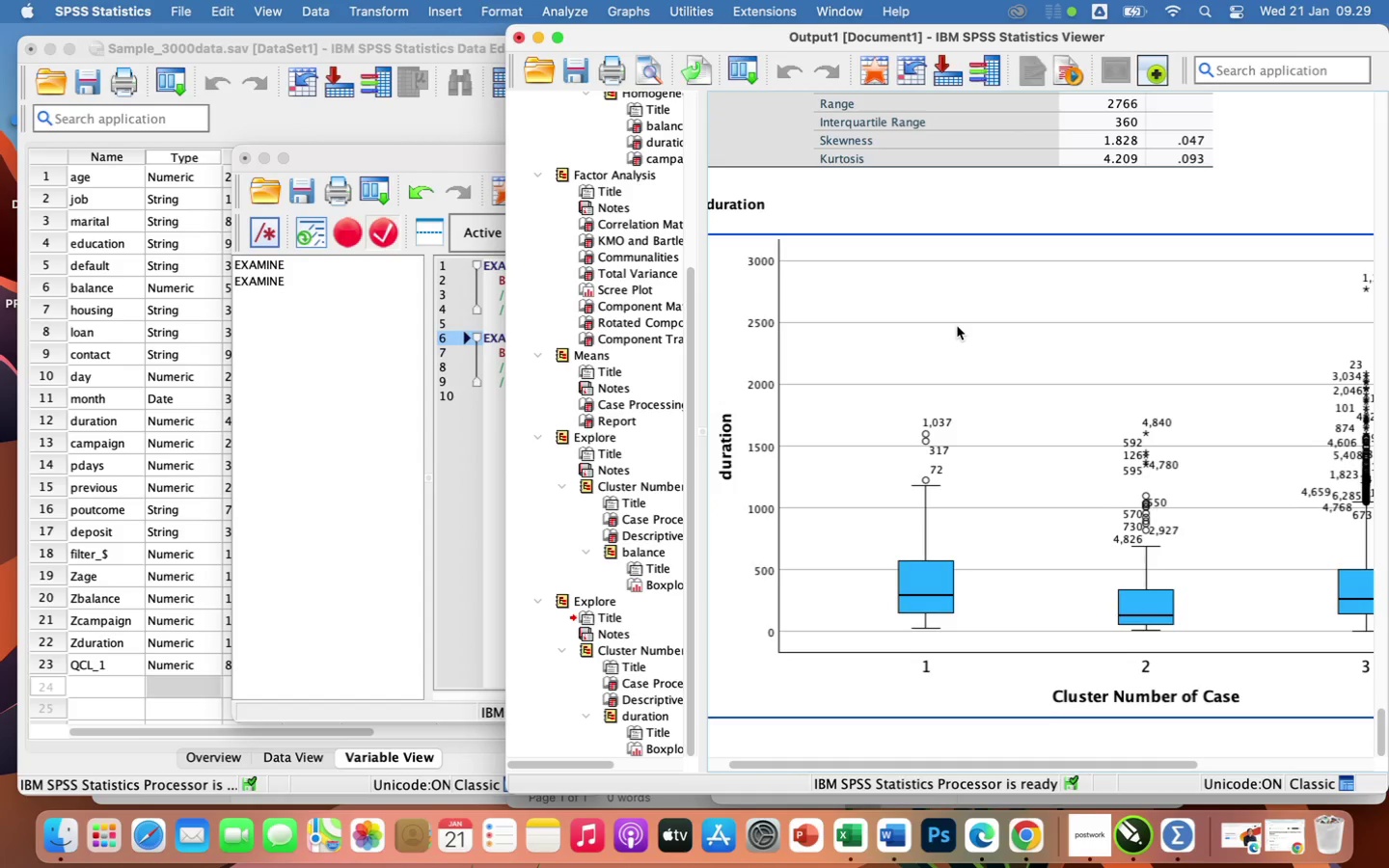 
scroll: coordinate [957, 326], scroll_direction: up, amount: 85.0
 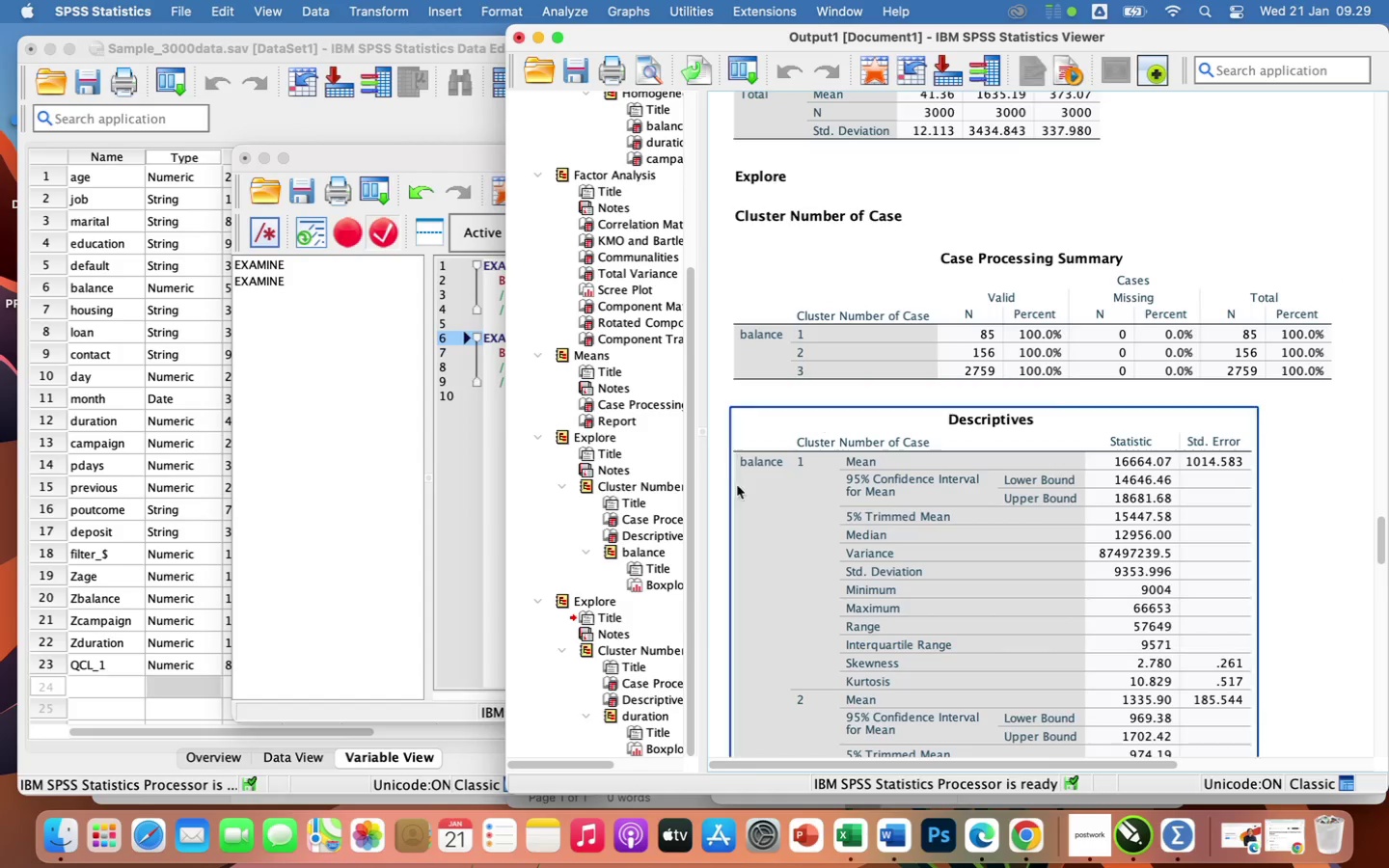 
wait(14.39)
 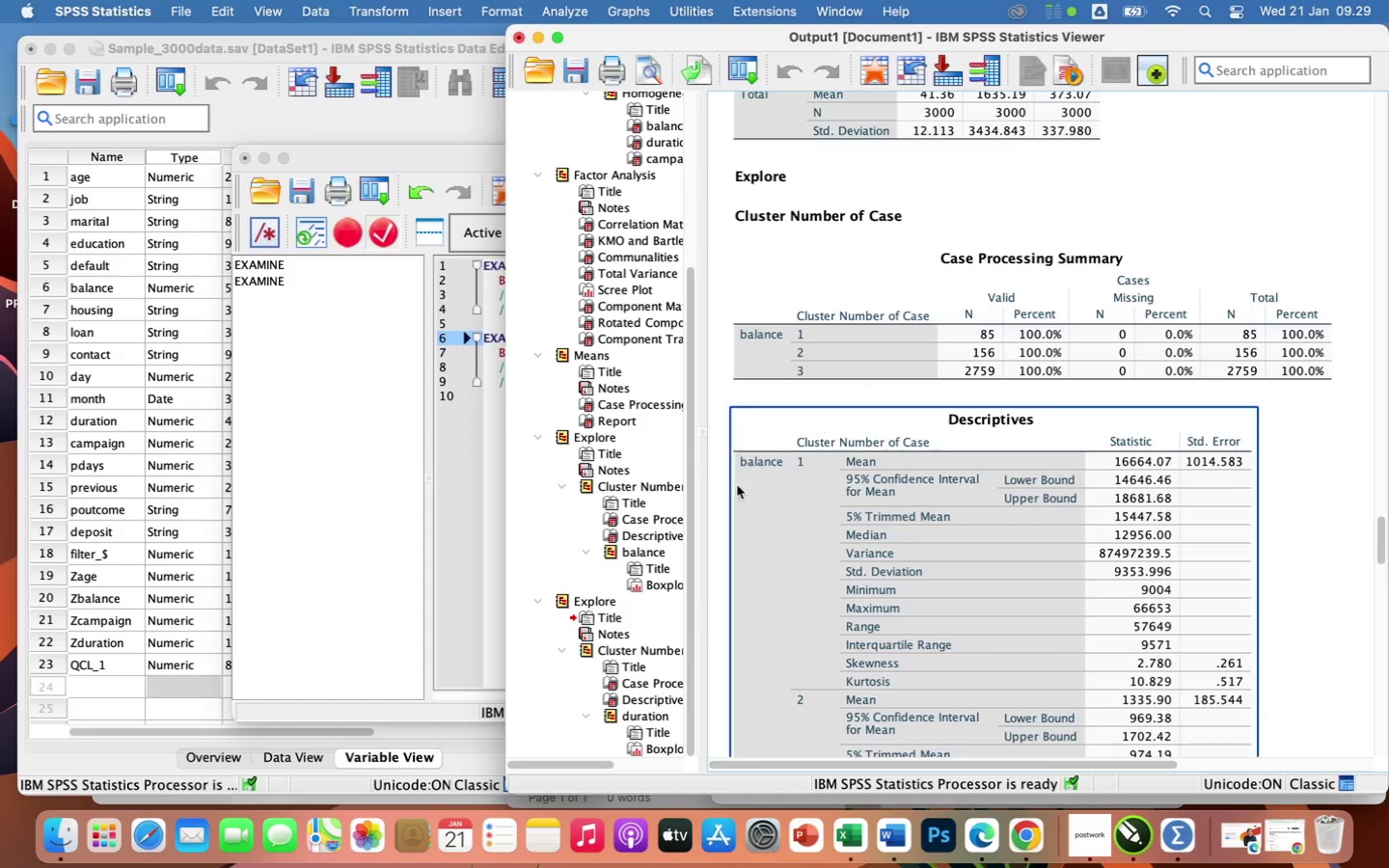 
left_click([533, 596])
 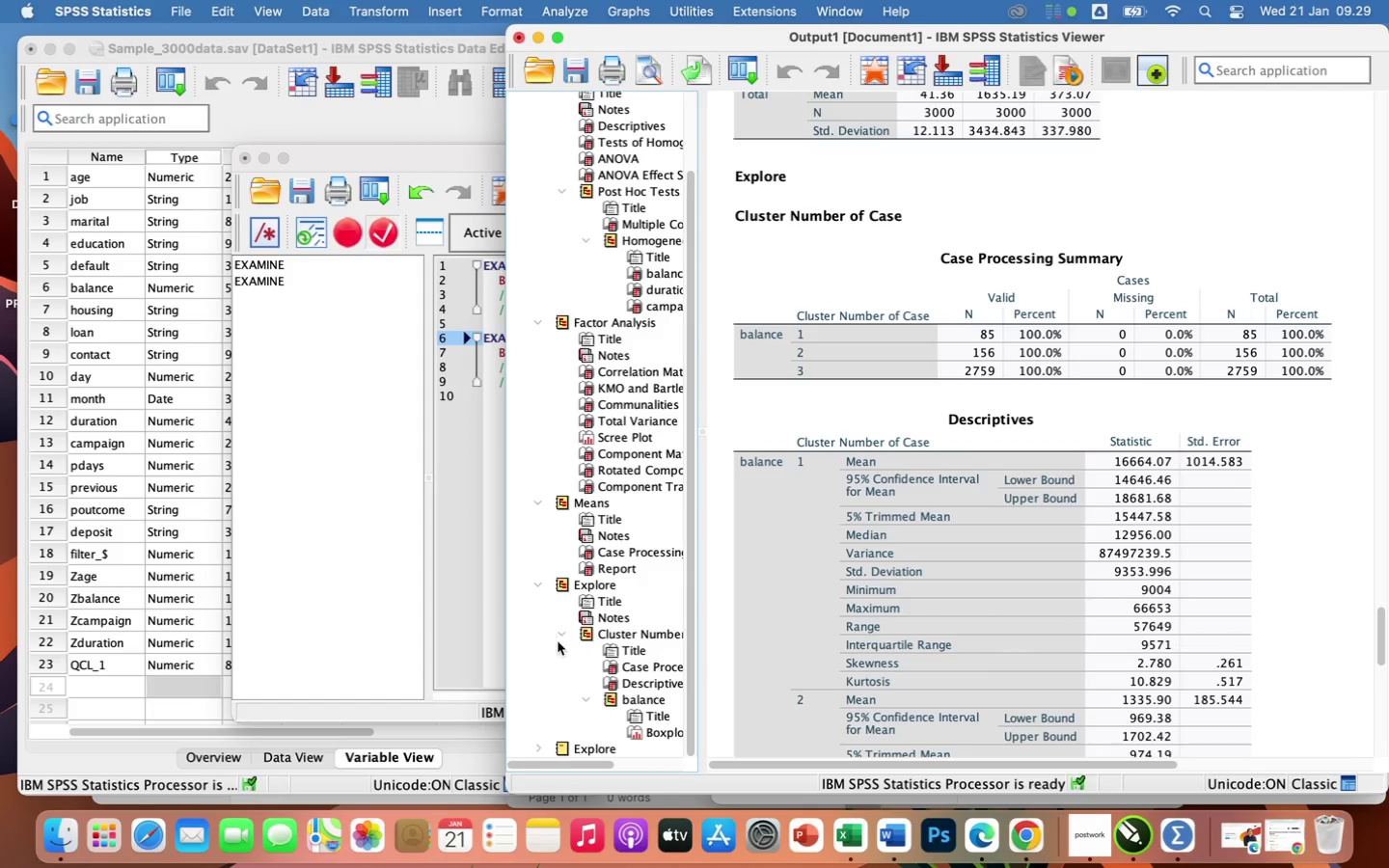 
scroll: coordinate [931, 545], scroll_direction: down, amount: 115.0
 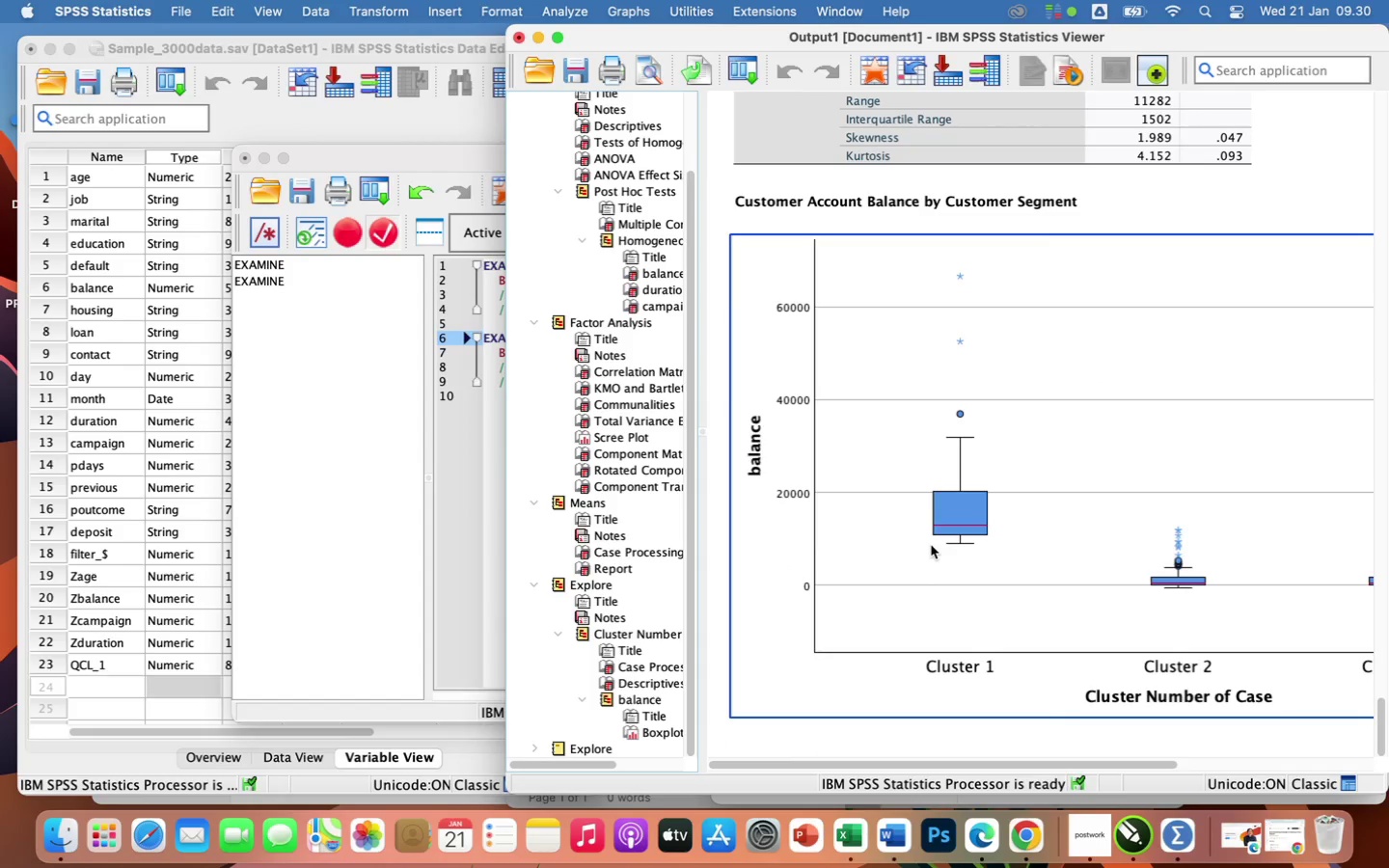 
scroll: coordinate [931, 545], scroll_direction: up, amount: 47.0
 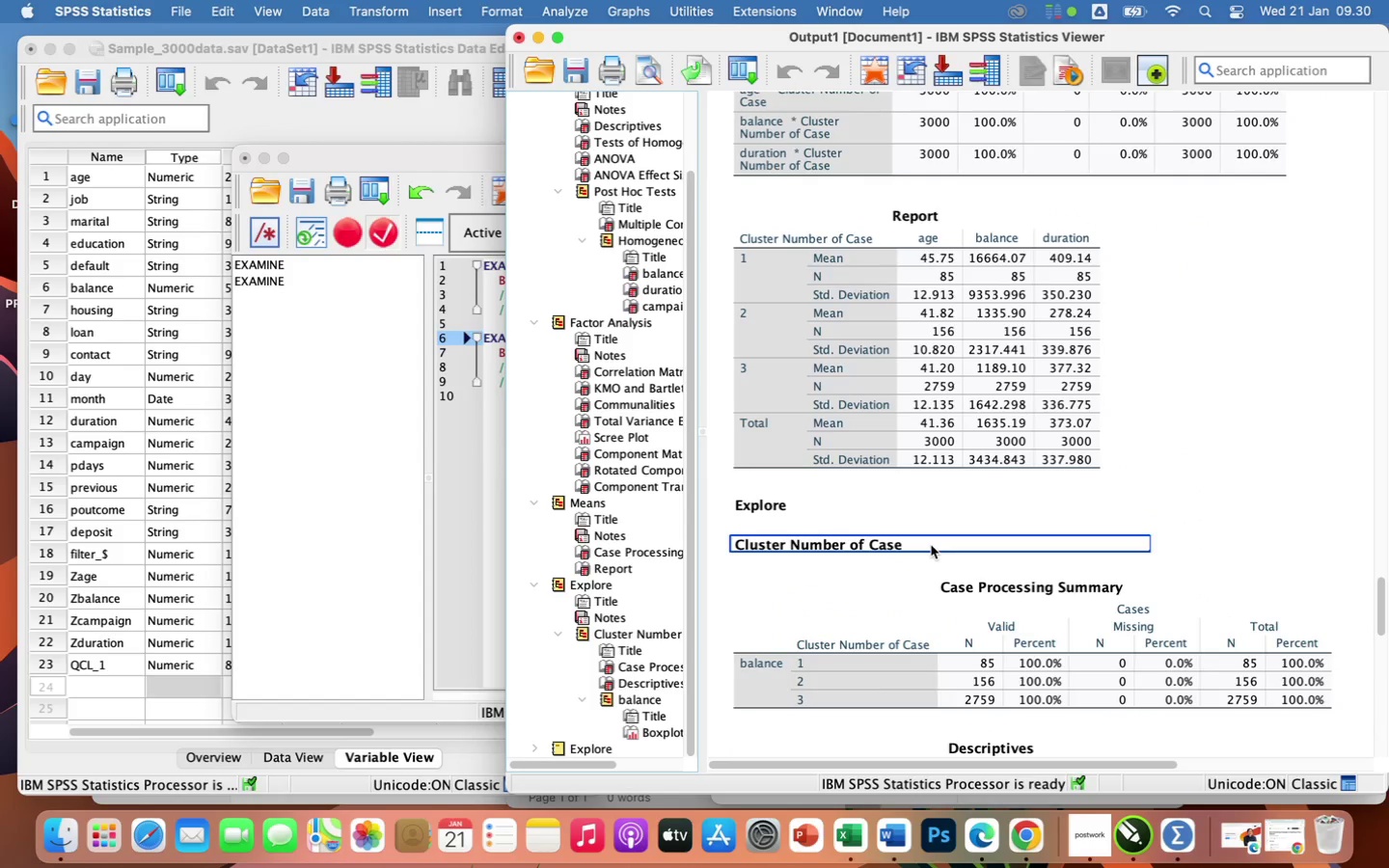 
scroll: coordinate [931, 545], scroll_direction: down, amount: 83.0
 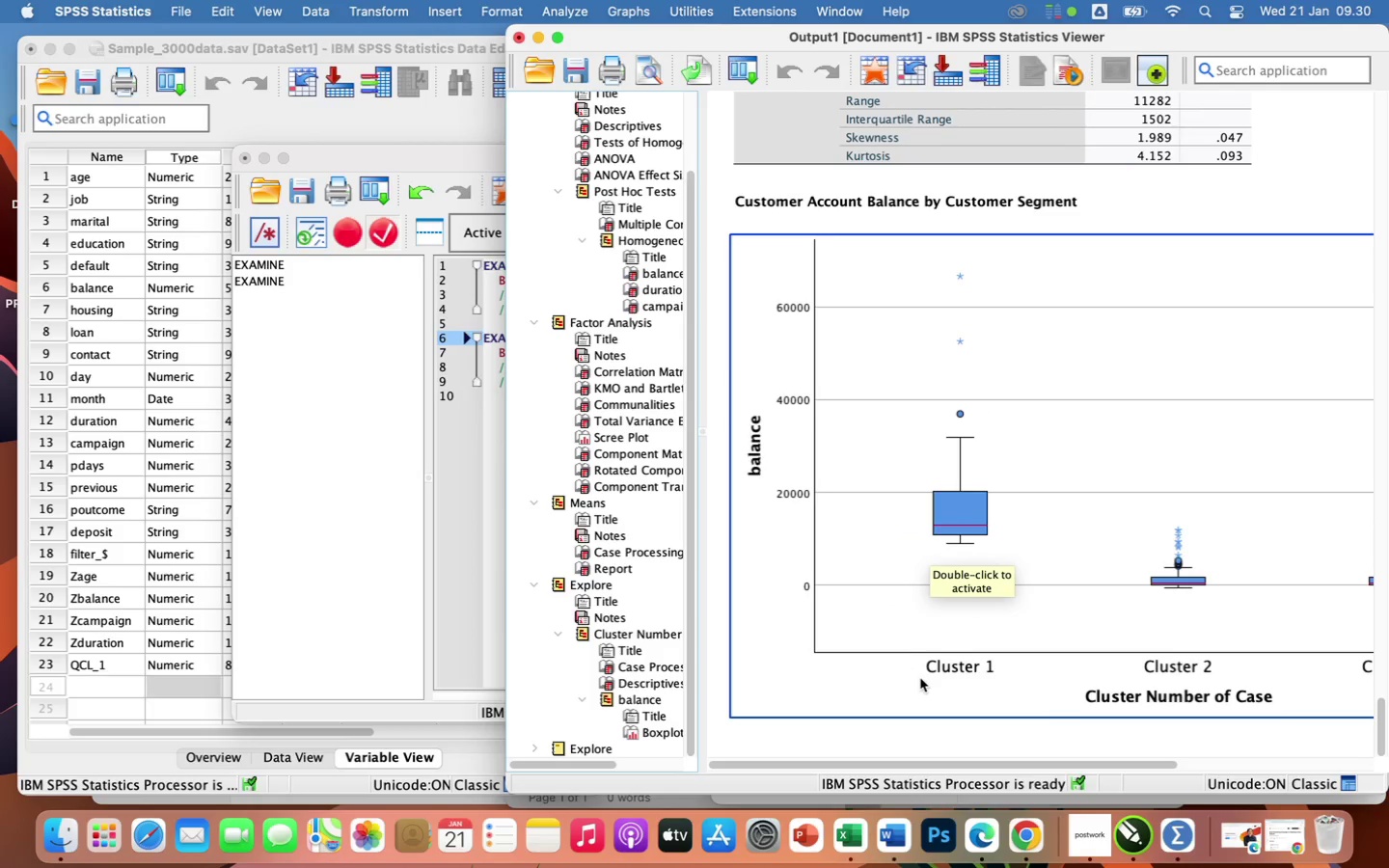 
wait(8.02)
 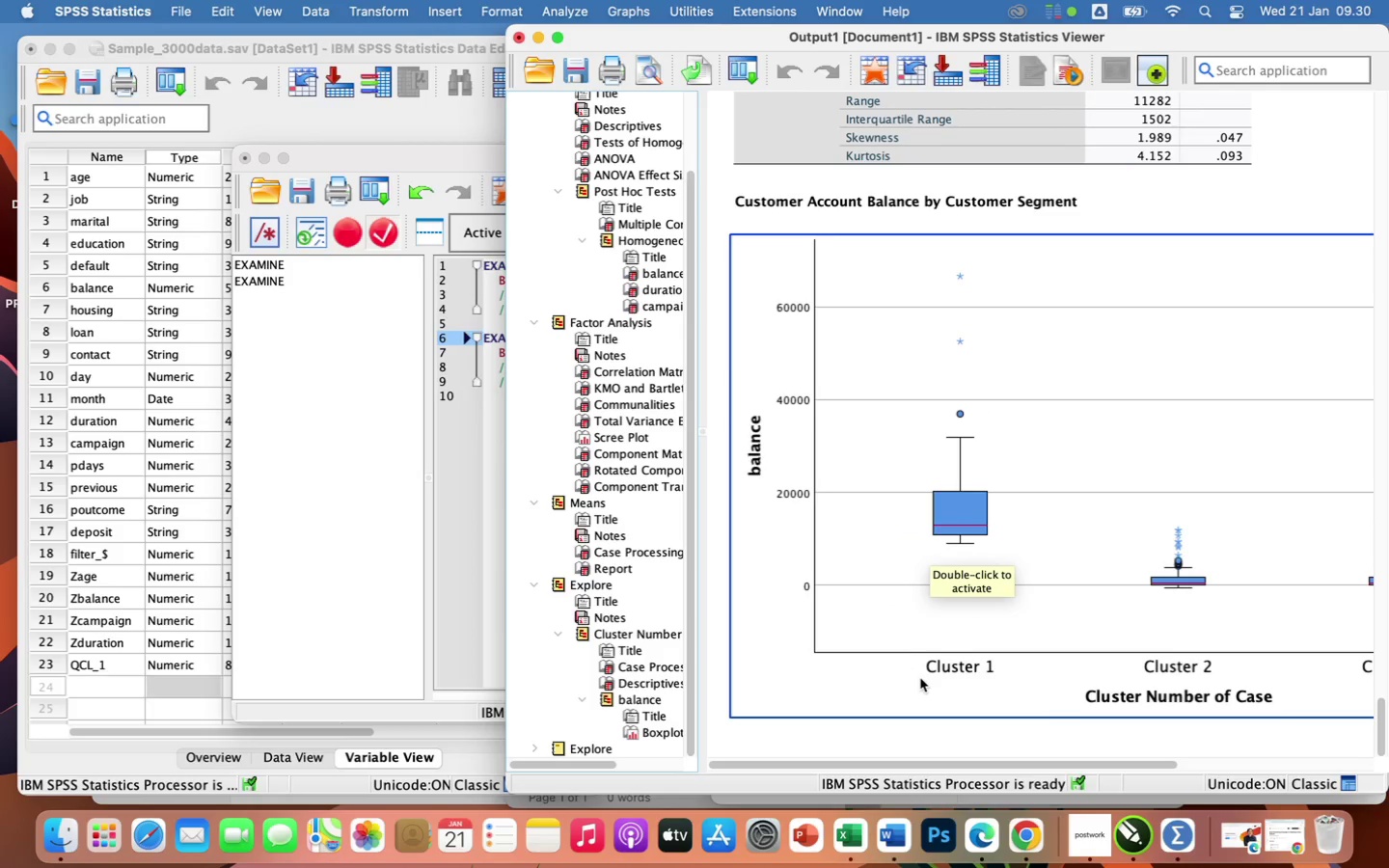 
left_click([917, 739])
 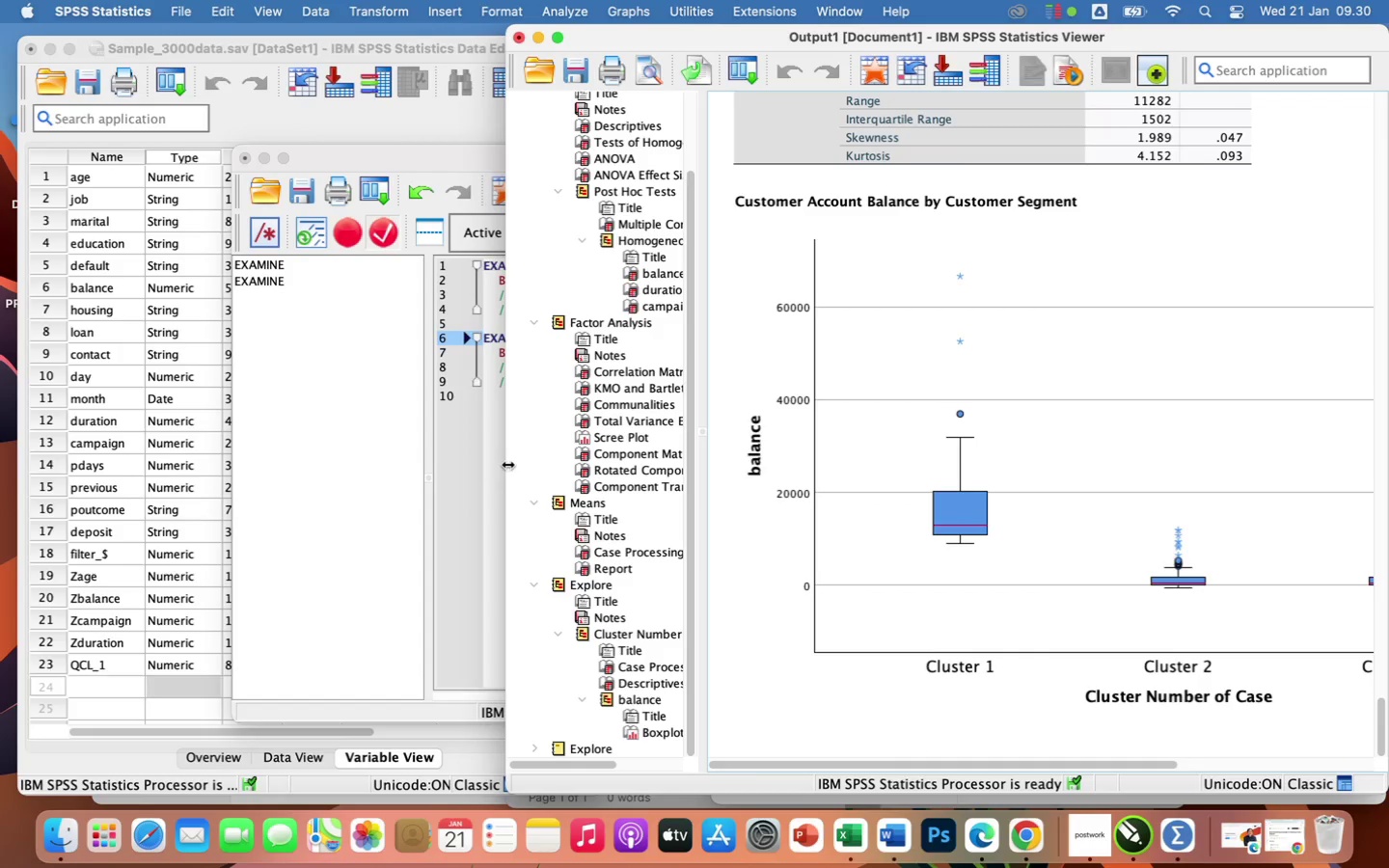 
left_click([450, 475])
 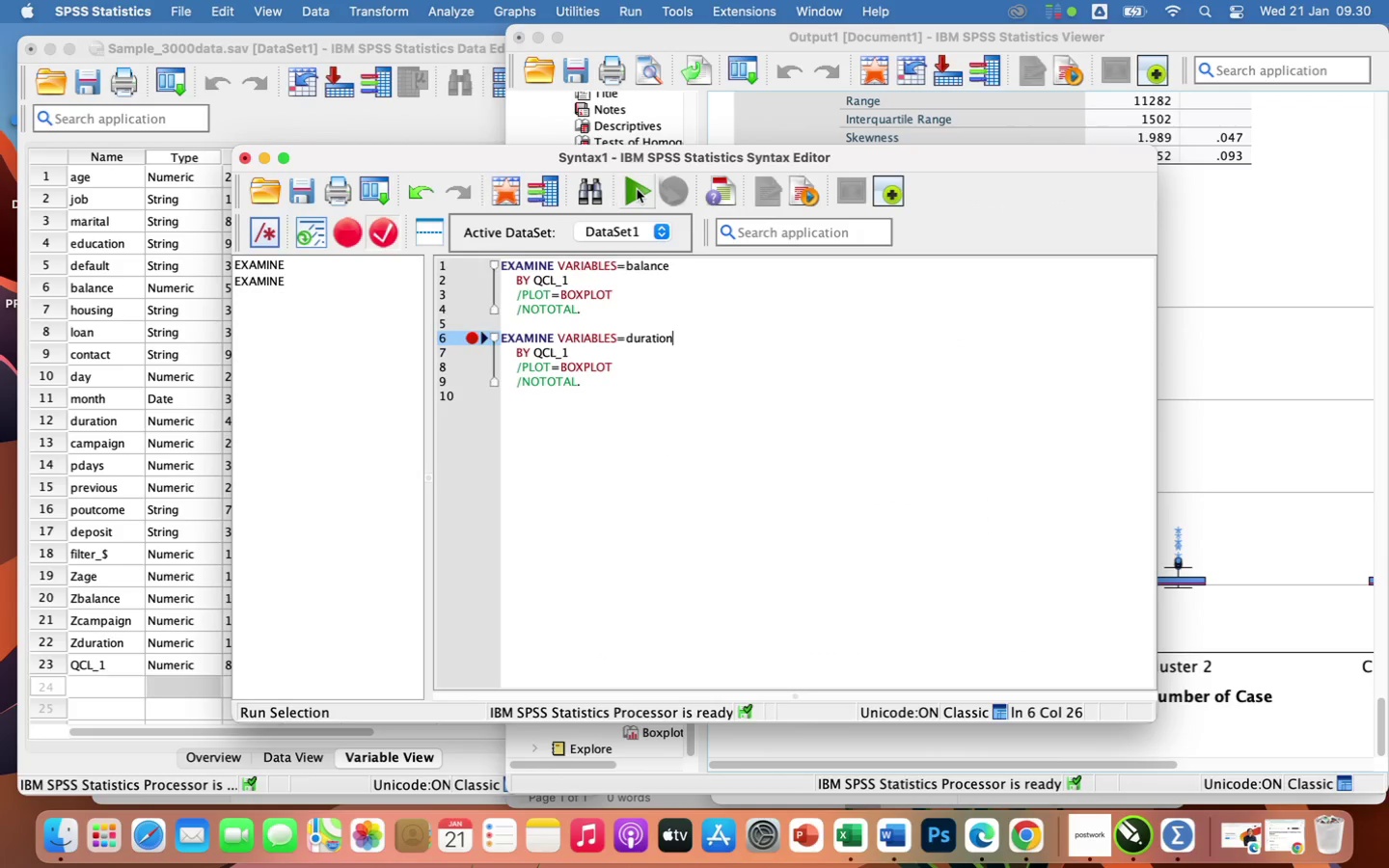 
left_click([637, 189])
 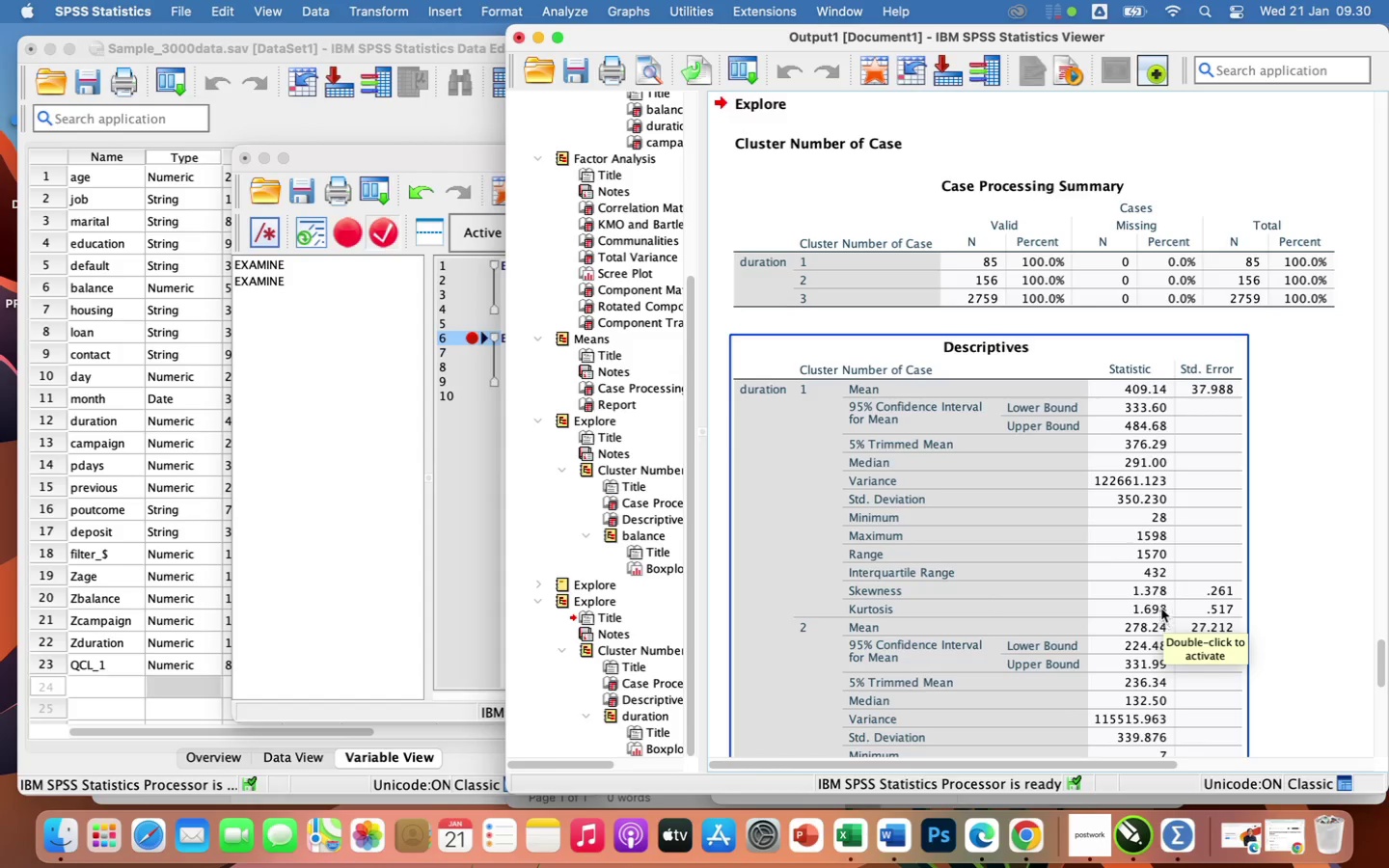 
wait(7.05)
 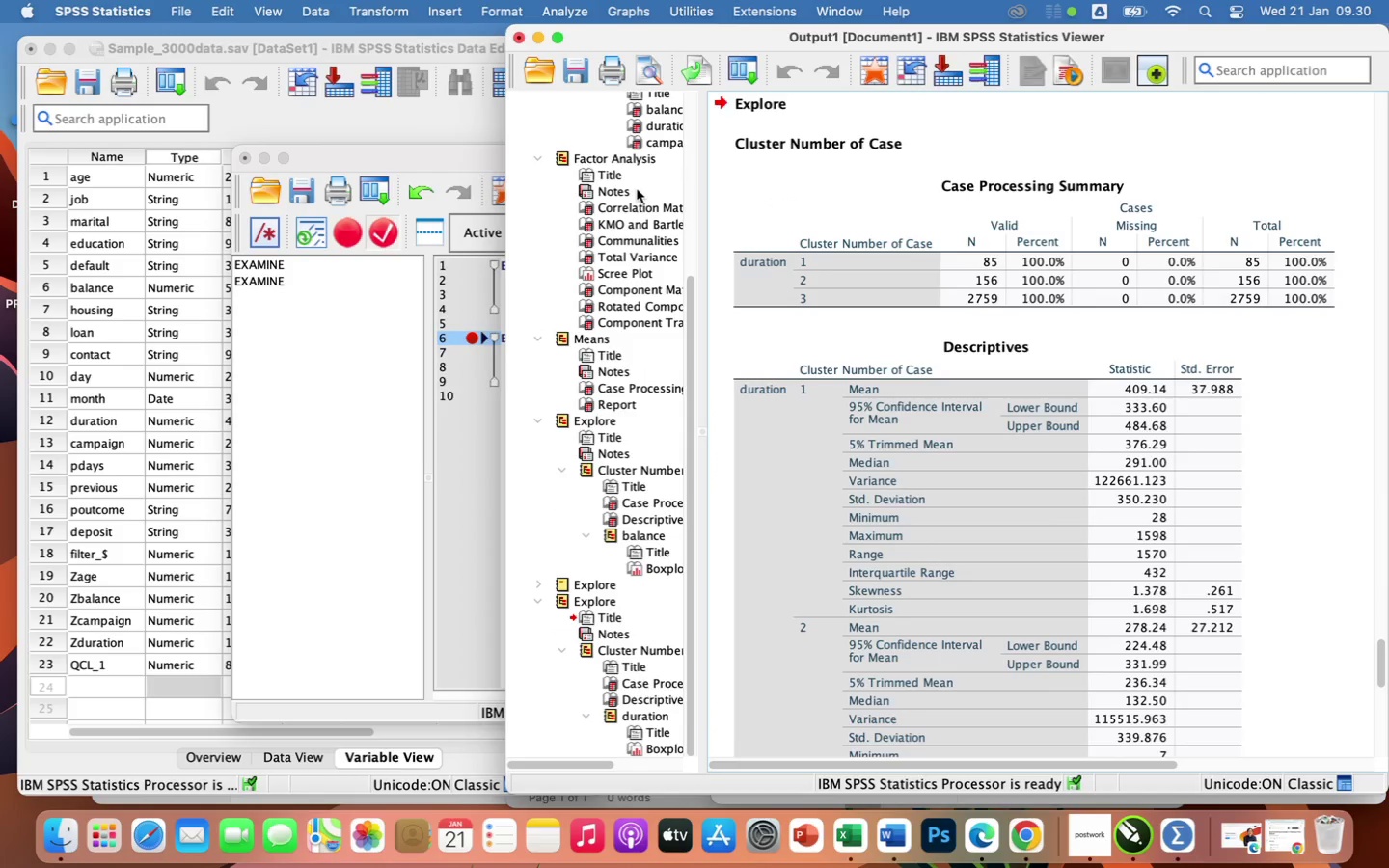 
scroll: coordinate [1333, 592], scroll_direction: down, amount: 55.0
 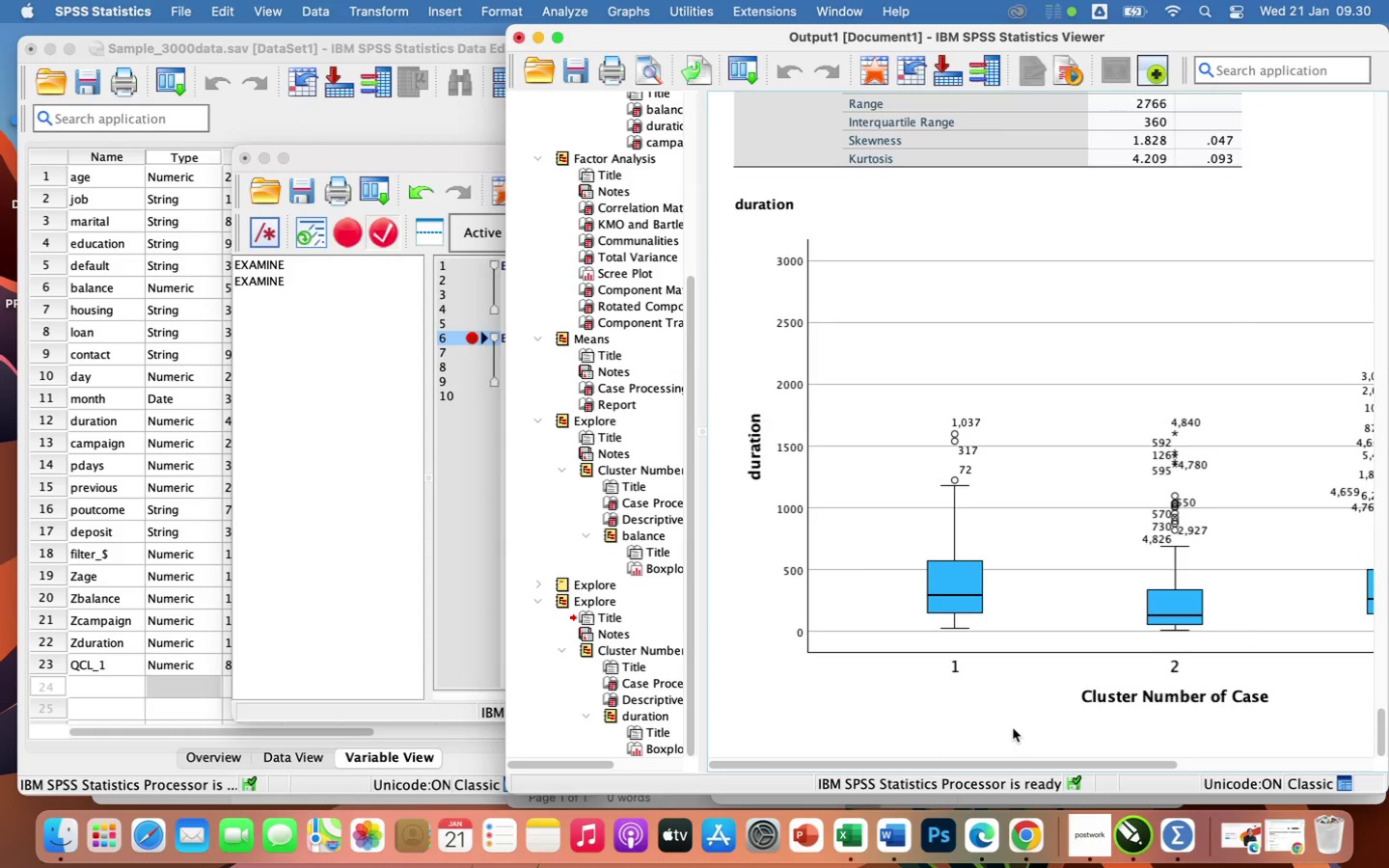 
left_click([1013, 728])
 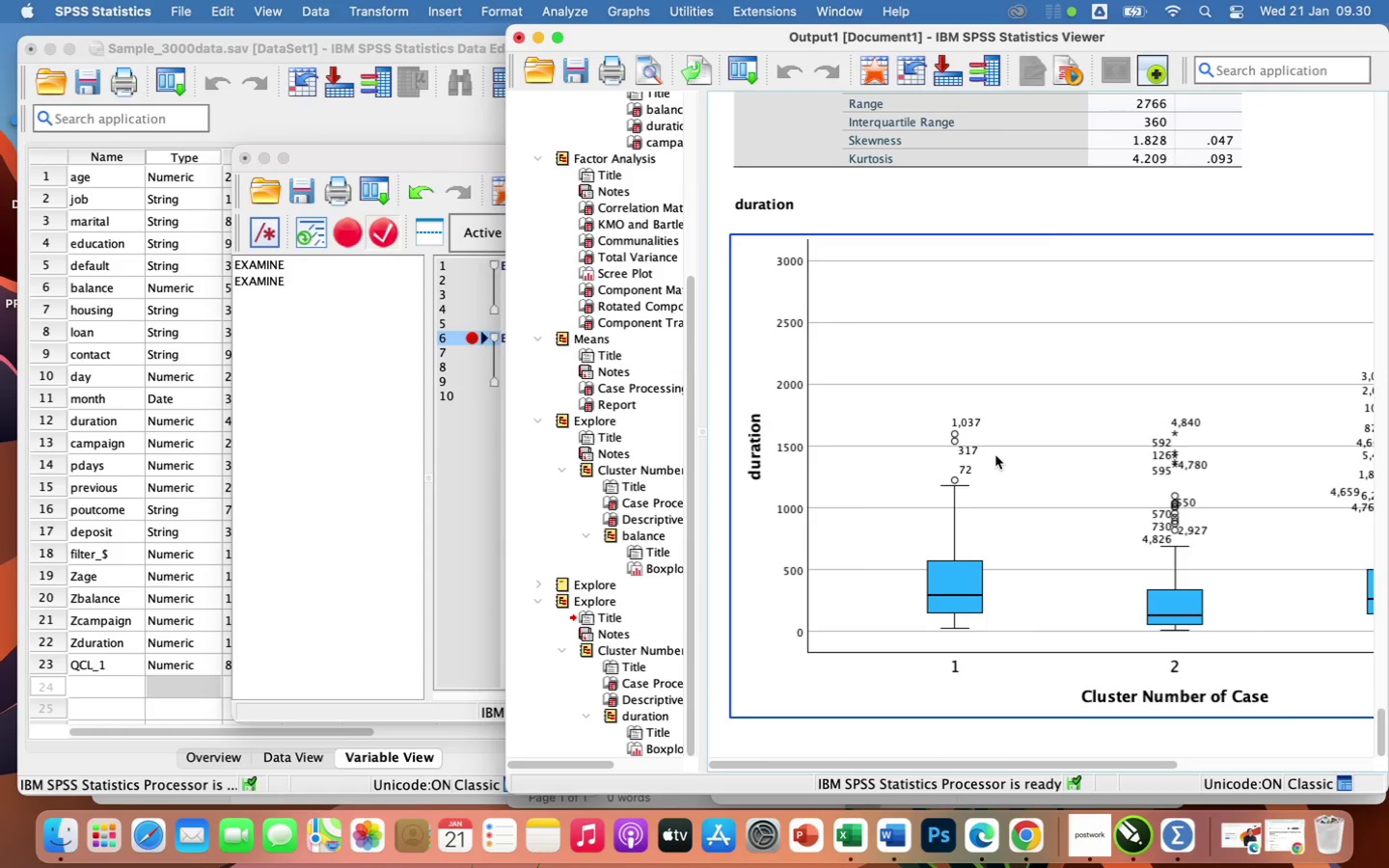 
scroll: coordinate [995, 455], scroll_direction: up, amount: 52.0
 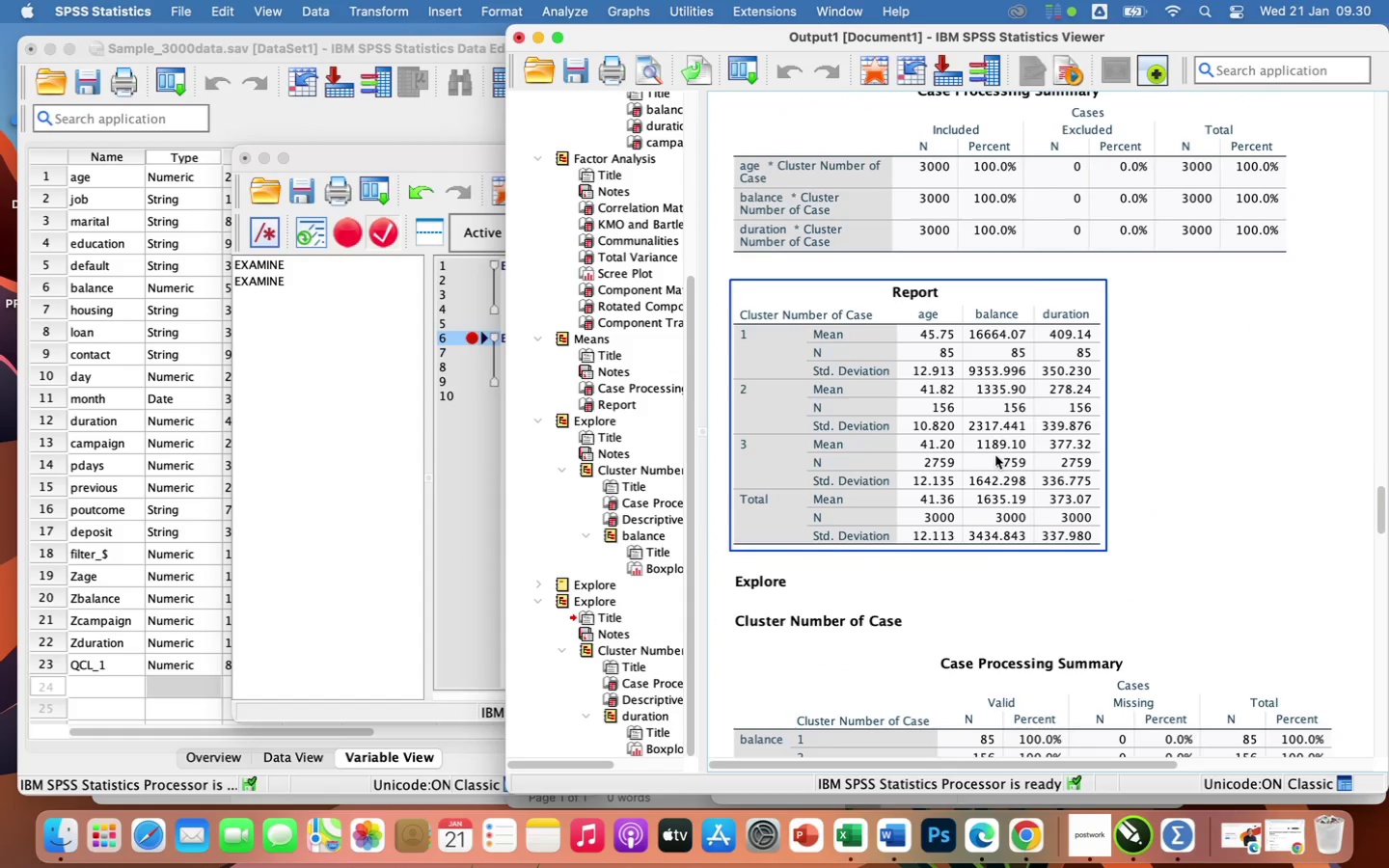 
scroll: coordinate [995, 455], scroll_direction: down, amount: 15.0
 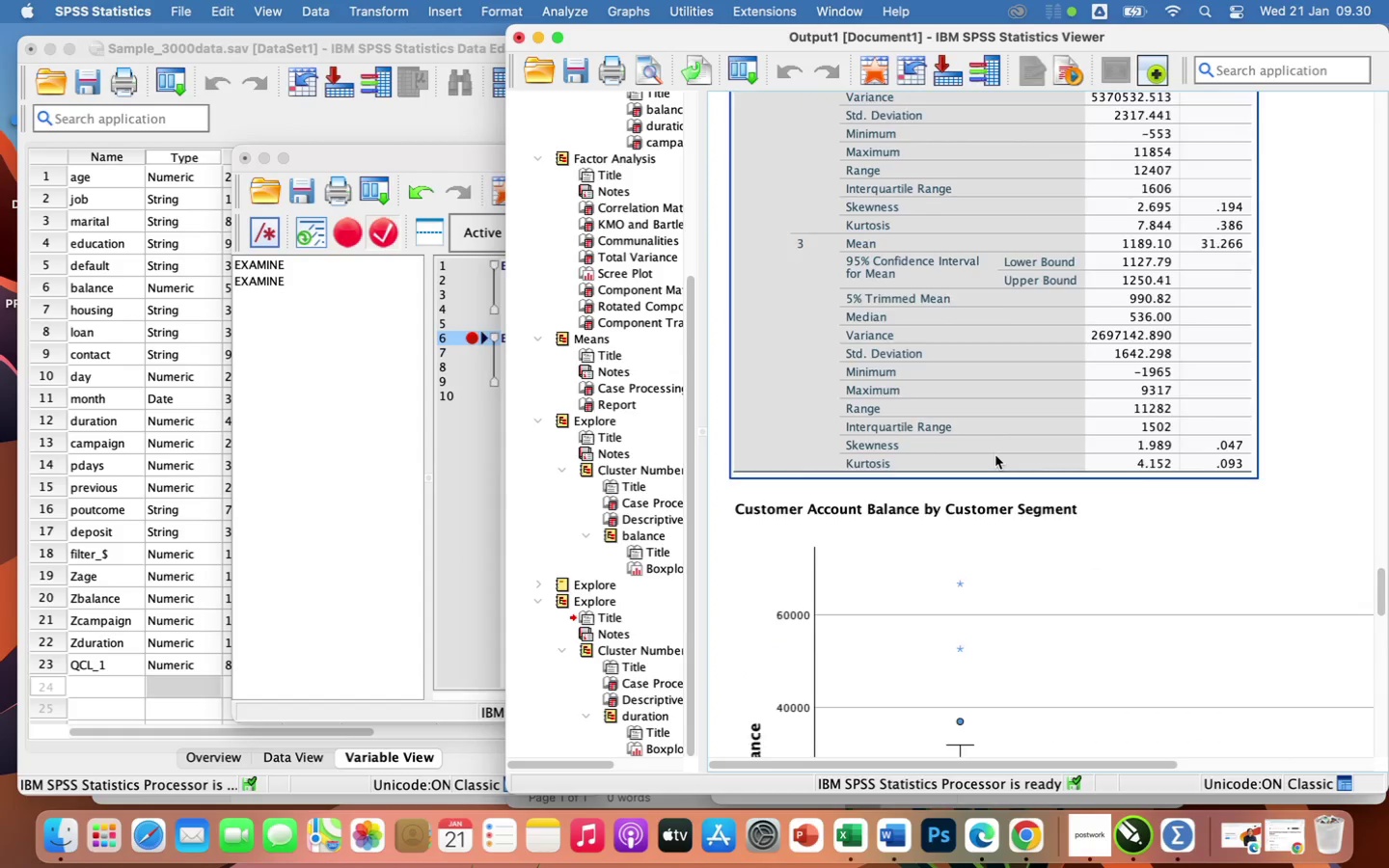 
scroll: coordinate [995, 455], scroll_direction: up, amount: 25.0
 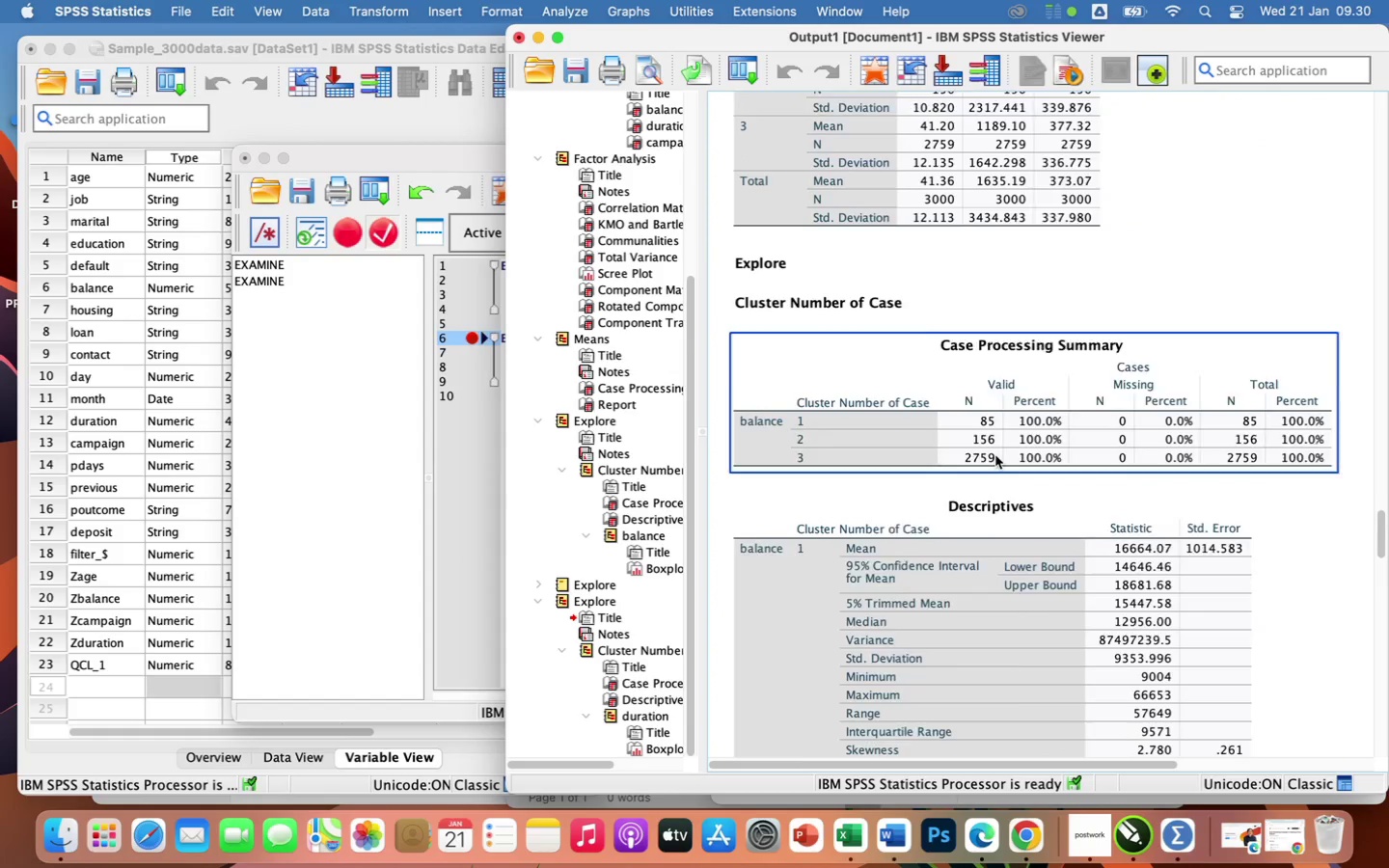 
scroll: coordinate [995, 455], scroll_direction: down, amount: 3.0
 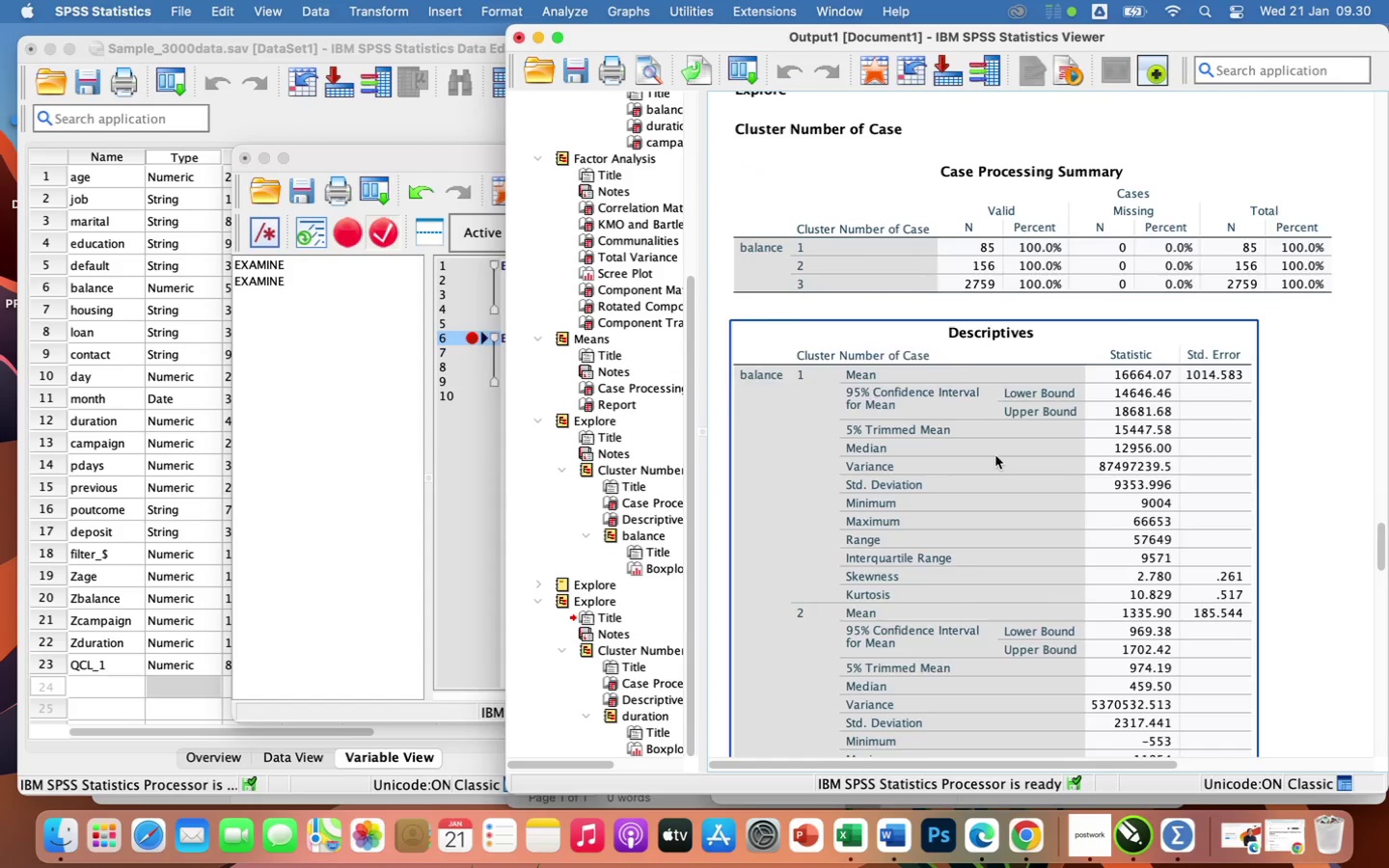 
scroll: coordinate [995, 455], scroll_direction: up, amount: 1.0
 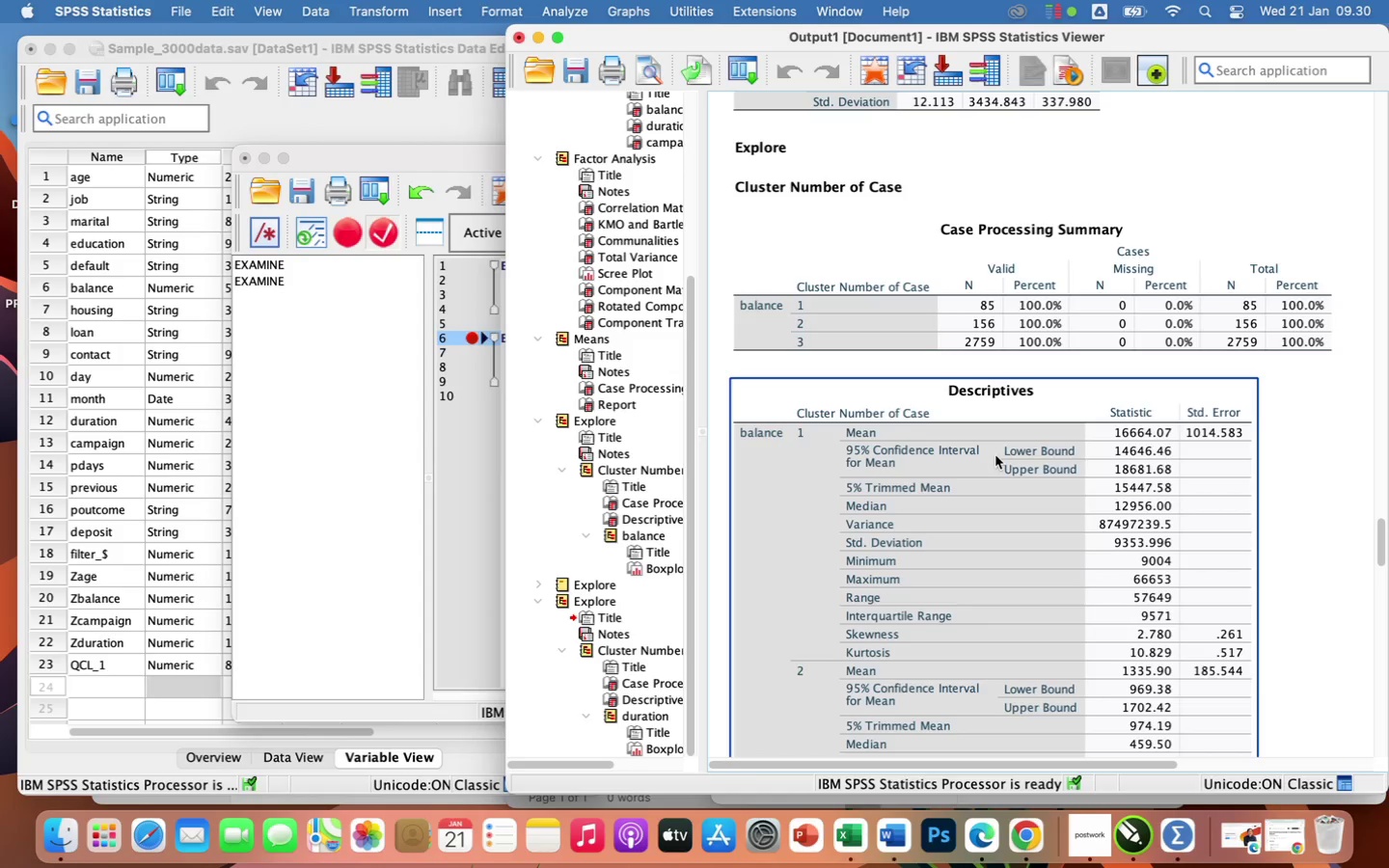 
scroll: coordinate [995, 455], scroll_direction: down, amount: 58.0
 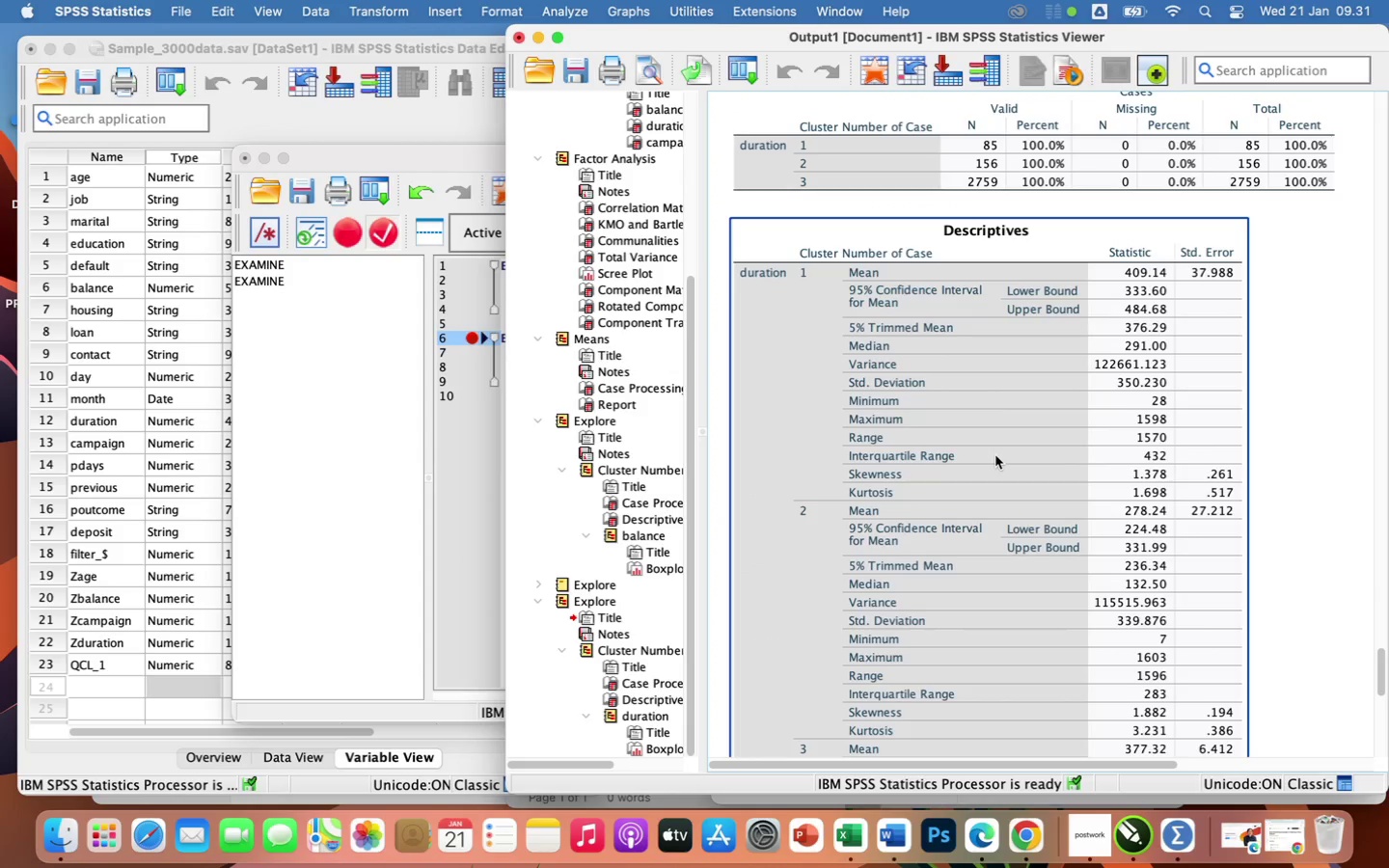 
scroll: coordinate [995, 455], scroll_direction: up, amount: 5.0
 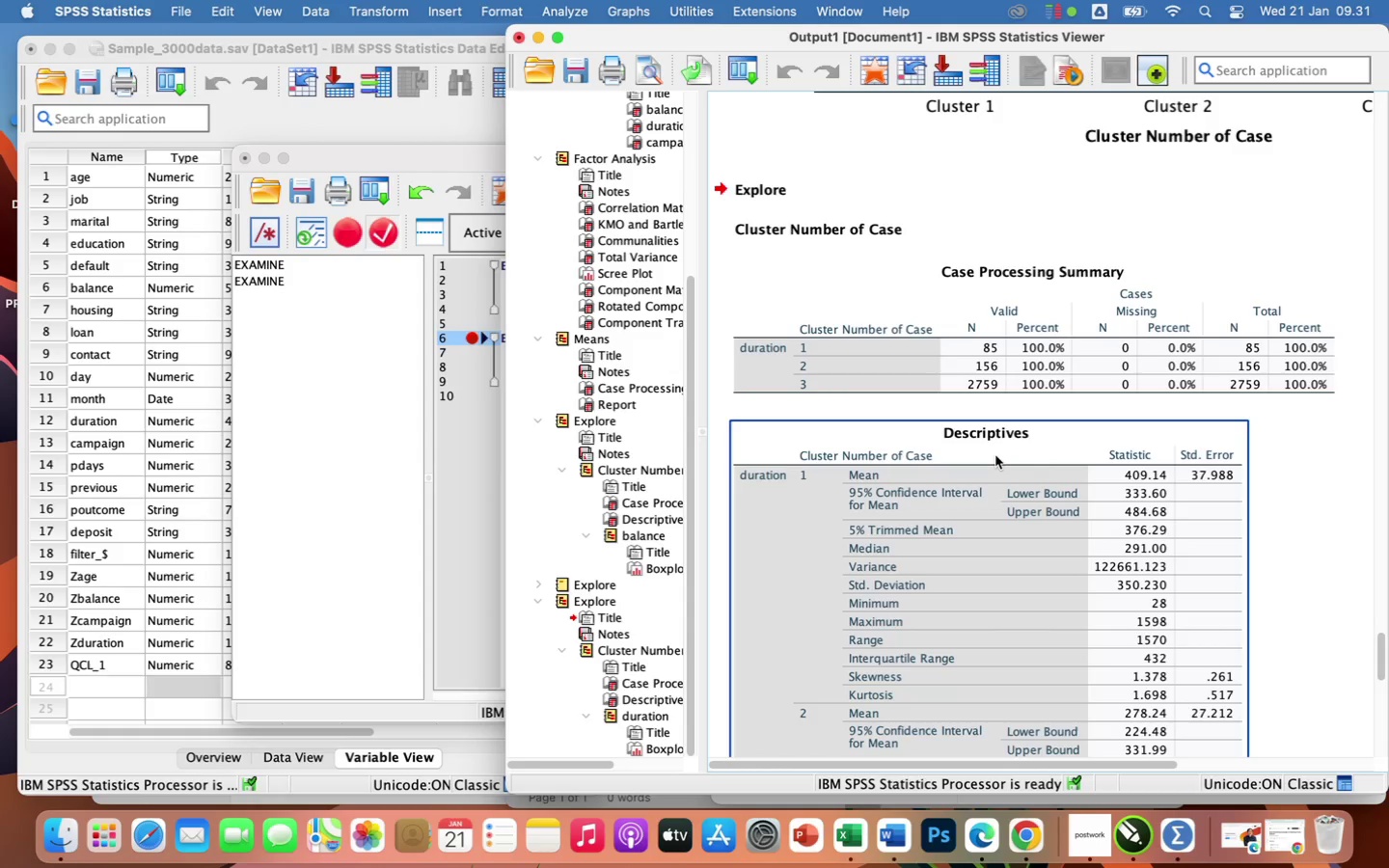 
scroll: coordinate [995, 455], scroll_direction: down, amount: 18.0
 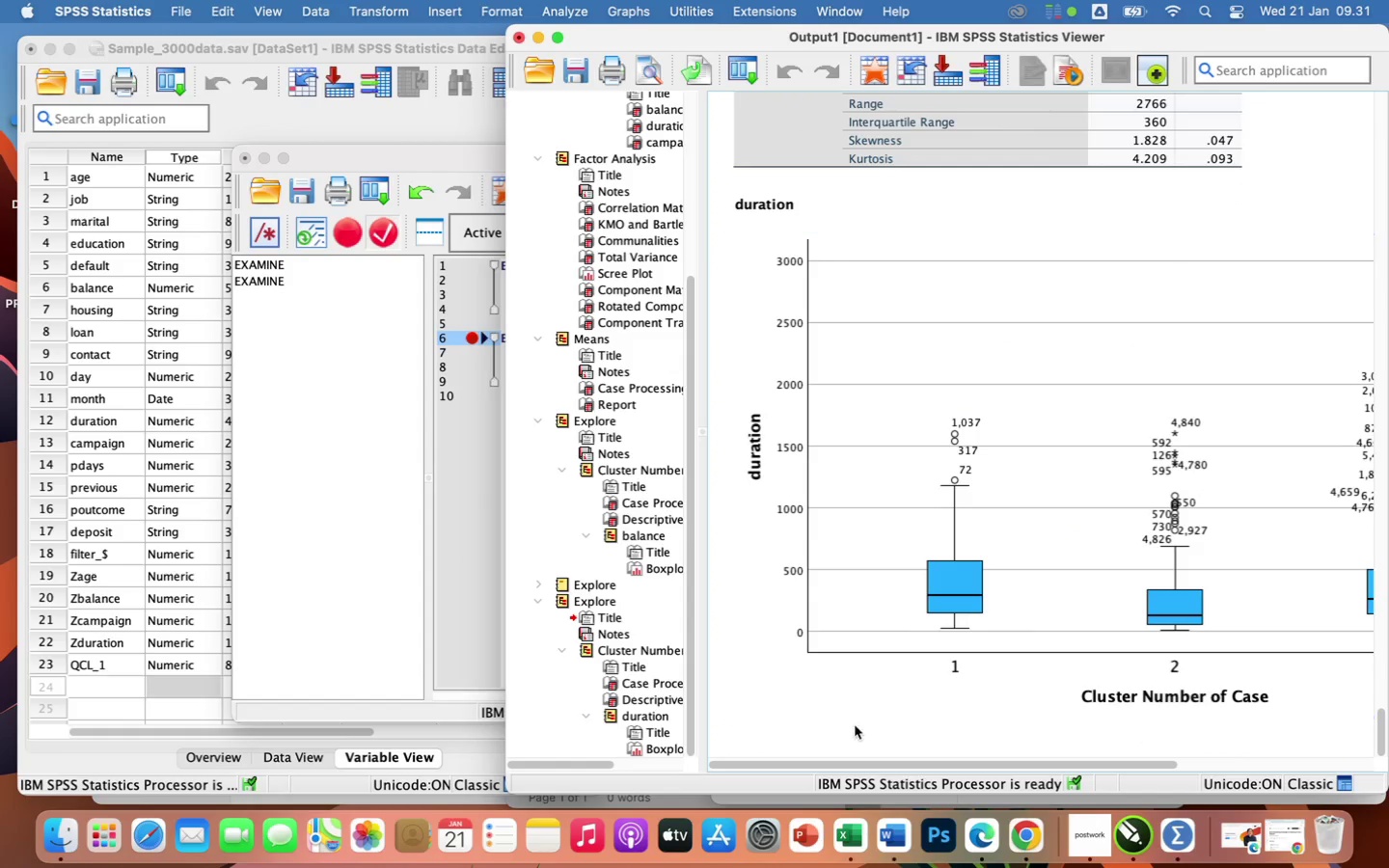 
left_click([854, 746])
 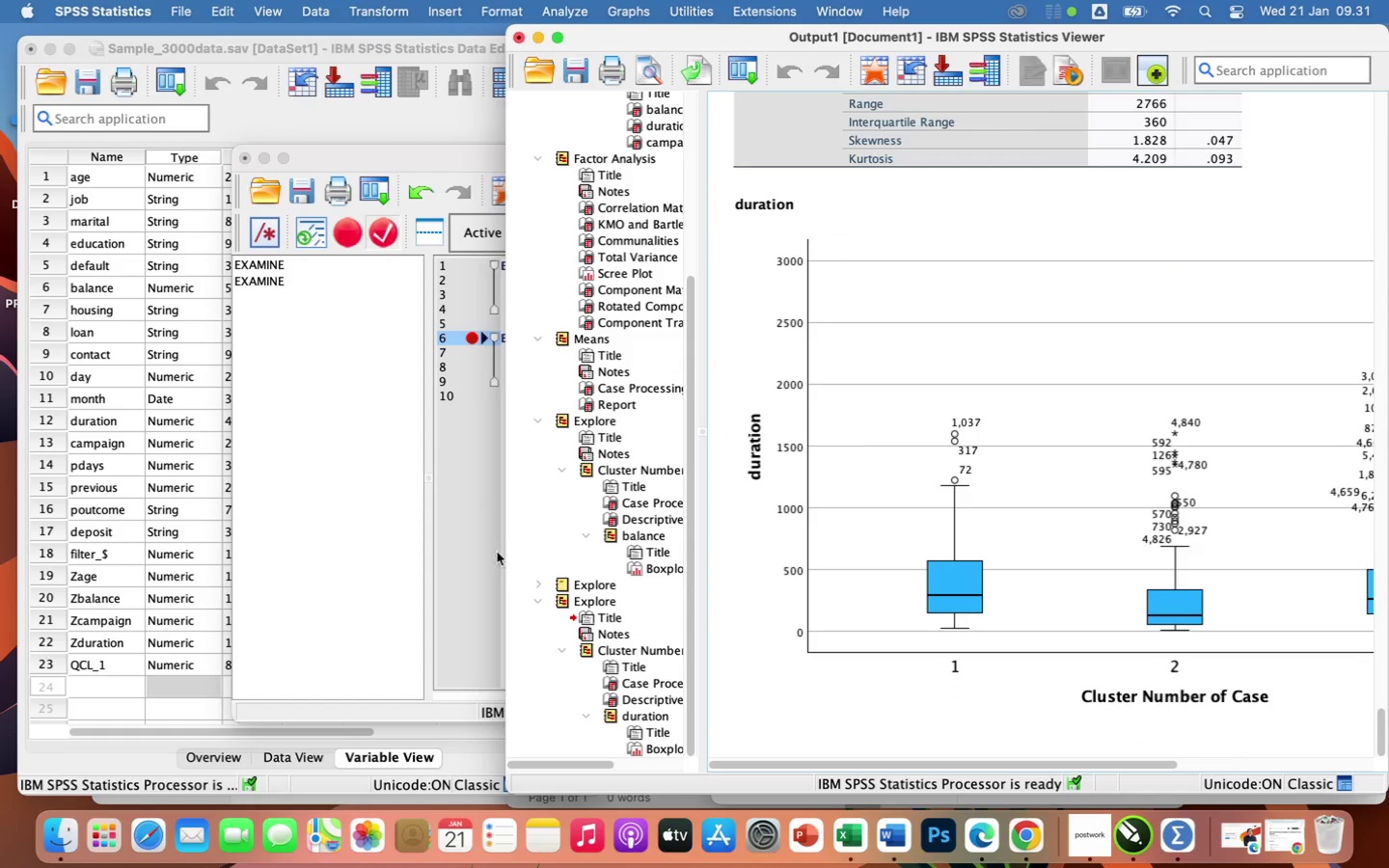 
left_click([474, 544])
 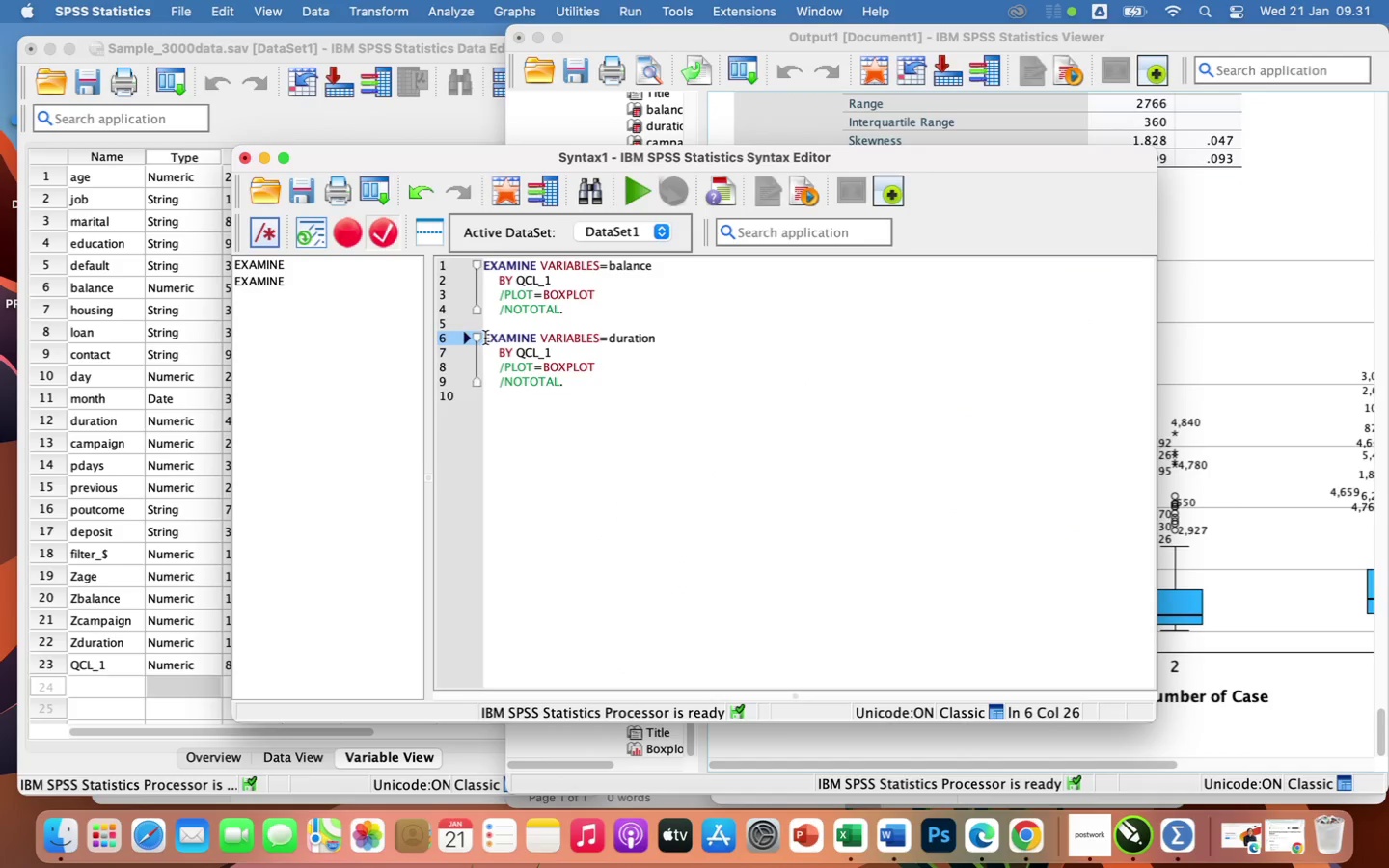 
left_click_drag(start_coordinate=[485, 338], to_coordinate=[610, 402])
 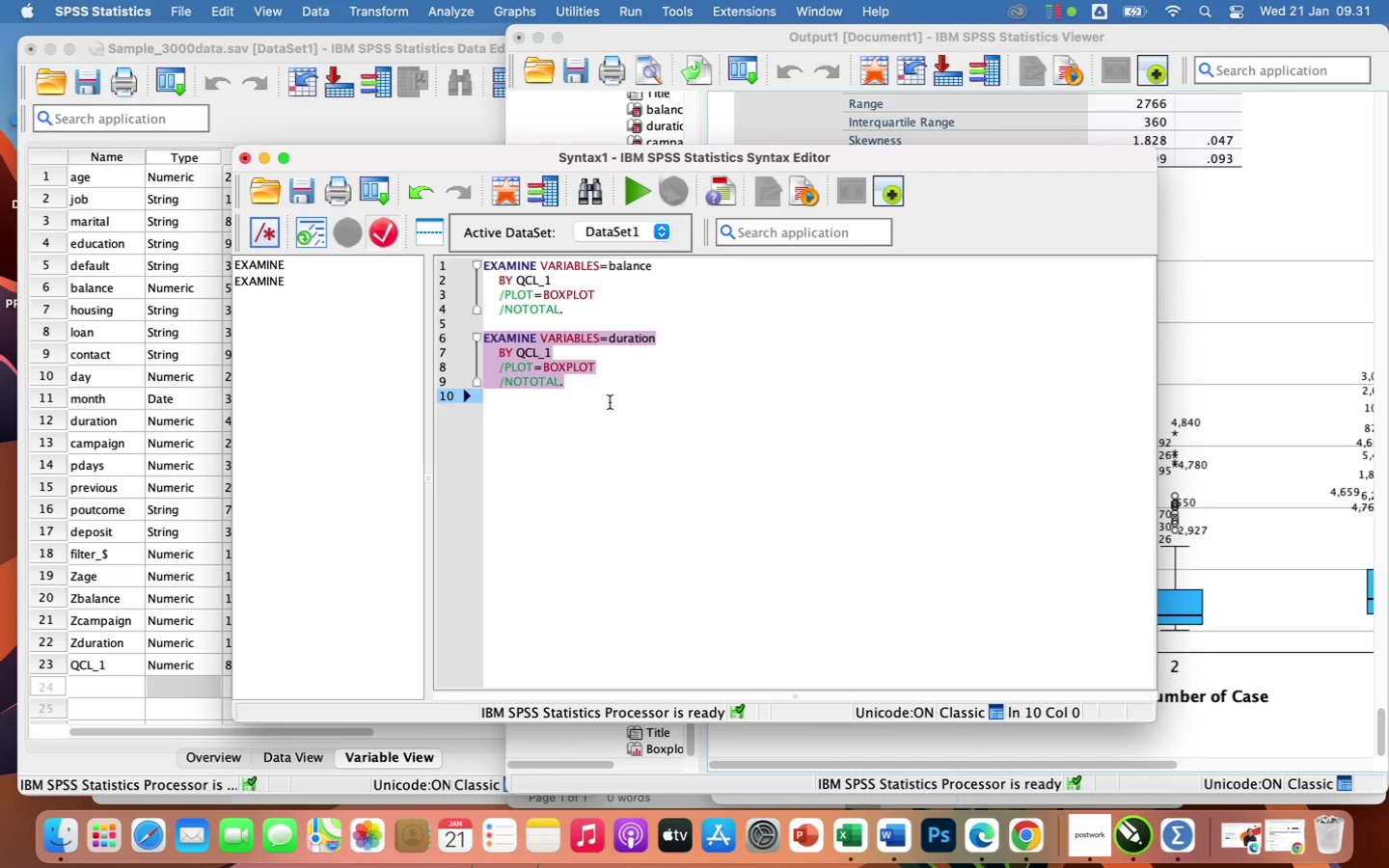 
key(Meta+C)
 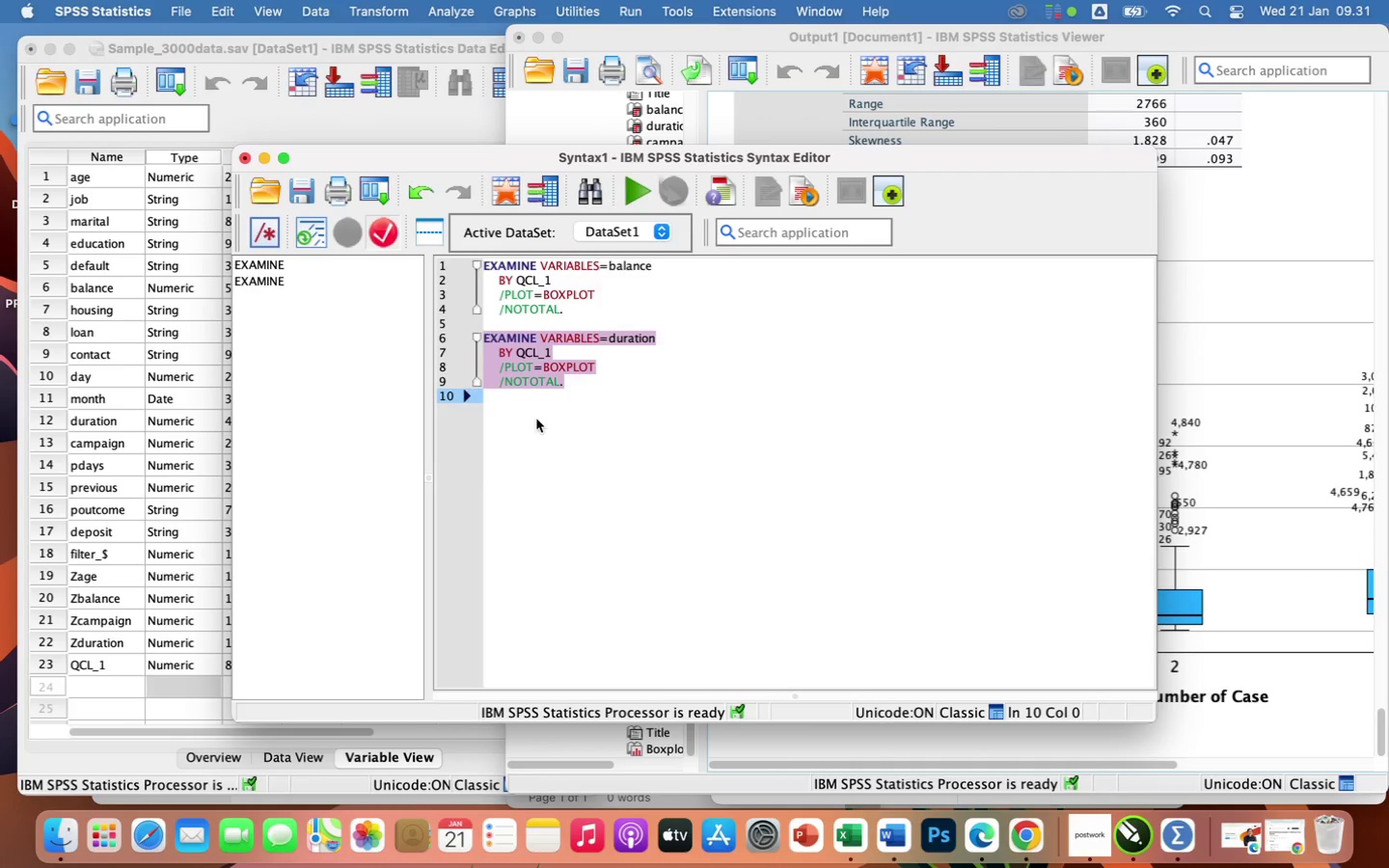 
left_click([531, 420])
 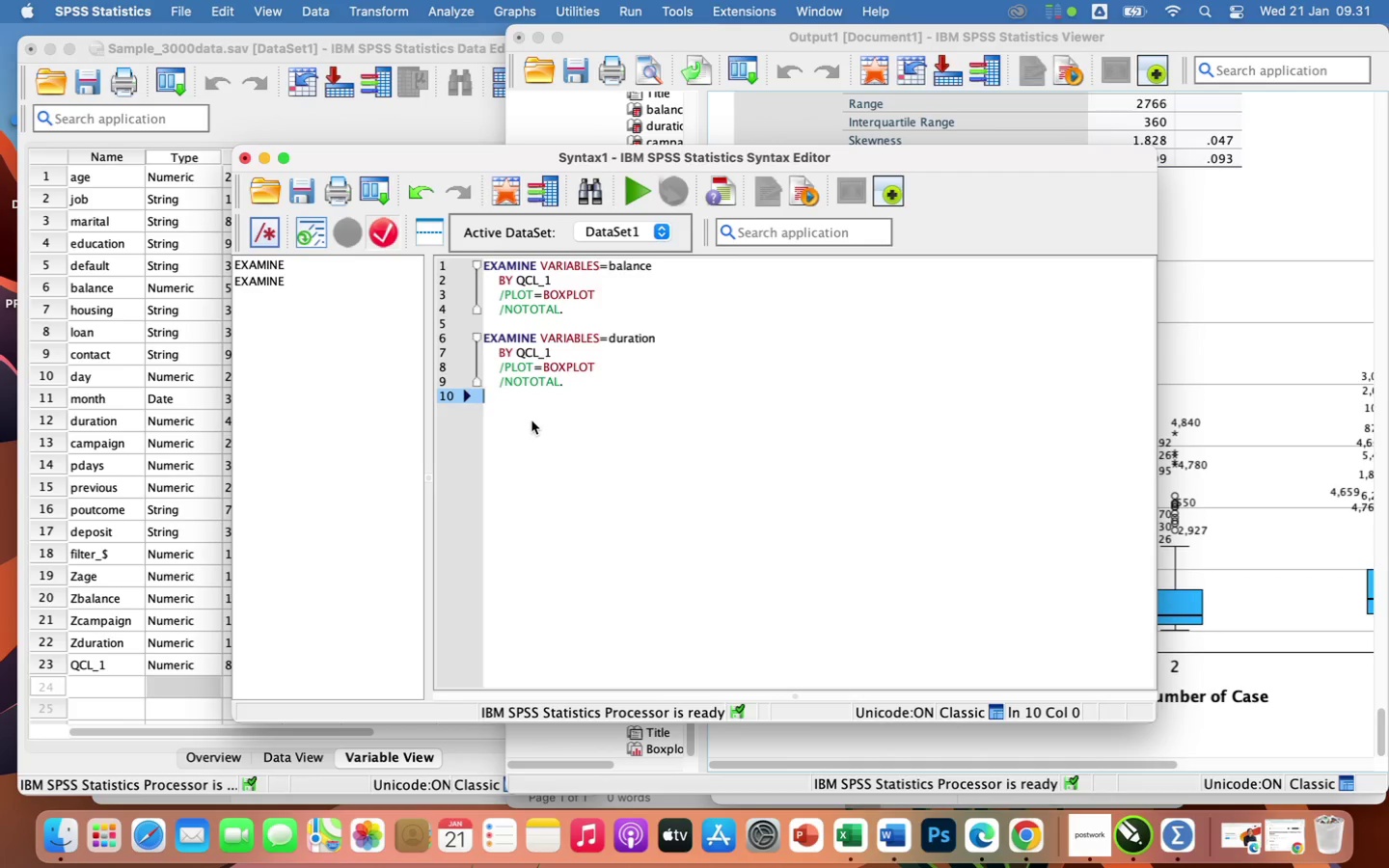 
key(Enter)
 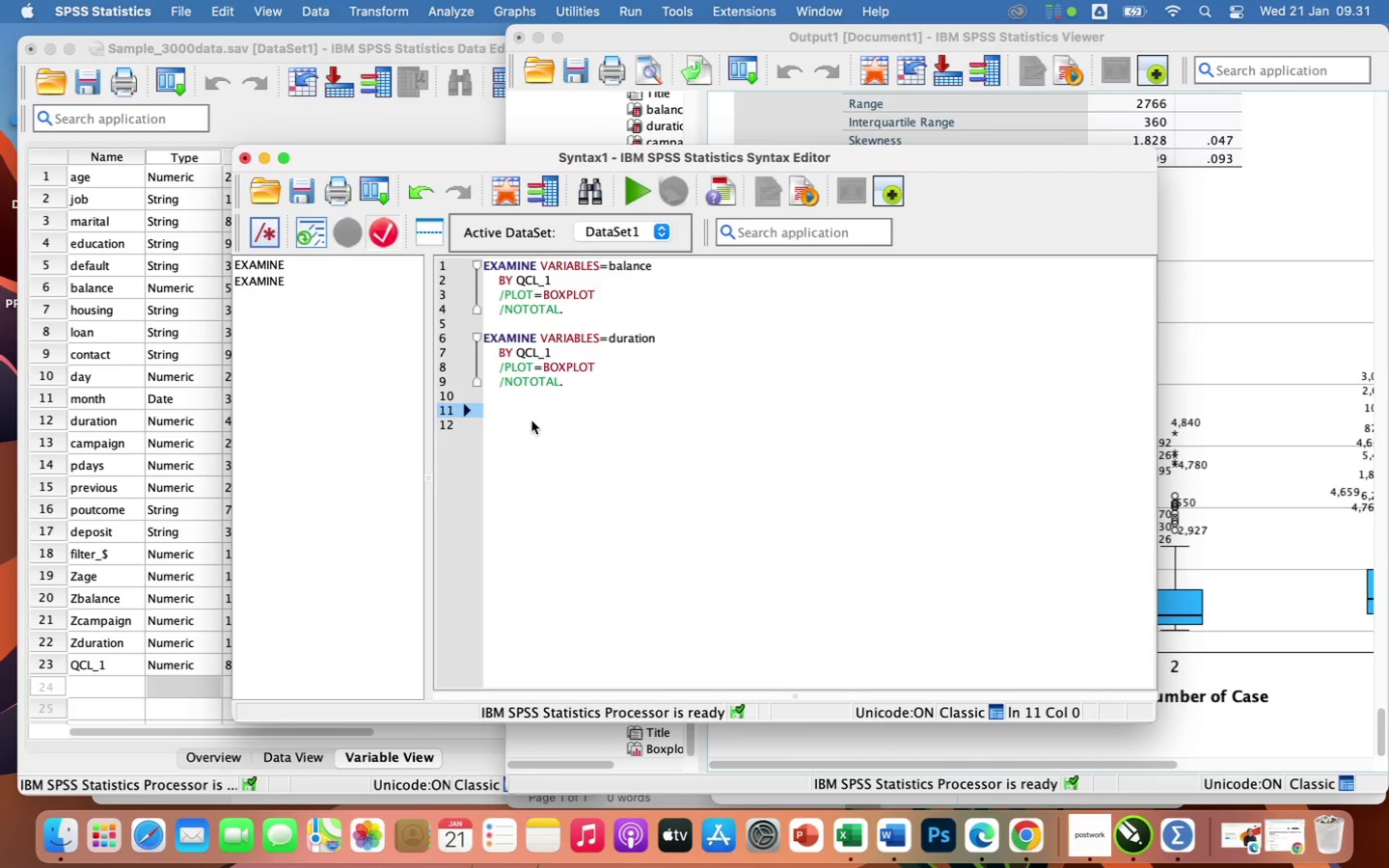 
key(Meta+V)
 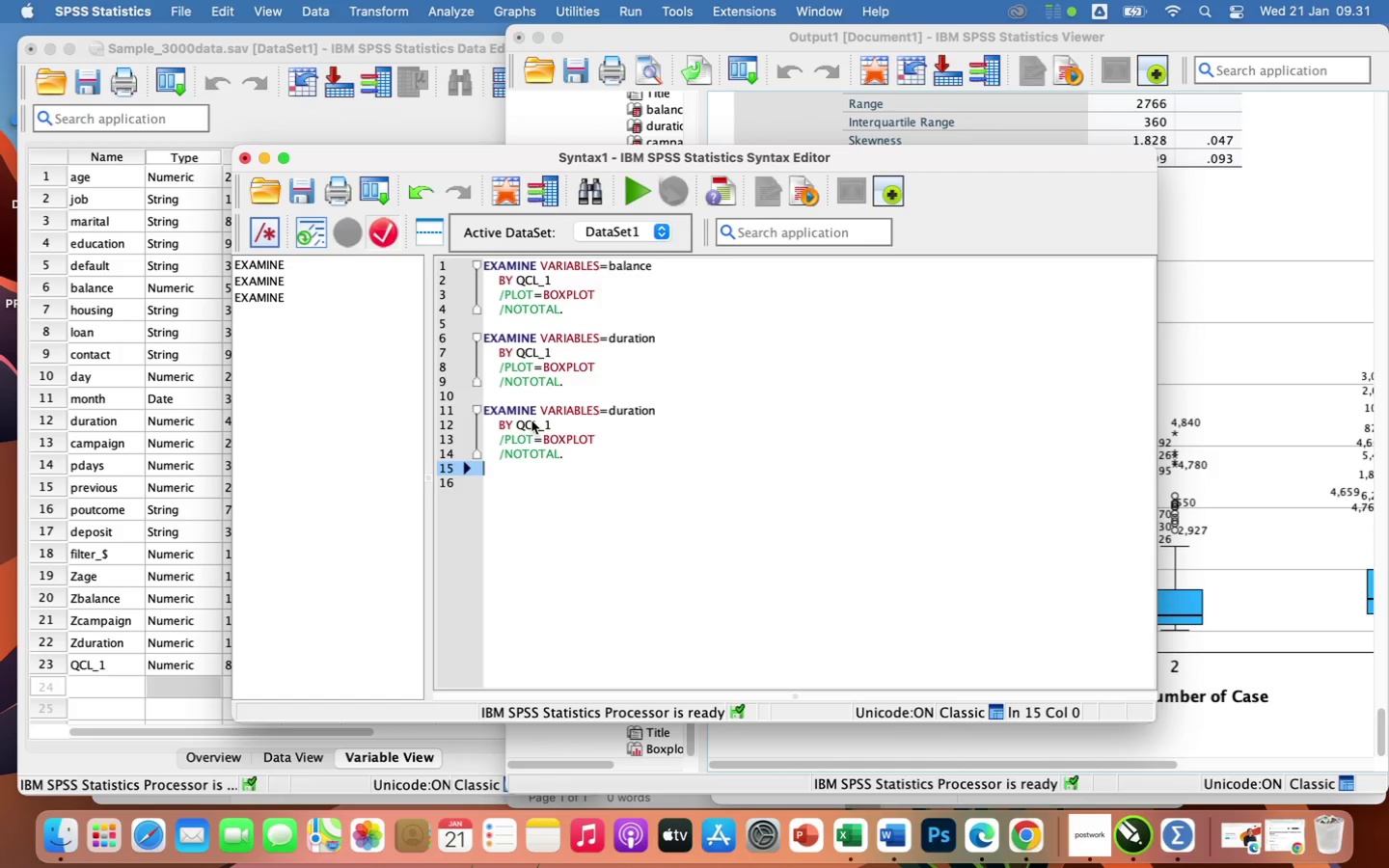 
wait(13.24)
 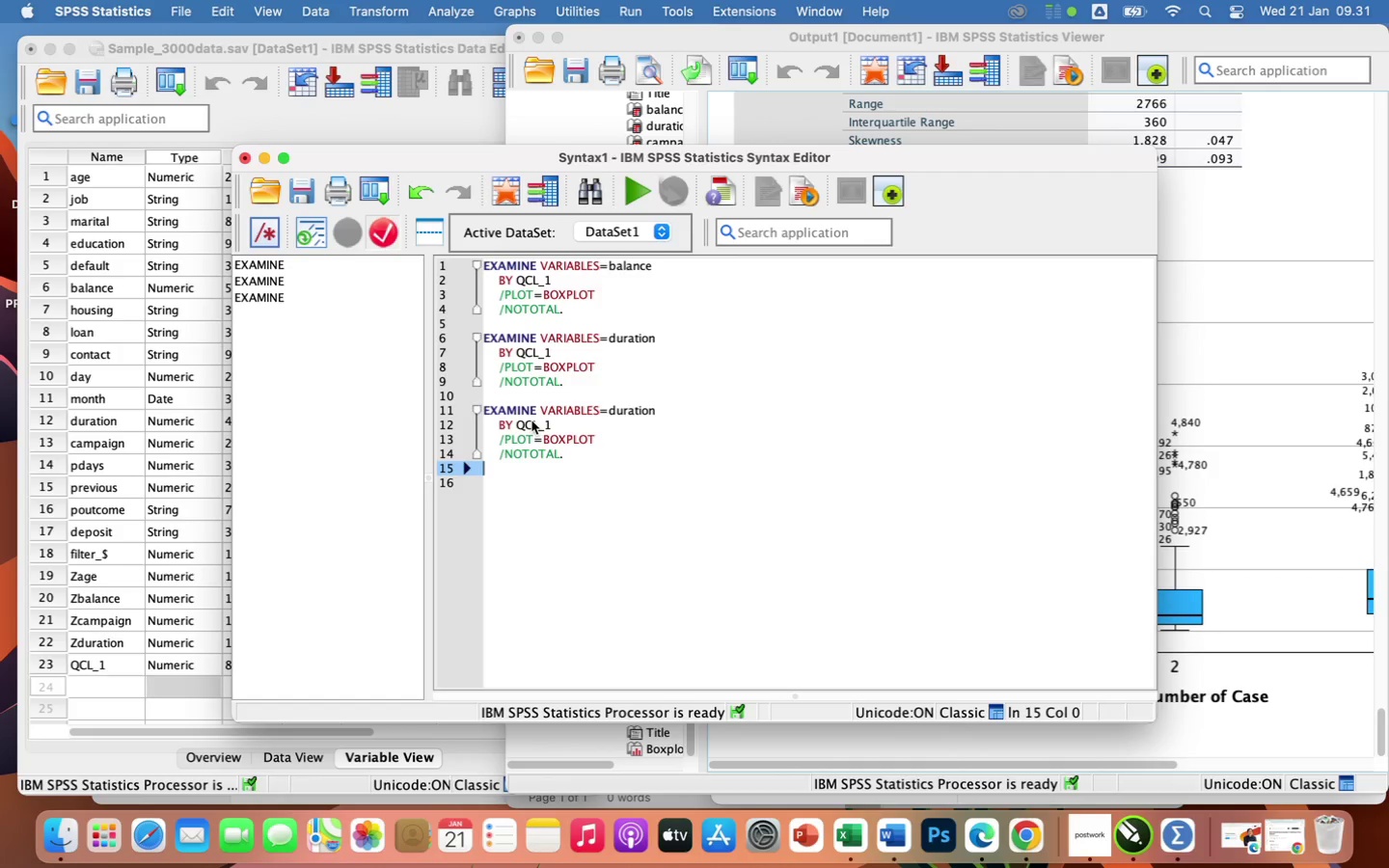 
left_click([666, 411])
 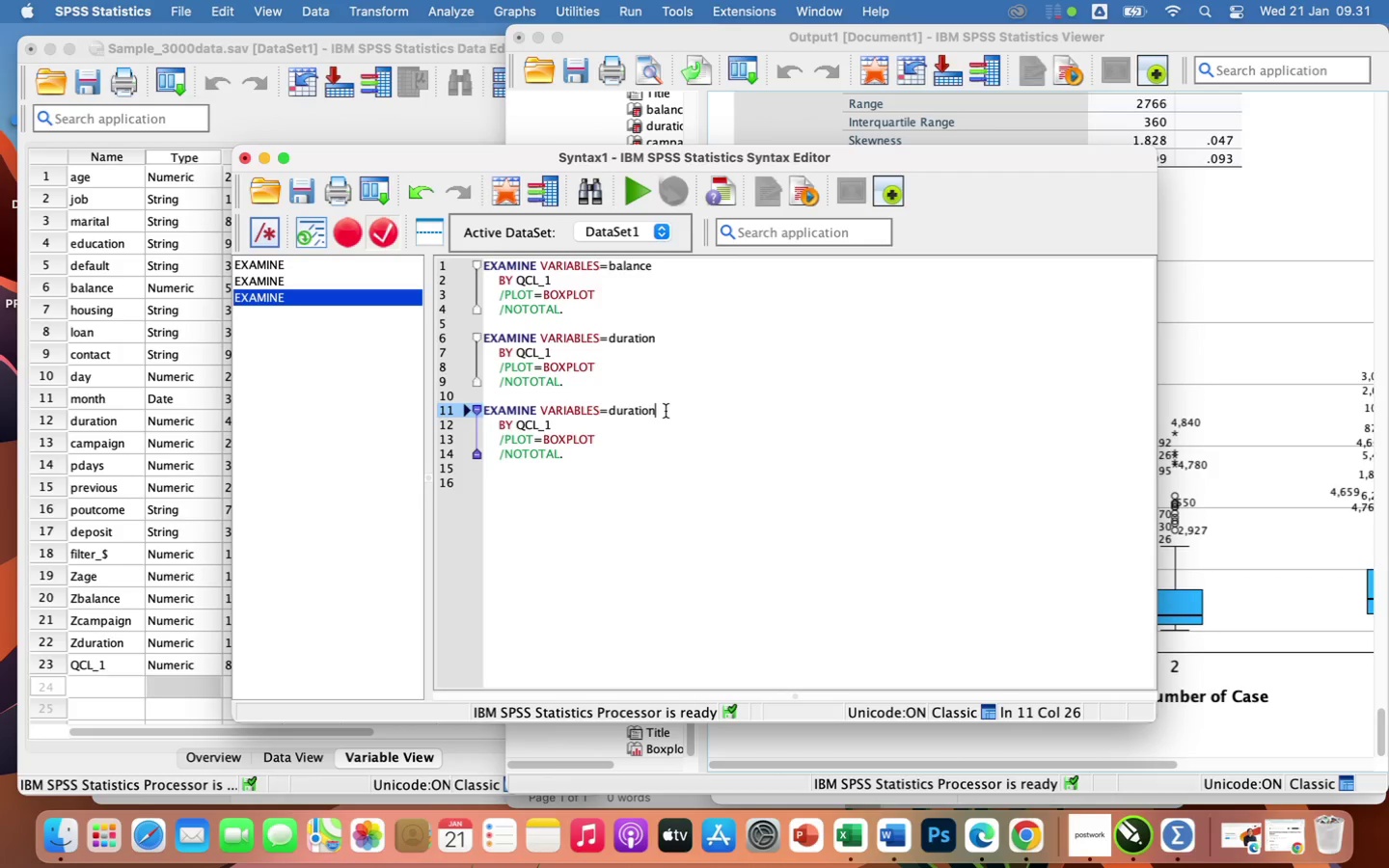 
key(Backspace)
key(Backspace)
key(Backspace)
key(Backspace)
key(Backspace)
key(Backspace)
key(Backspace)
key(Backspace)
type(campai)
 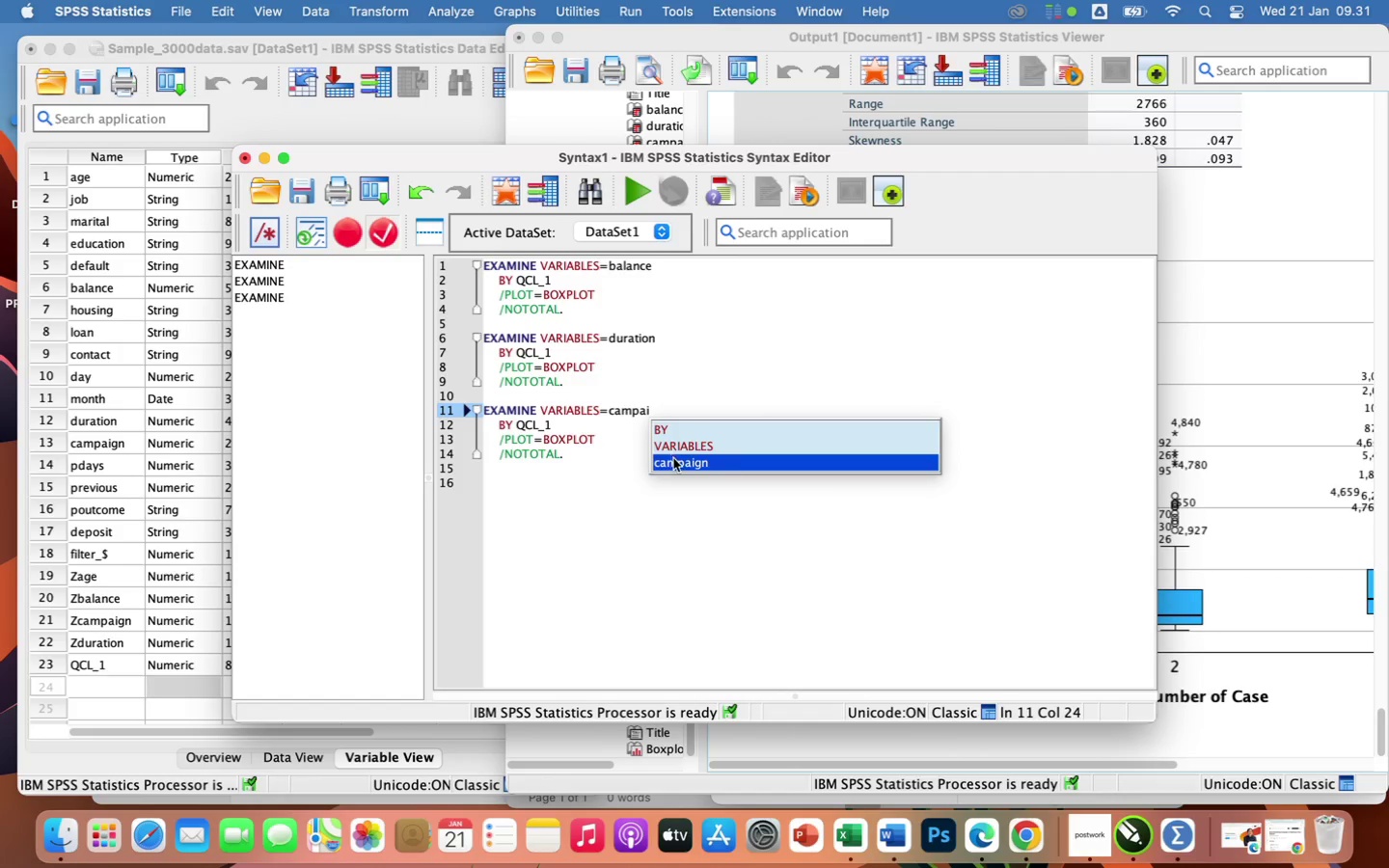 
left_click([681, 466])
 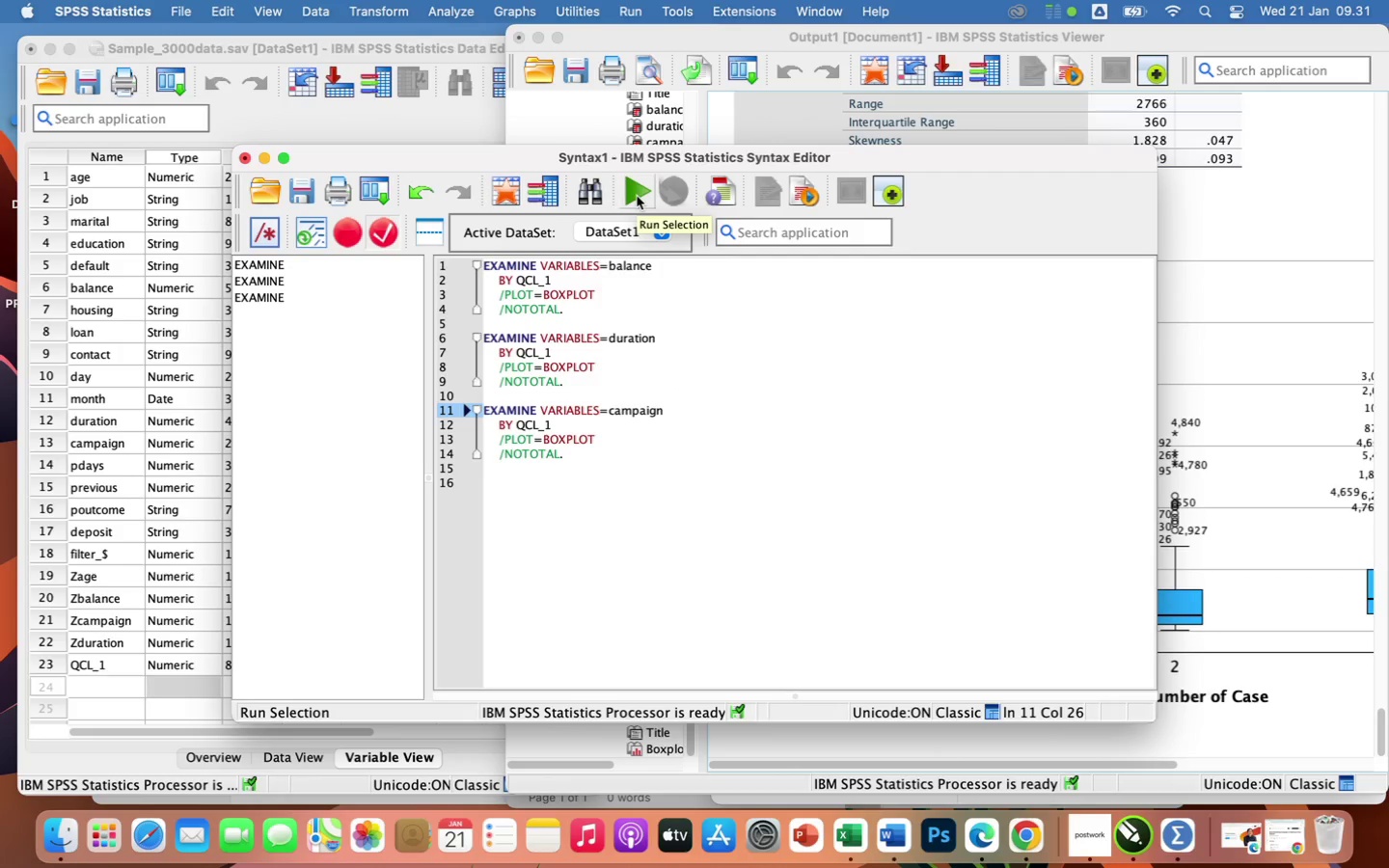 
wait(6.46)
 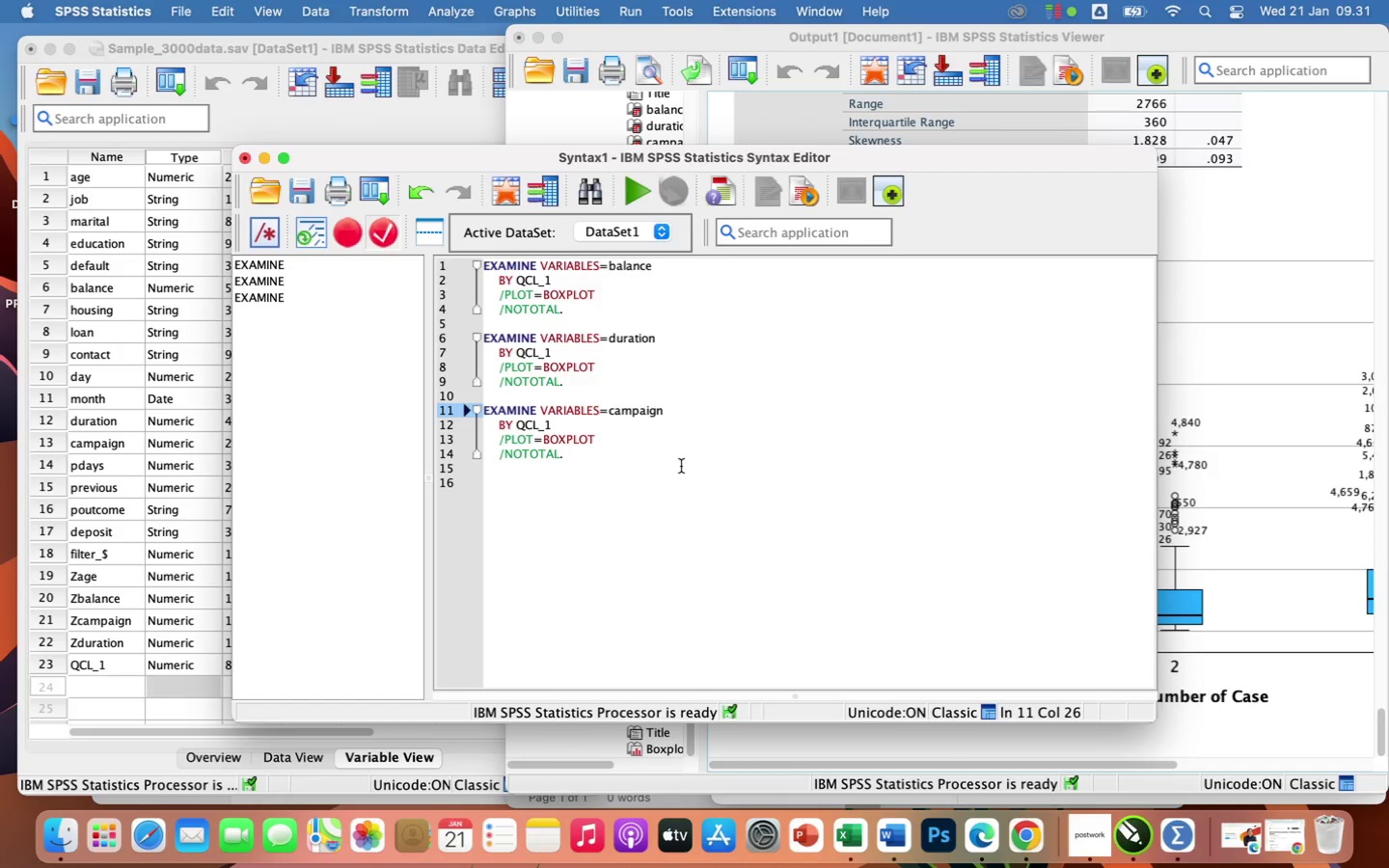 
left_click([642, 203])
 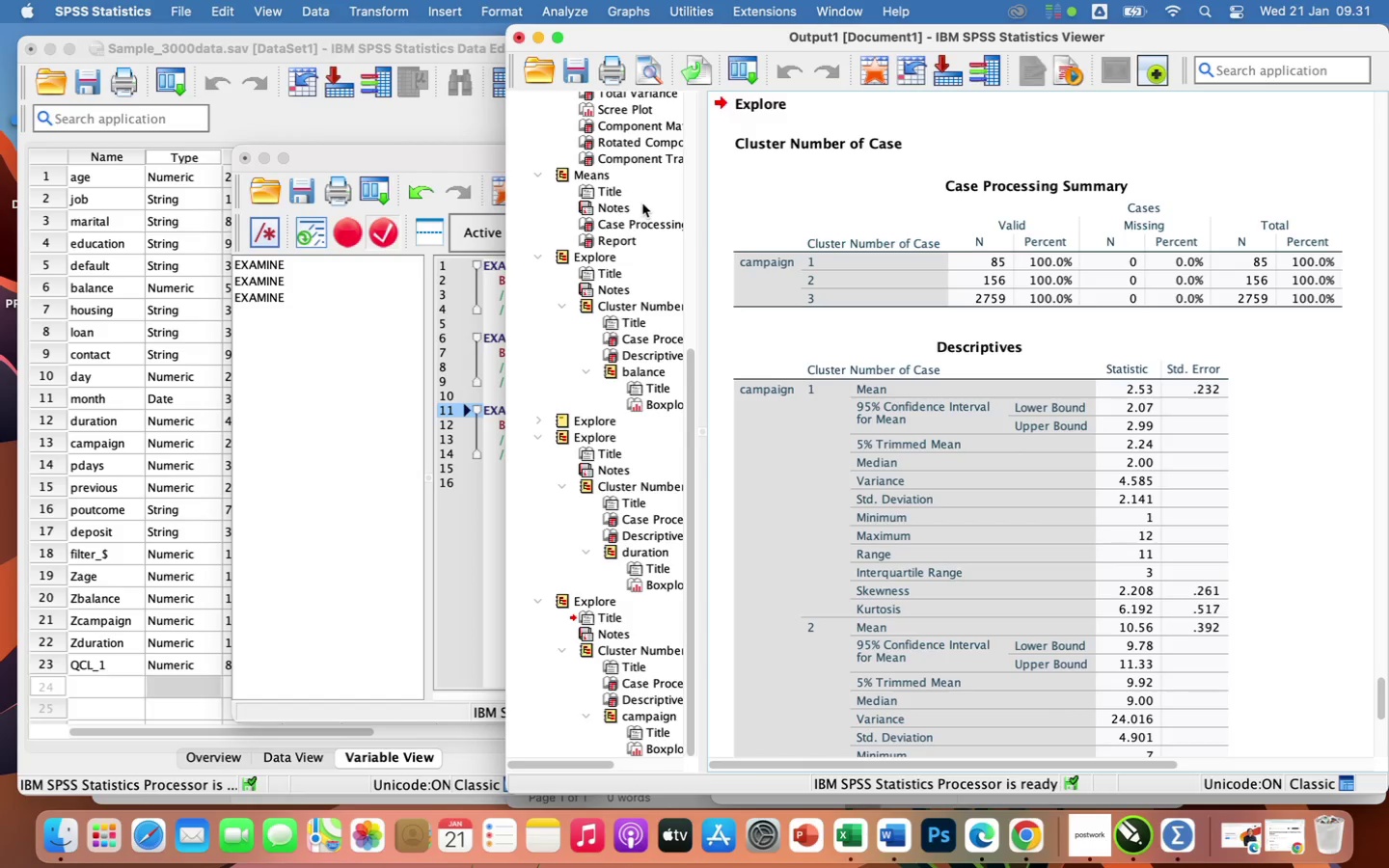 
wait(5.18)
 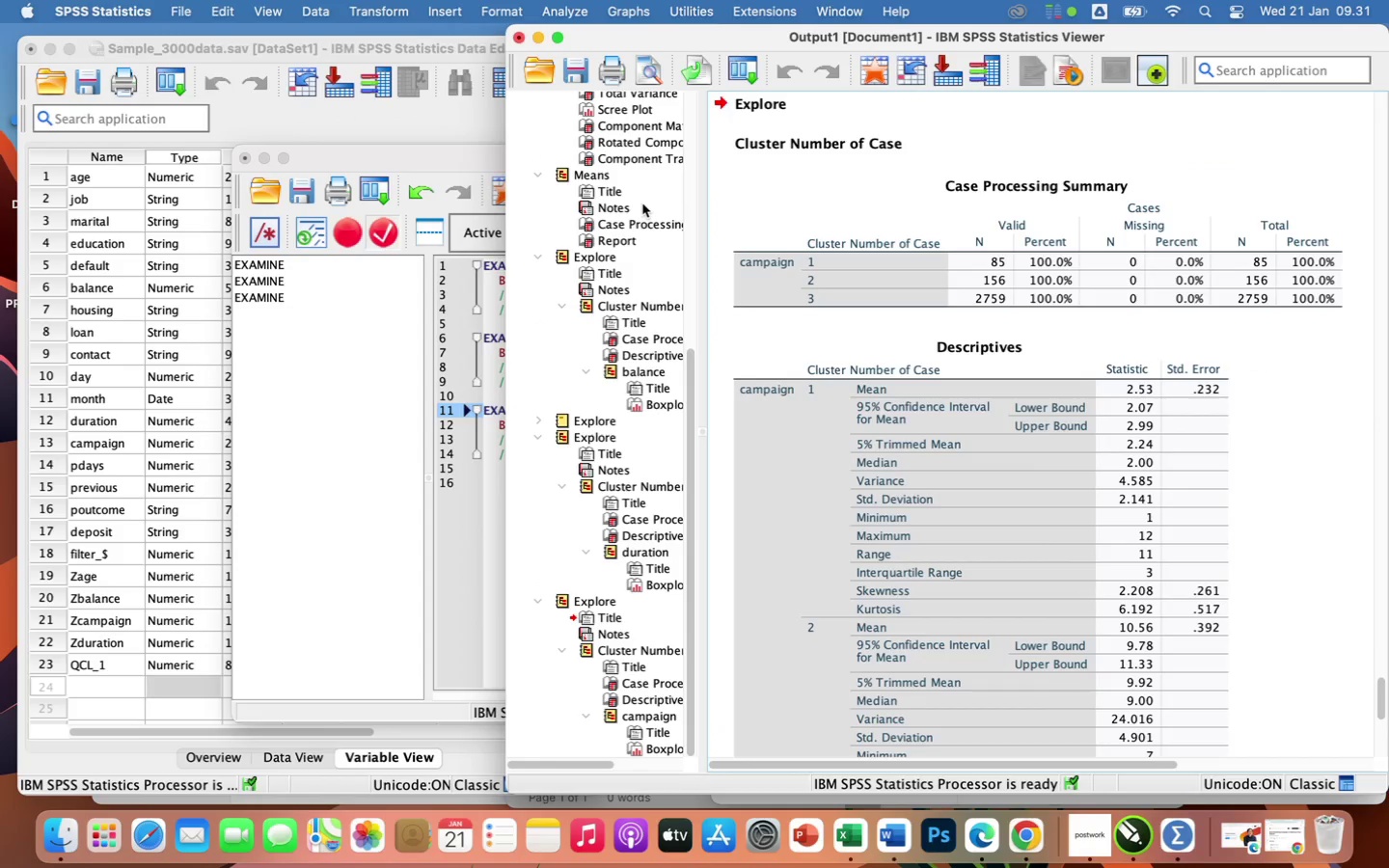 
scroll: coordinate [1022, 499], scroll_direction: down, amount: 38.0
 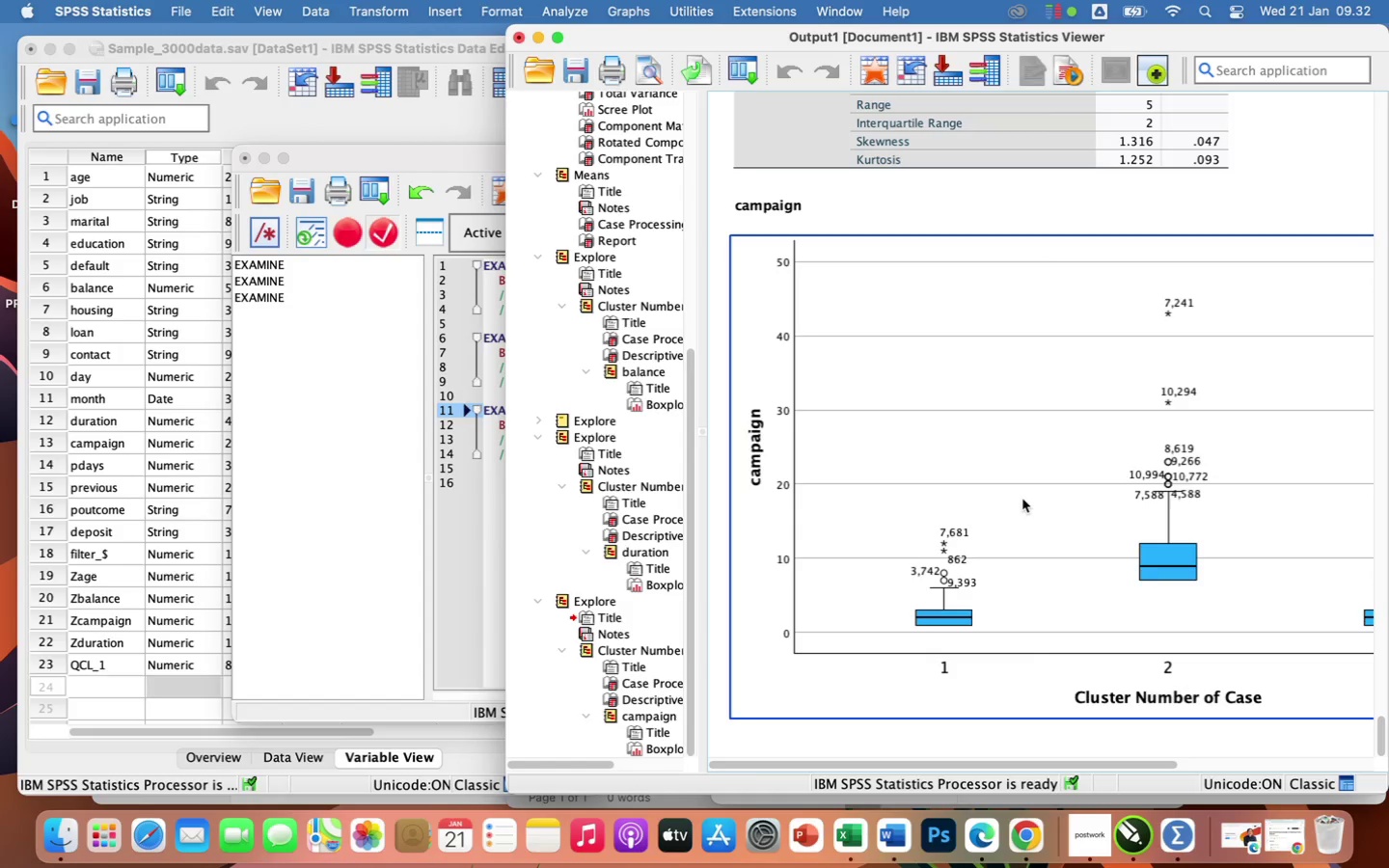 
wait(14.77)
 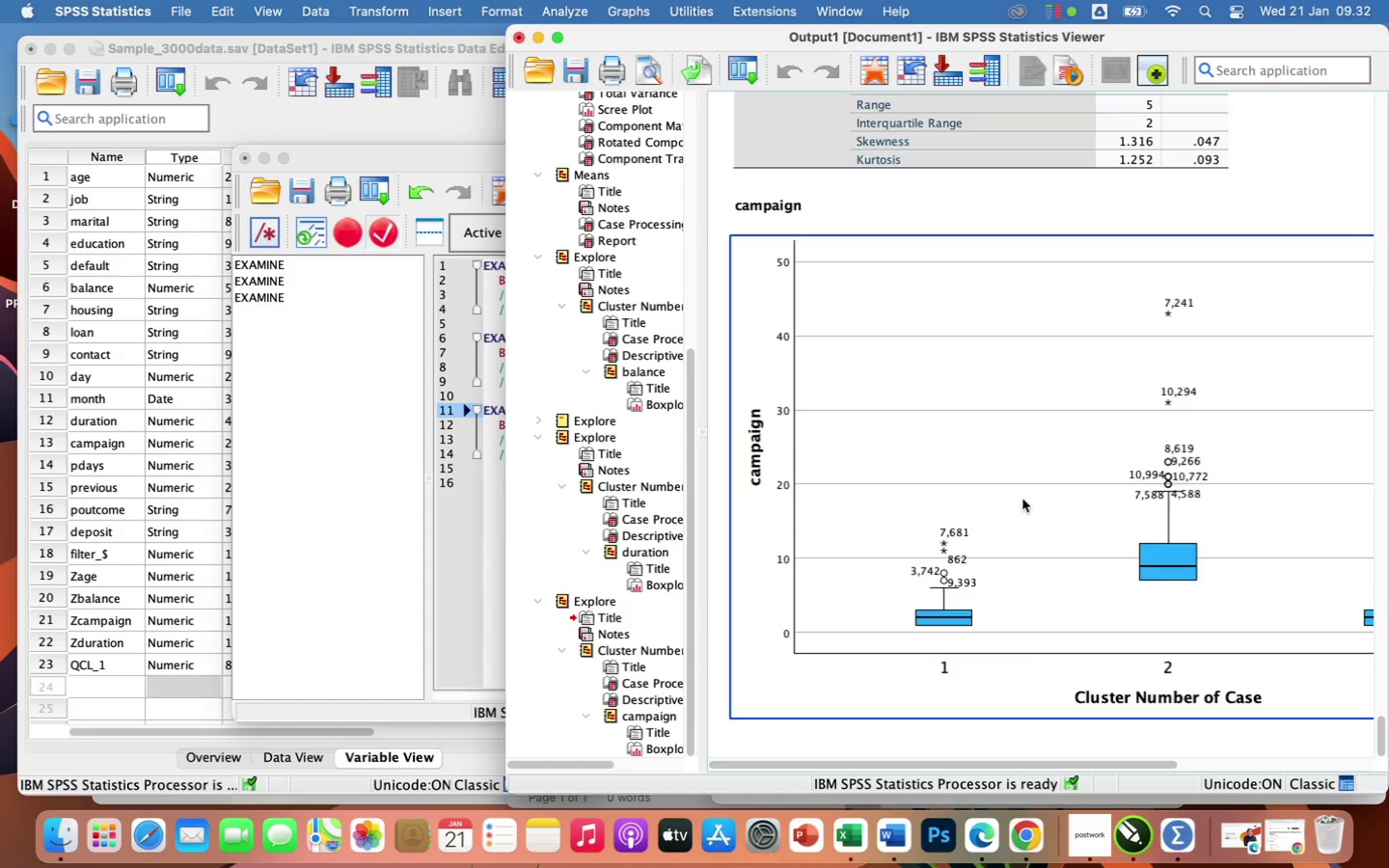 
scroll: coordinate [1012, 325], scroll_direction: up, amount: 148.0
 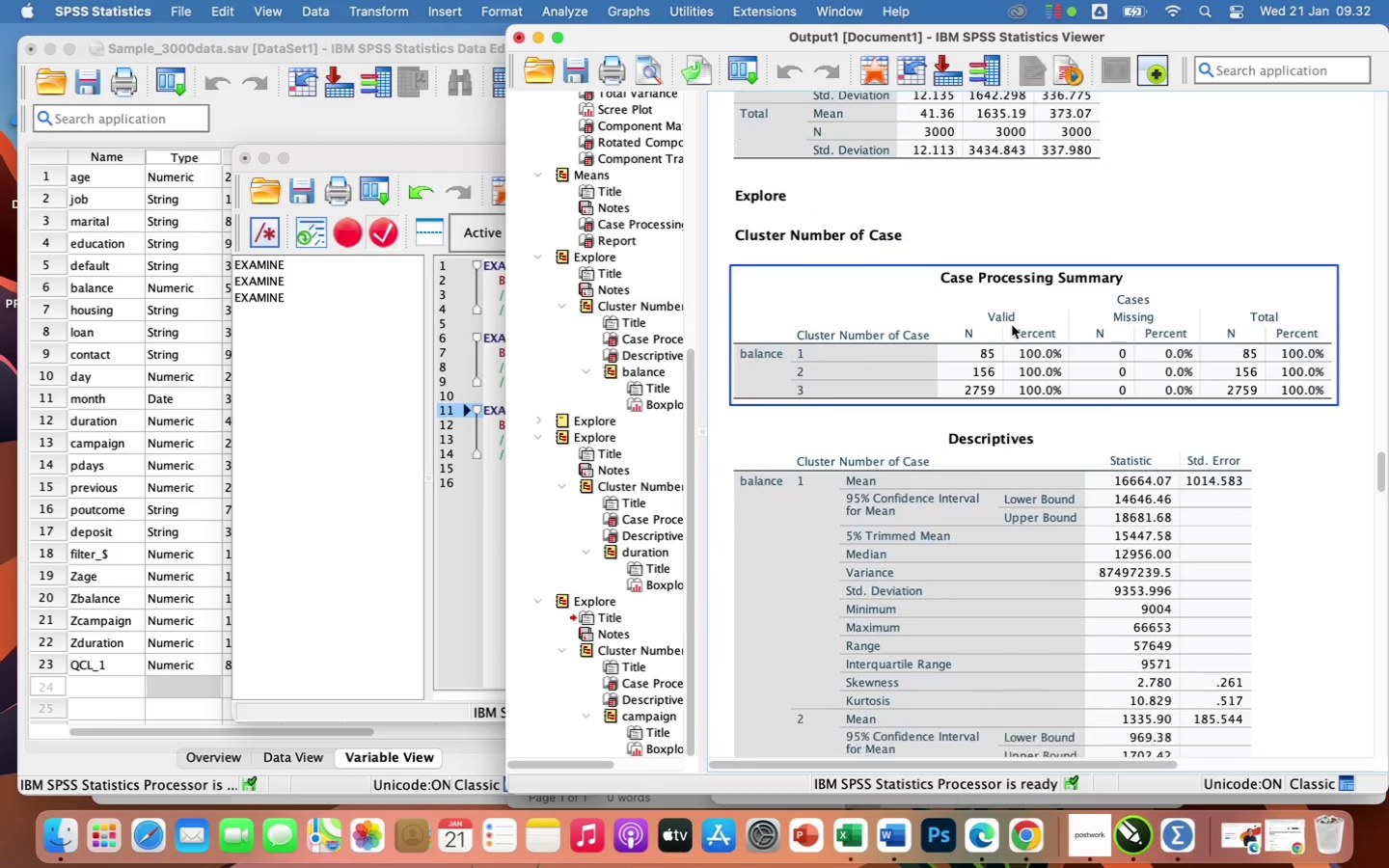 
scroll: coordinate [1012, 325], scroll_direction: down, amount: 38.0
 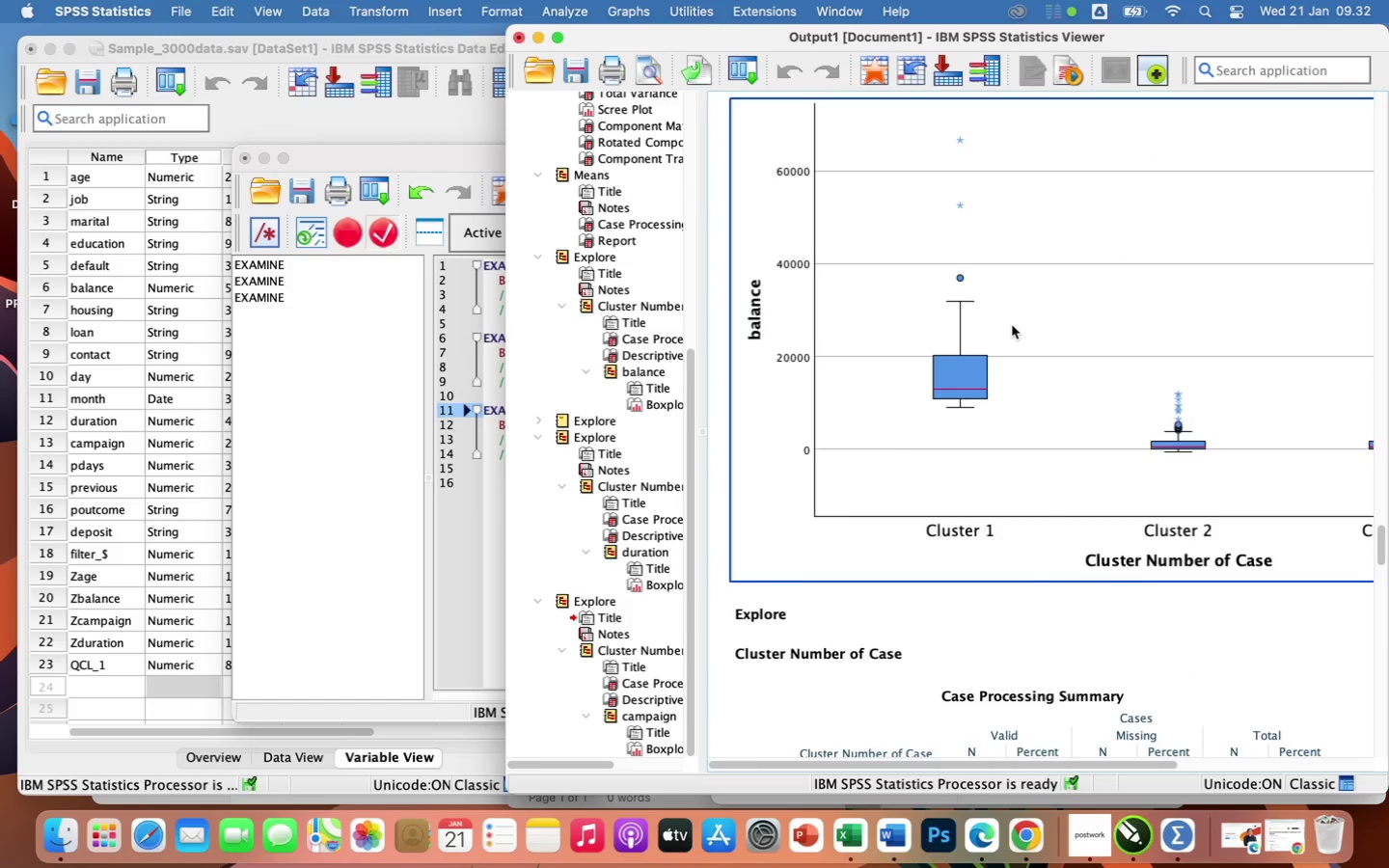 
scroll: coordinate [1012, 325], scroll_direction: up, amount: 4.0
 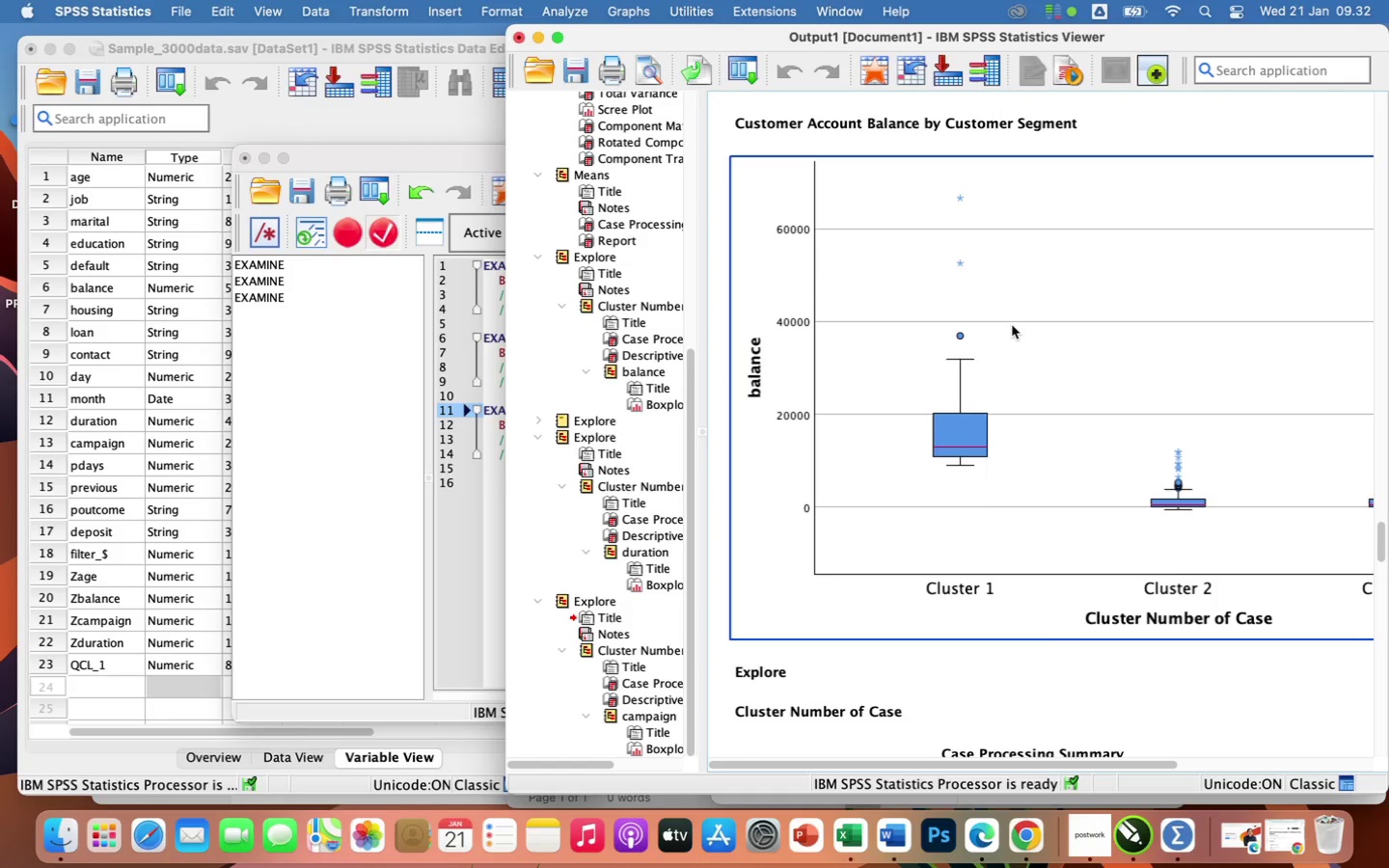 
scroll: coordinate [1012, 323], scroll_direction: down, amount: 61.0
 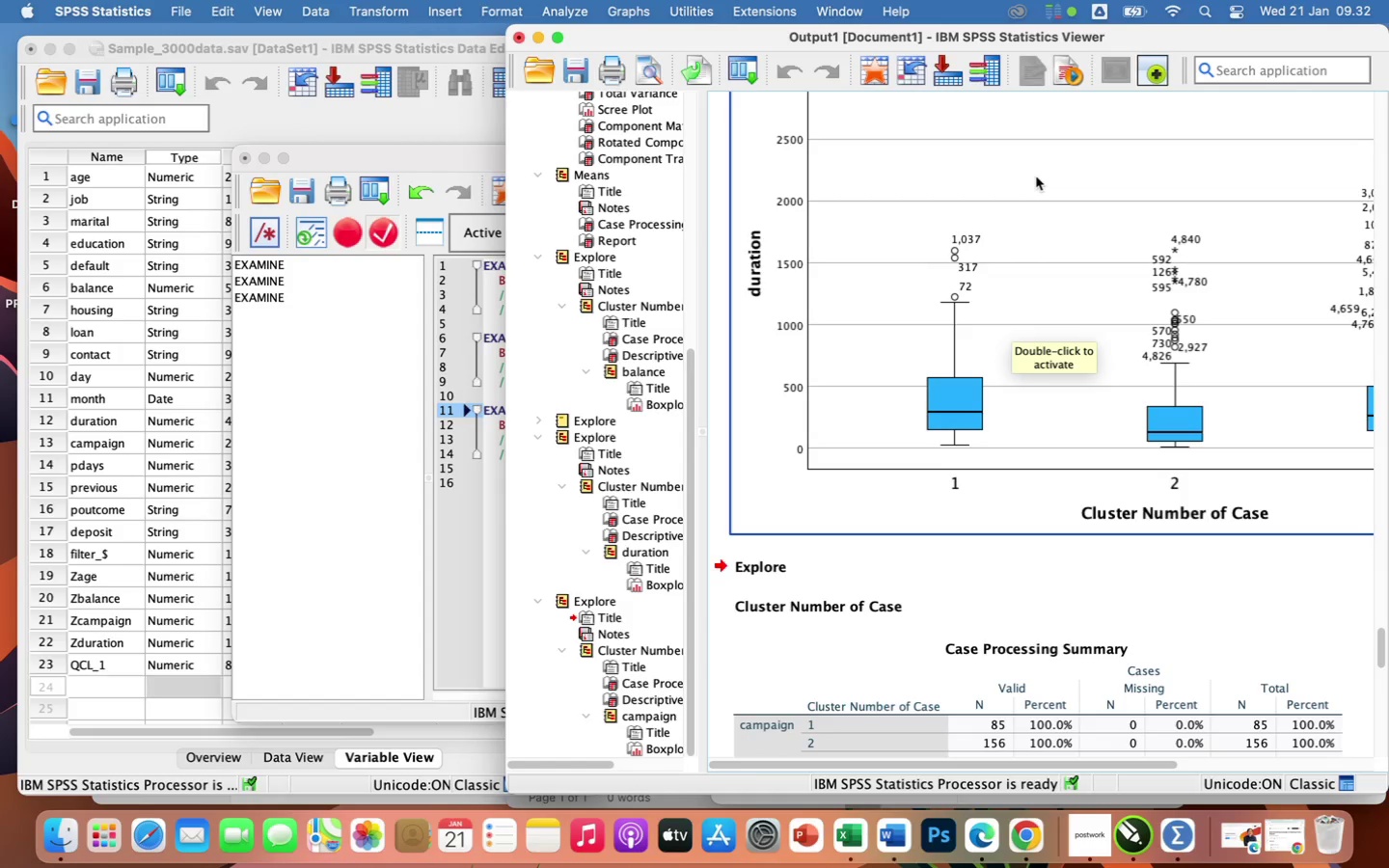 
double_click([1036, 176])
 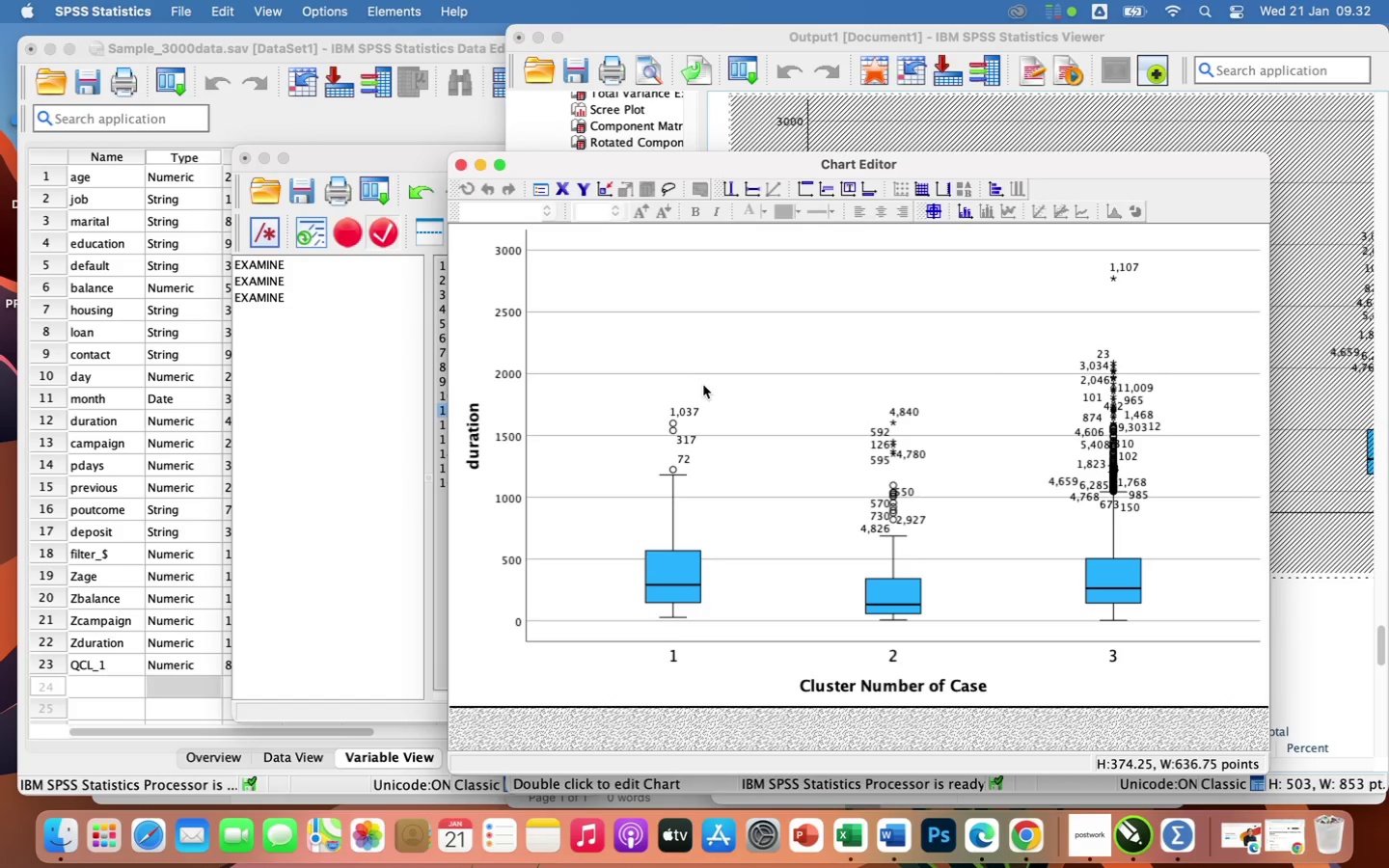 
wait(5.95)
 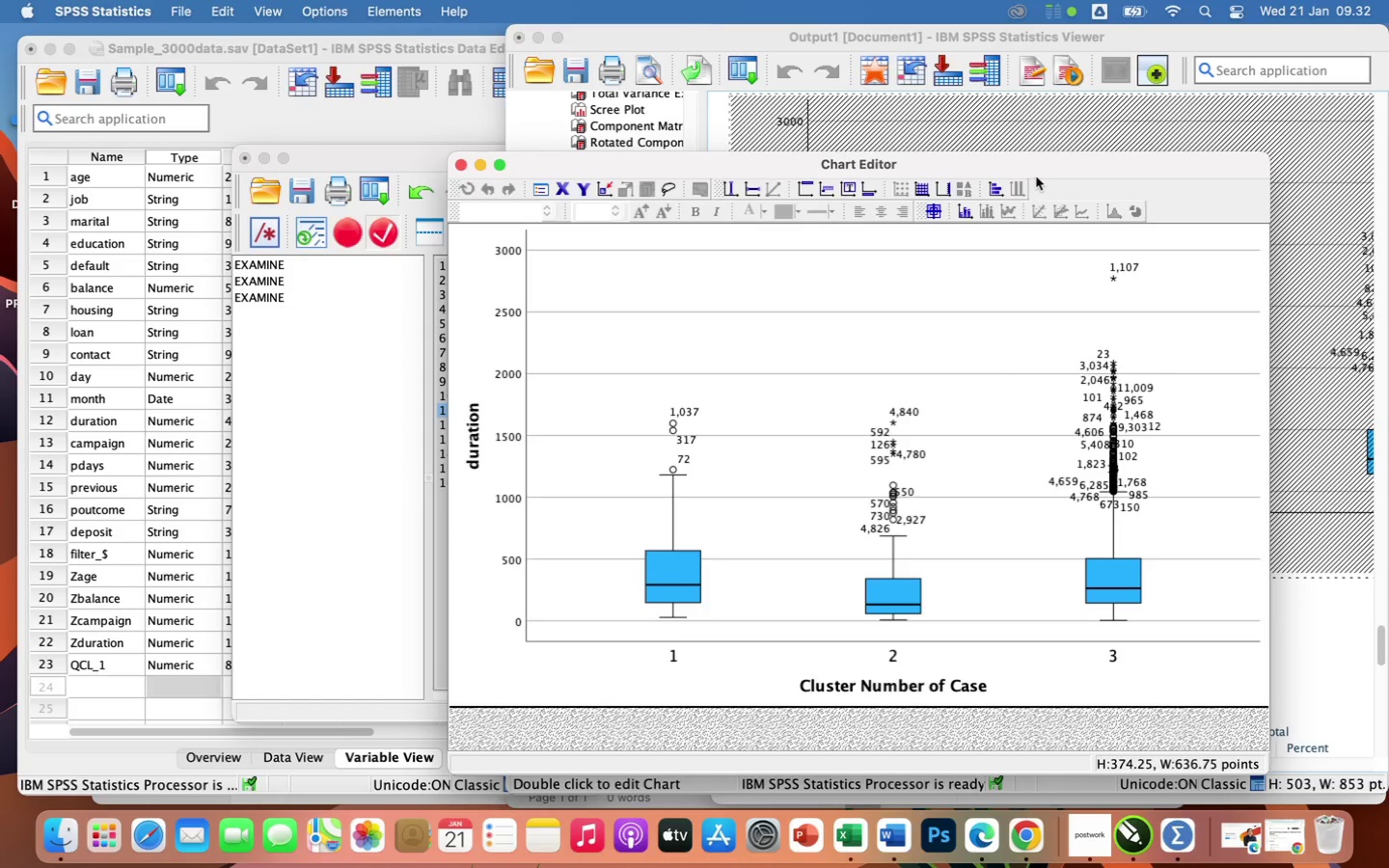 
left_click([690, 407])
 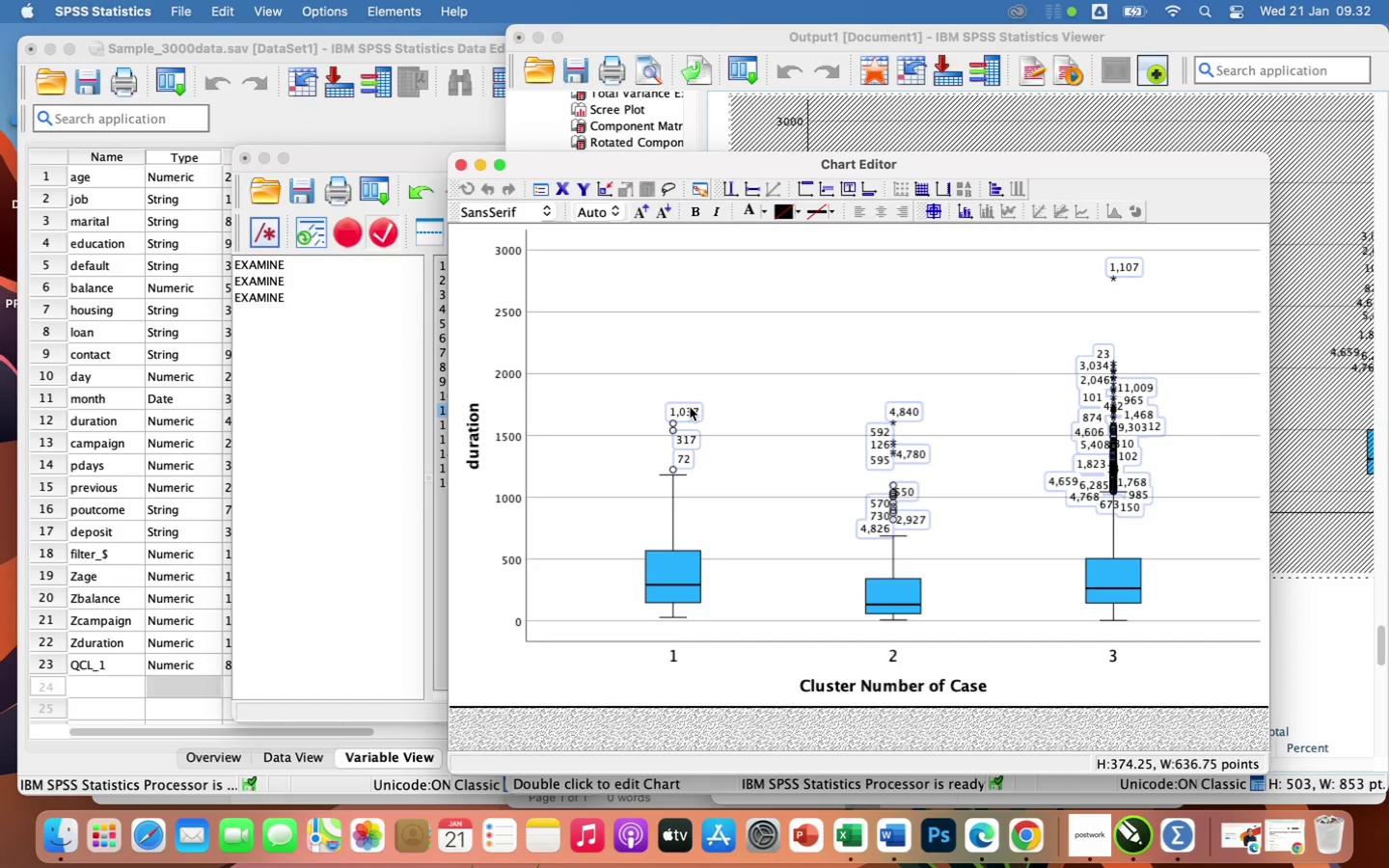 
key(Backspace)
 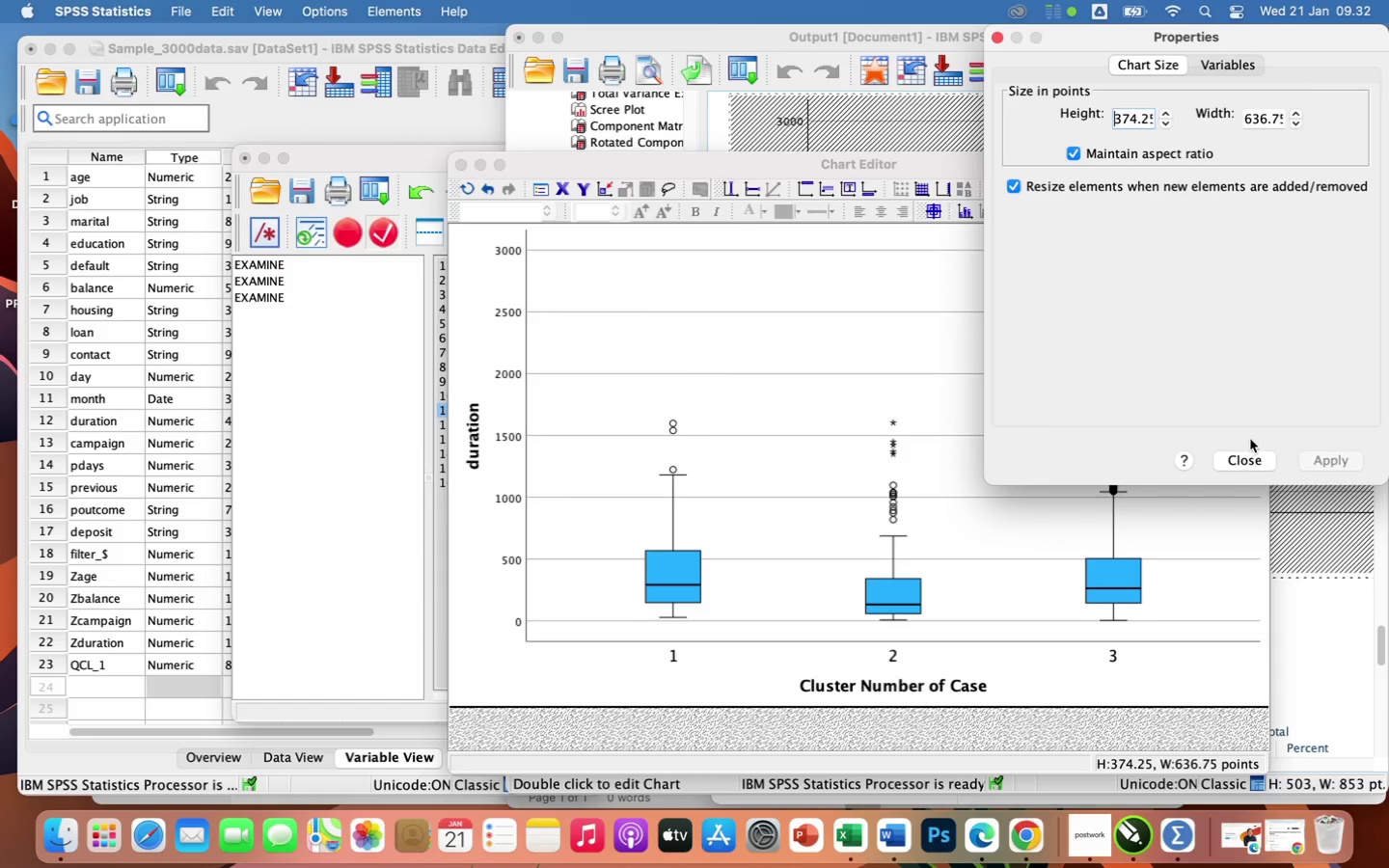 
left_click([1251, 466])
 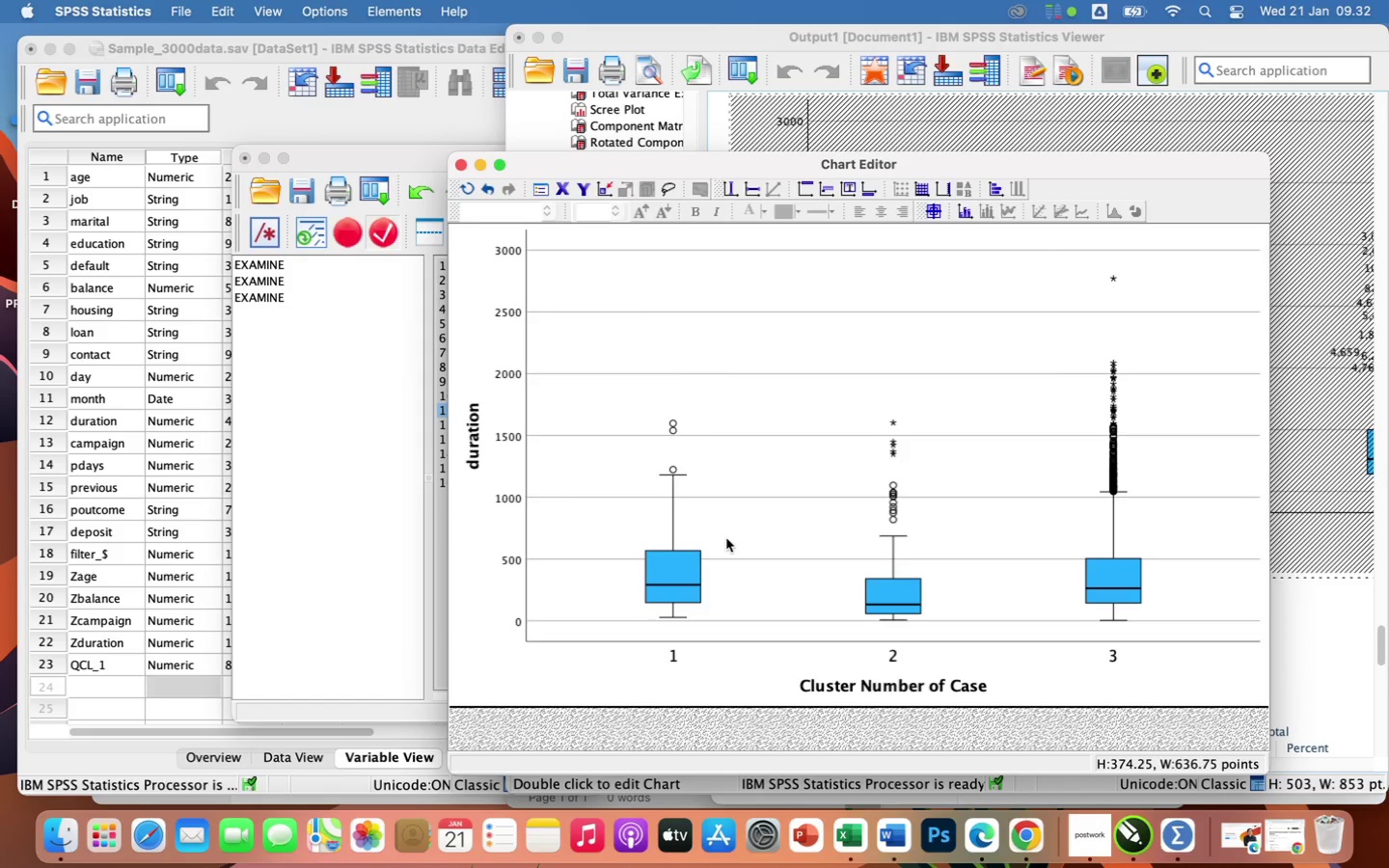 
wait(6.16)
 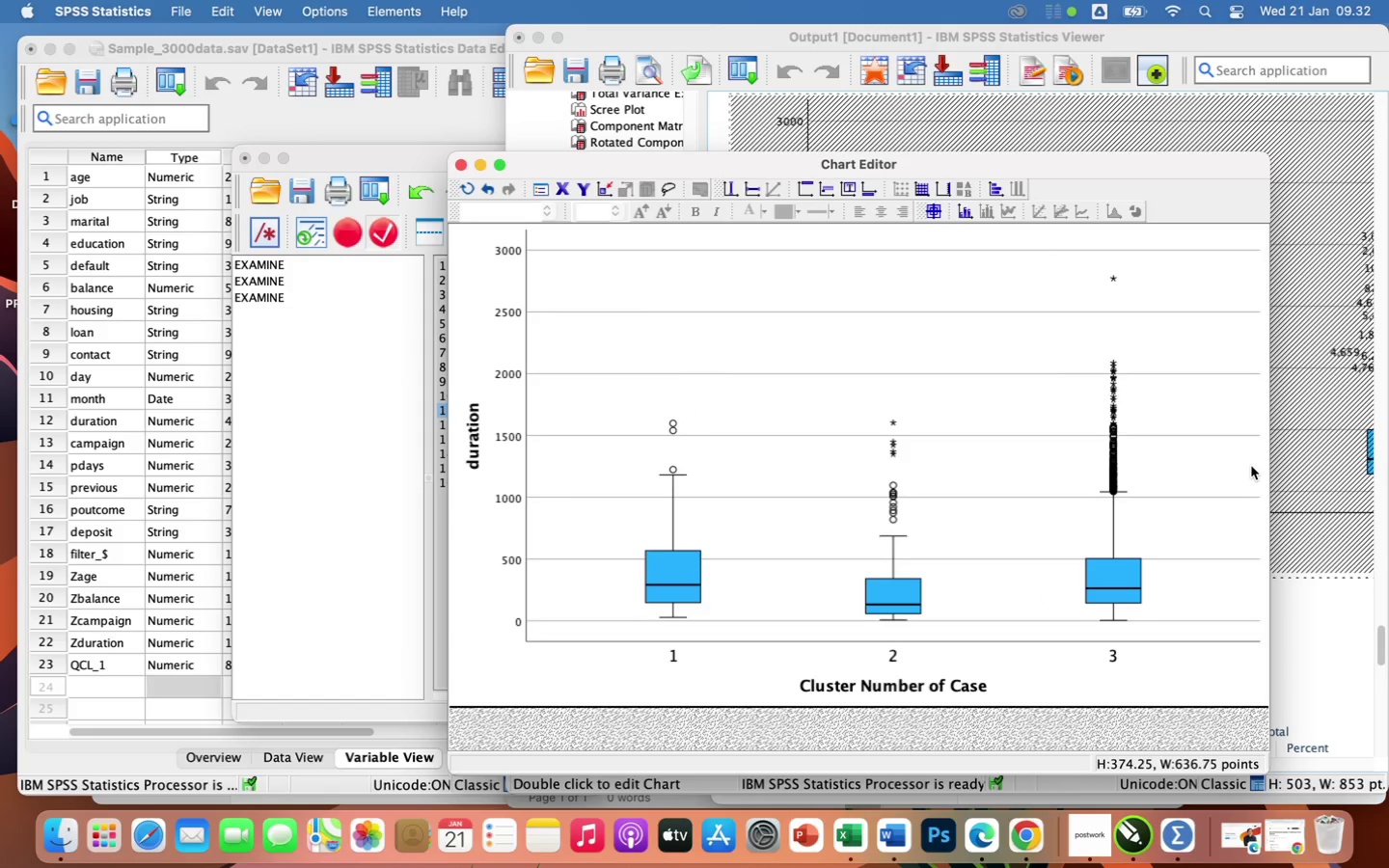 
left_click([689, 557])
 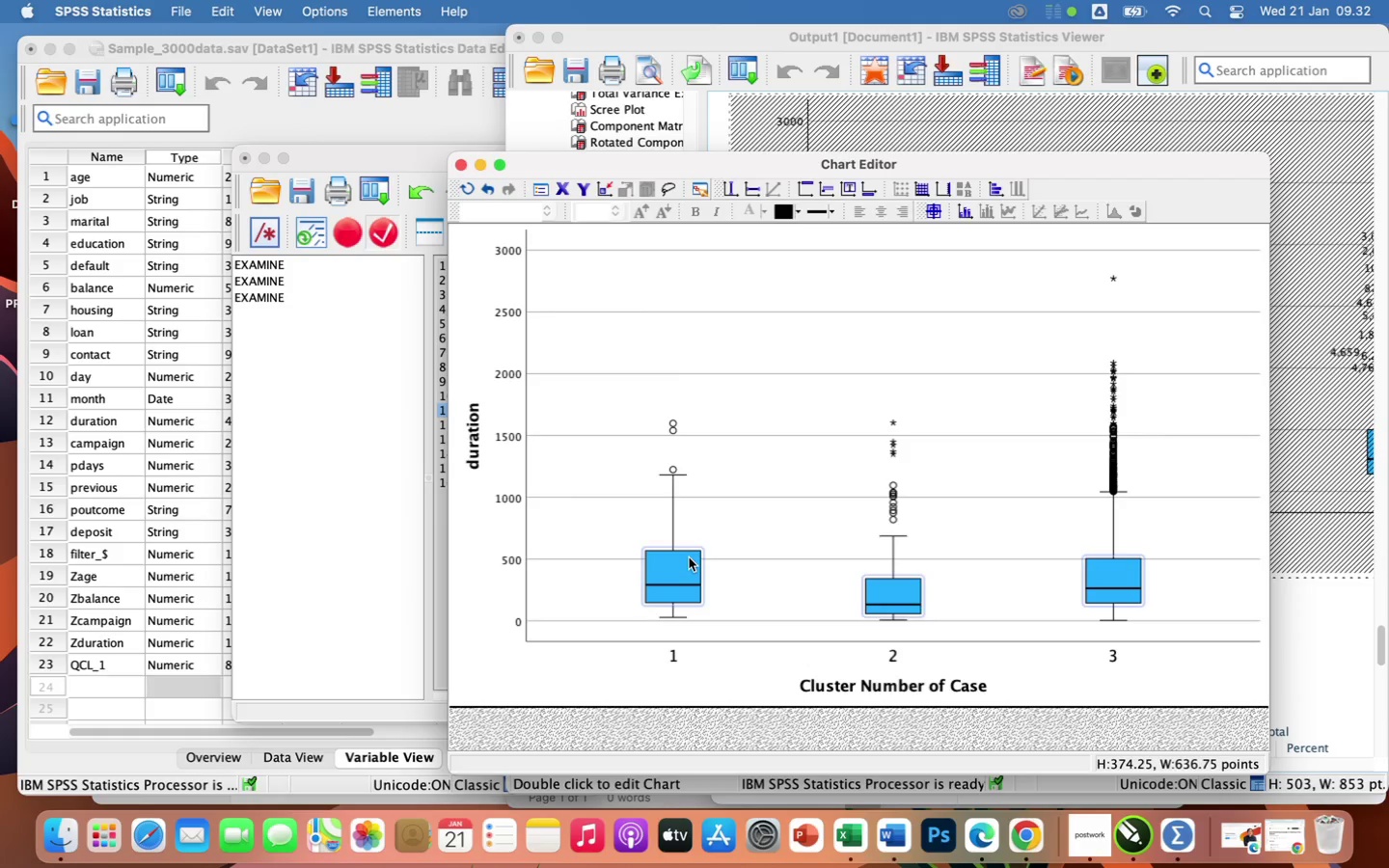 
left_click([689, 557])
 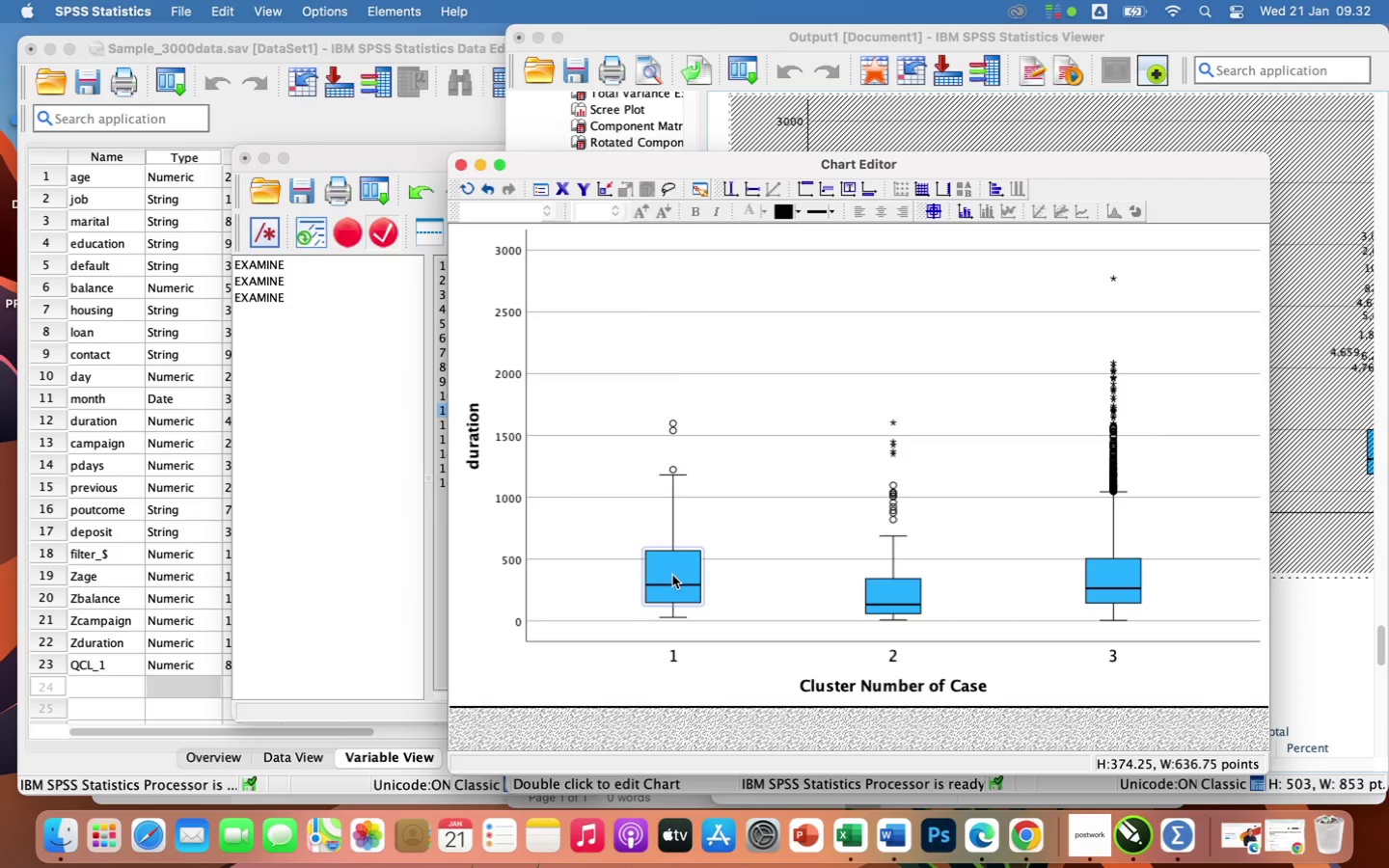 
double_click([672, 575])
 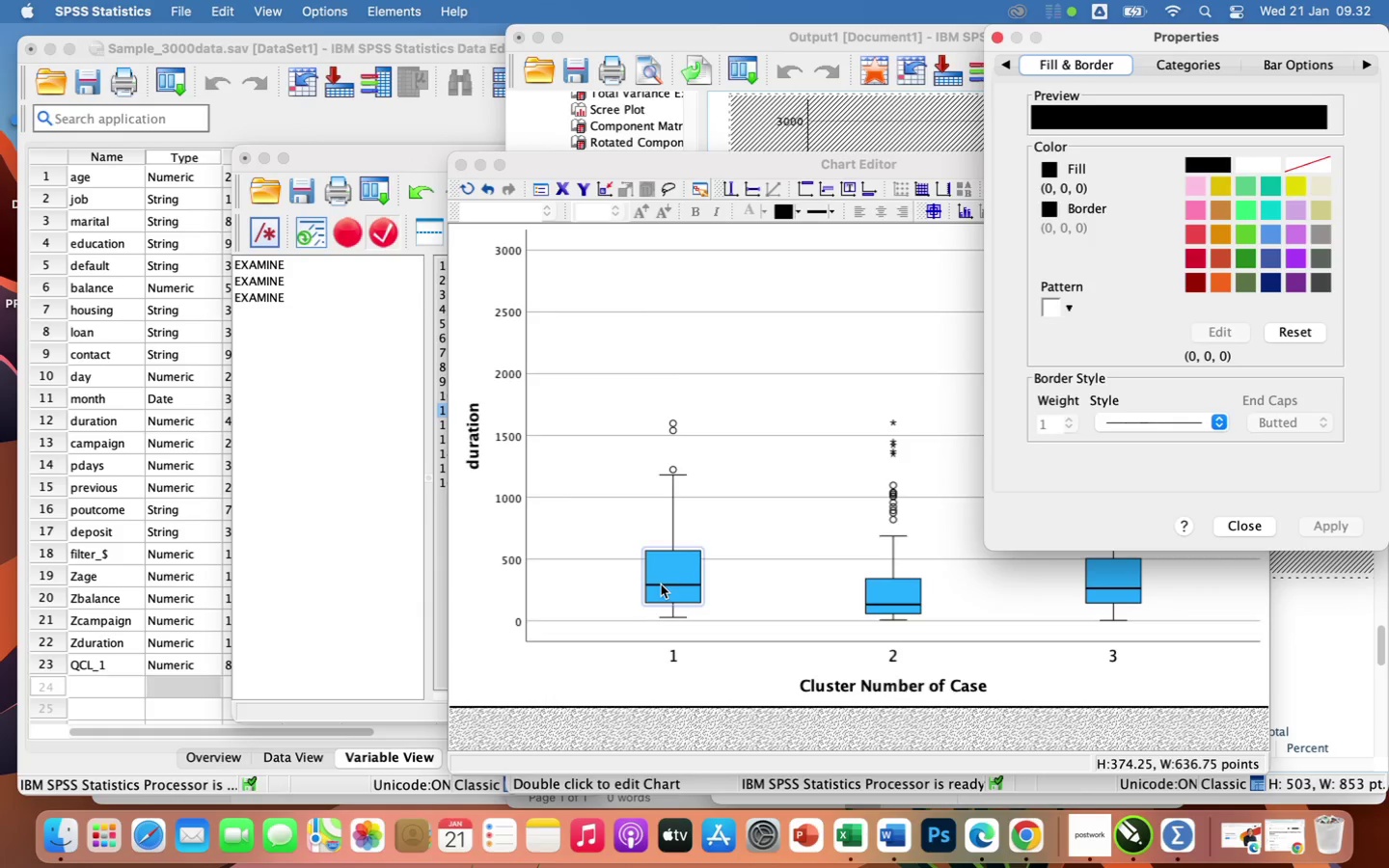 
double_click([661, 584])
 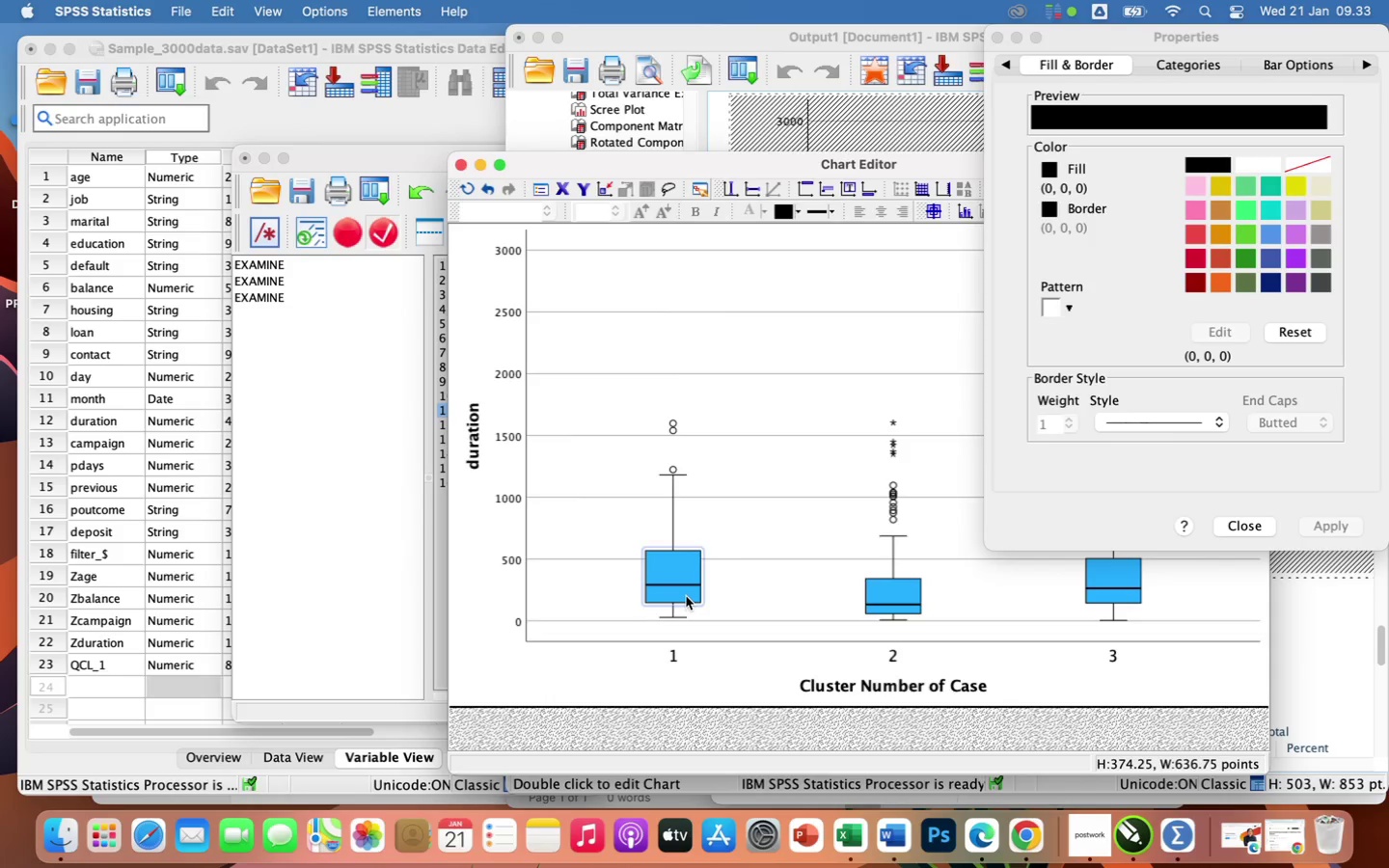 
double_click([686, 596])
 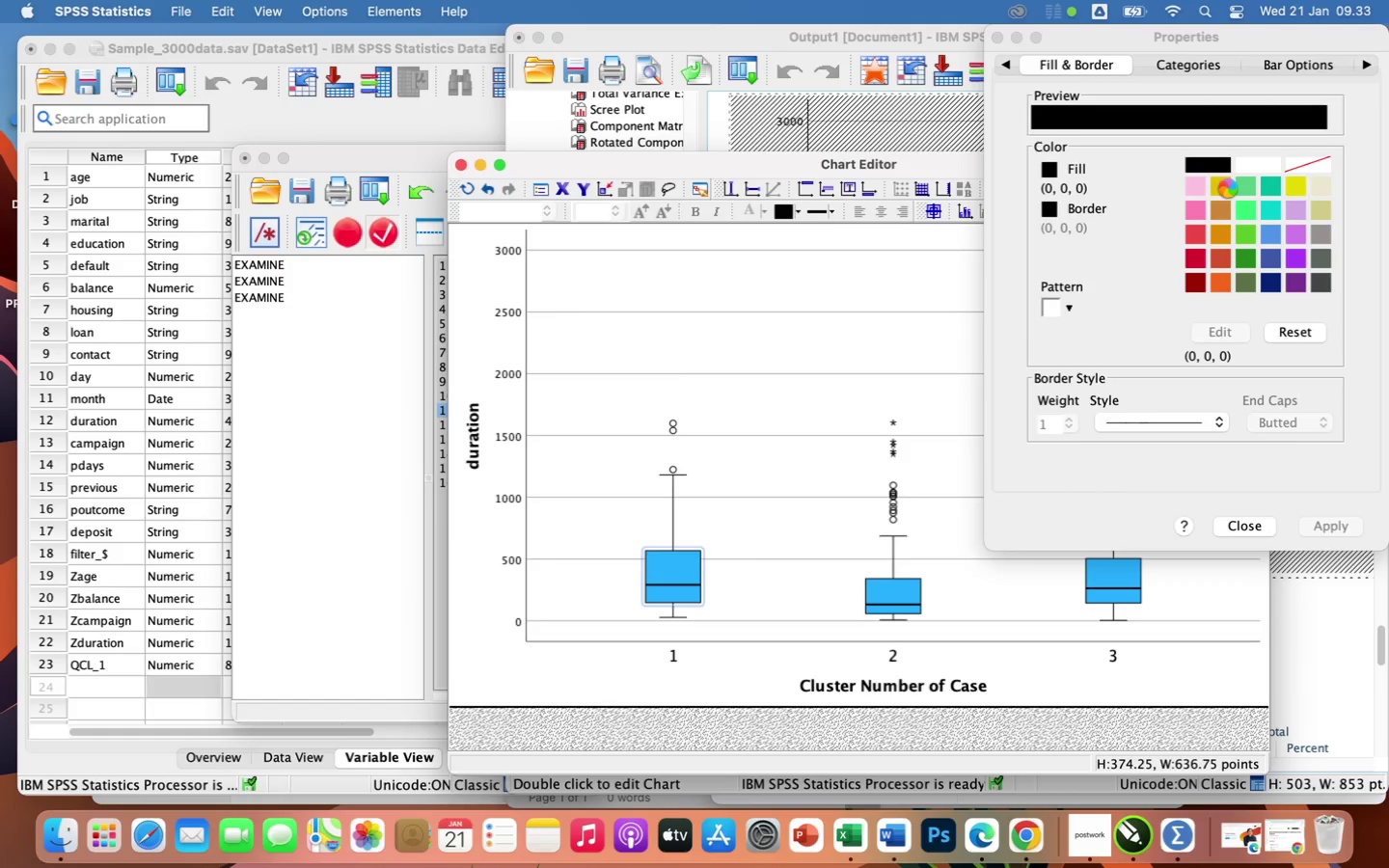 
wait(22.85)
 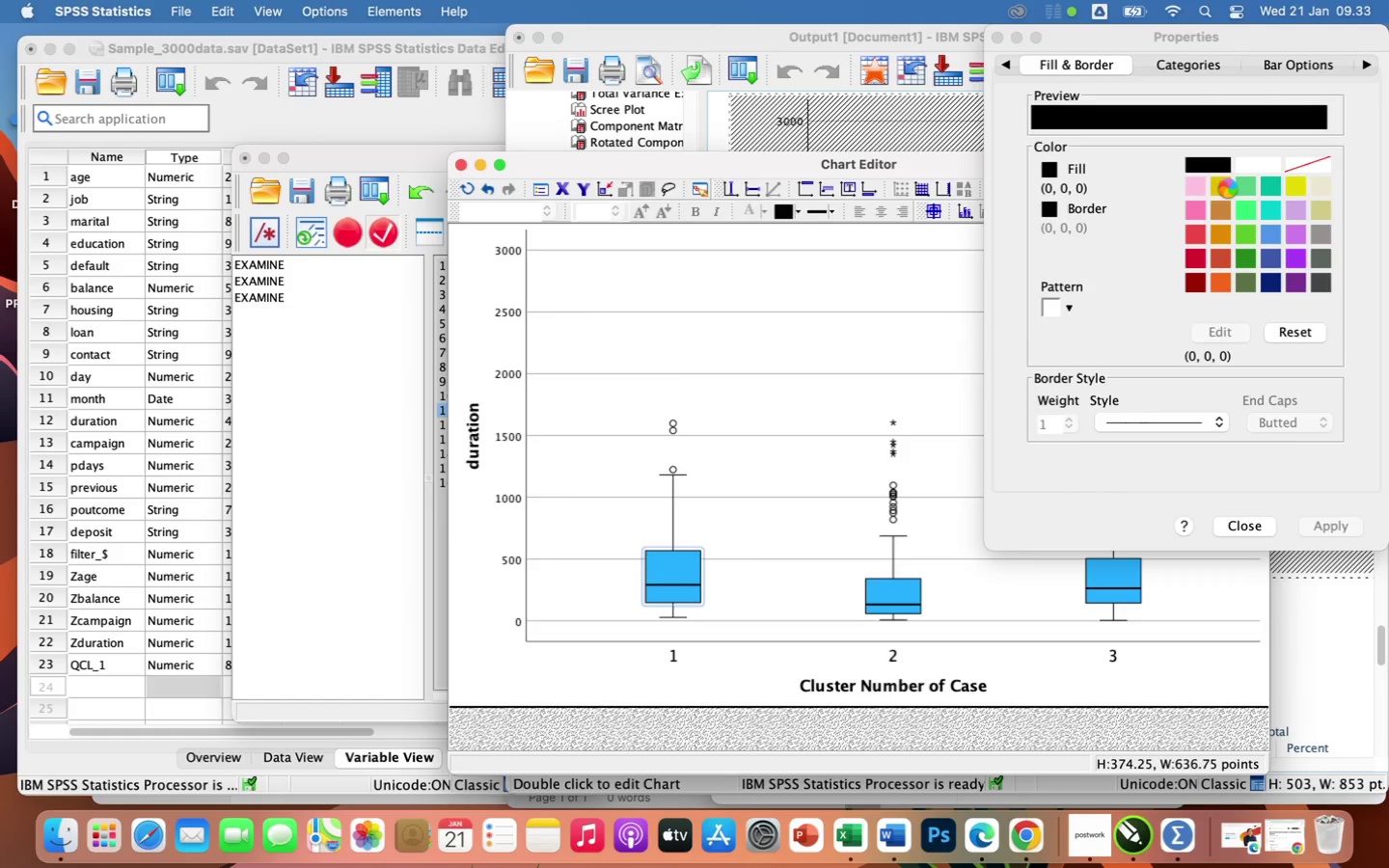 
left_click([1219, 579])
 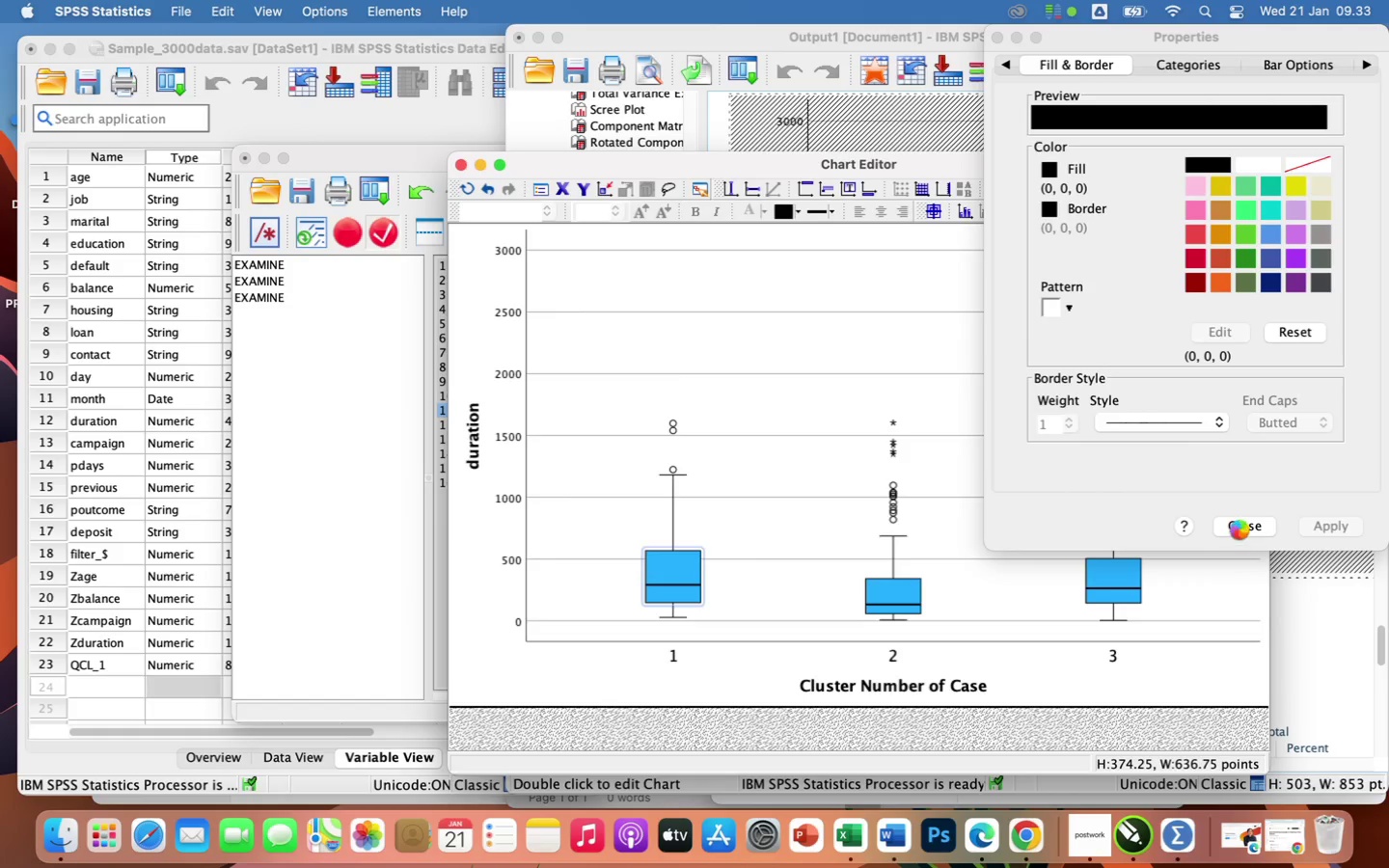 
left_click([1239, 529])
 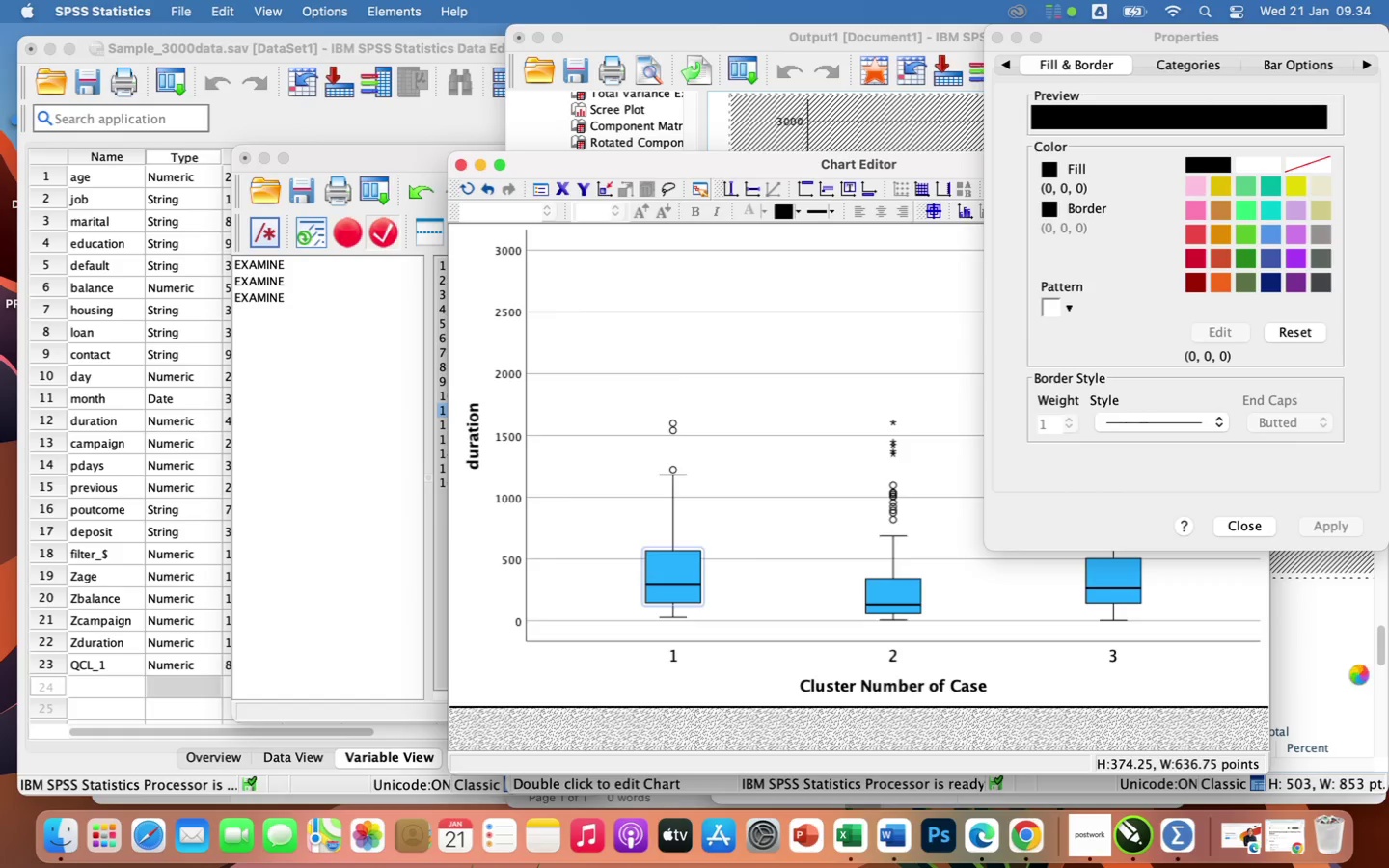 
wait(62.56)
 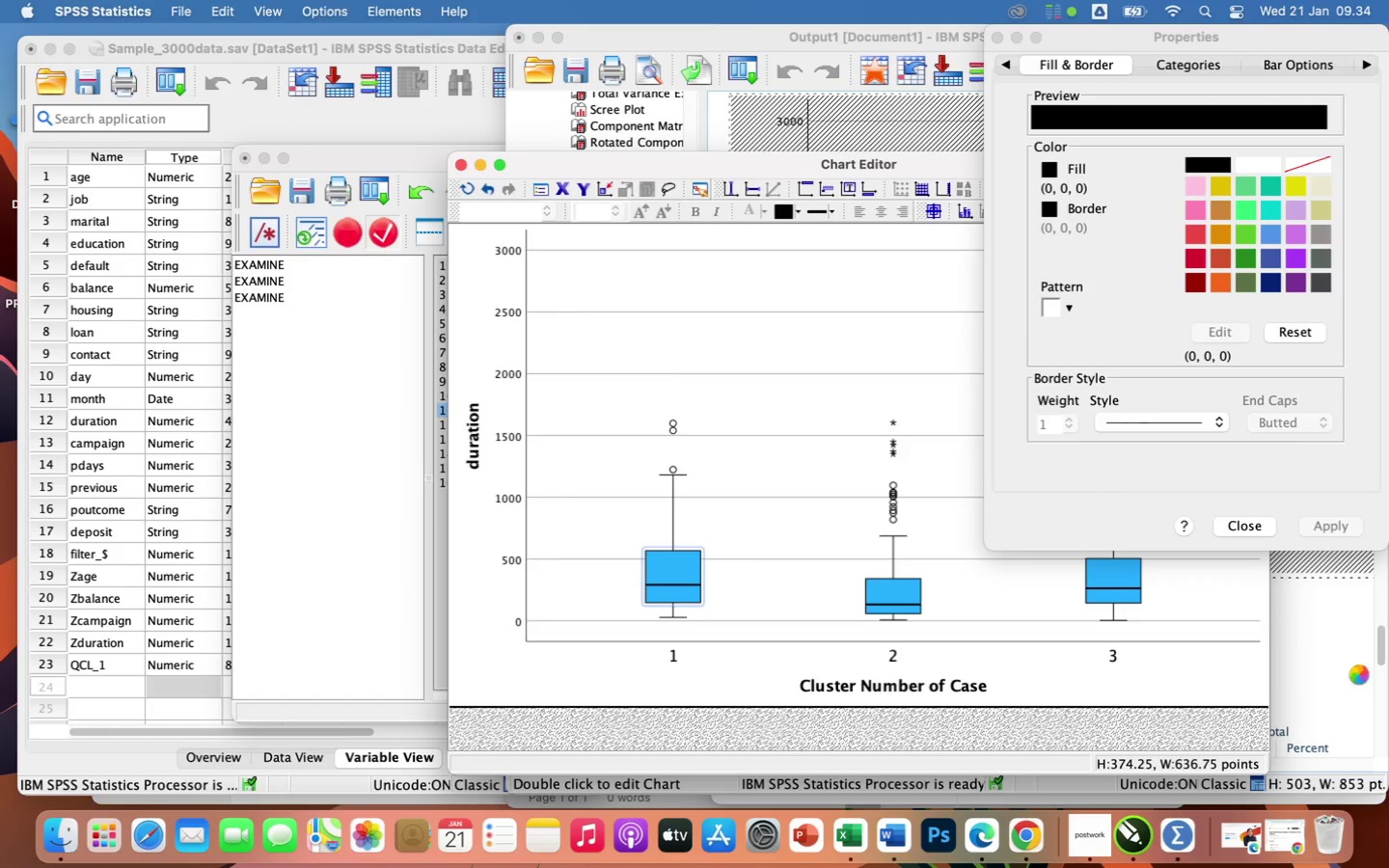 
left_click([1326, 634])
 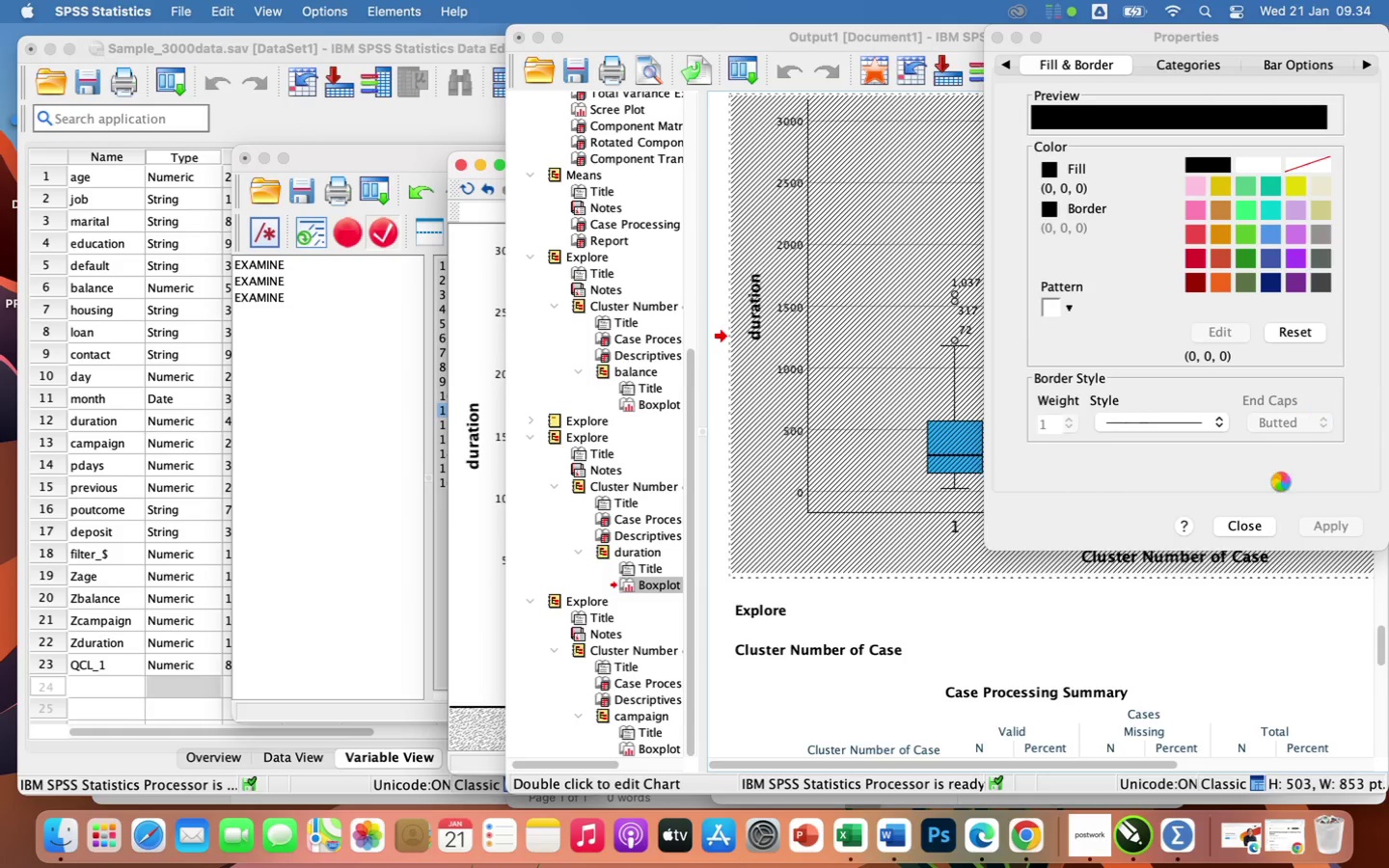 
left_click([1249, 525])
 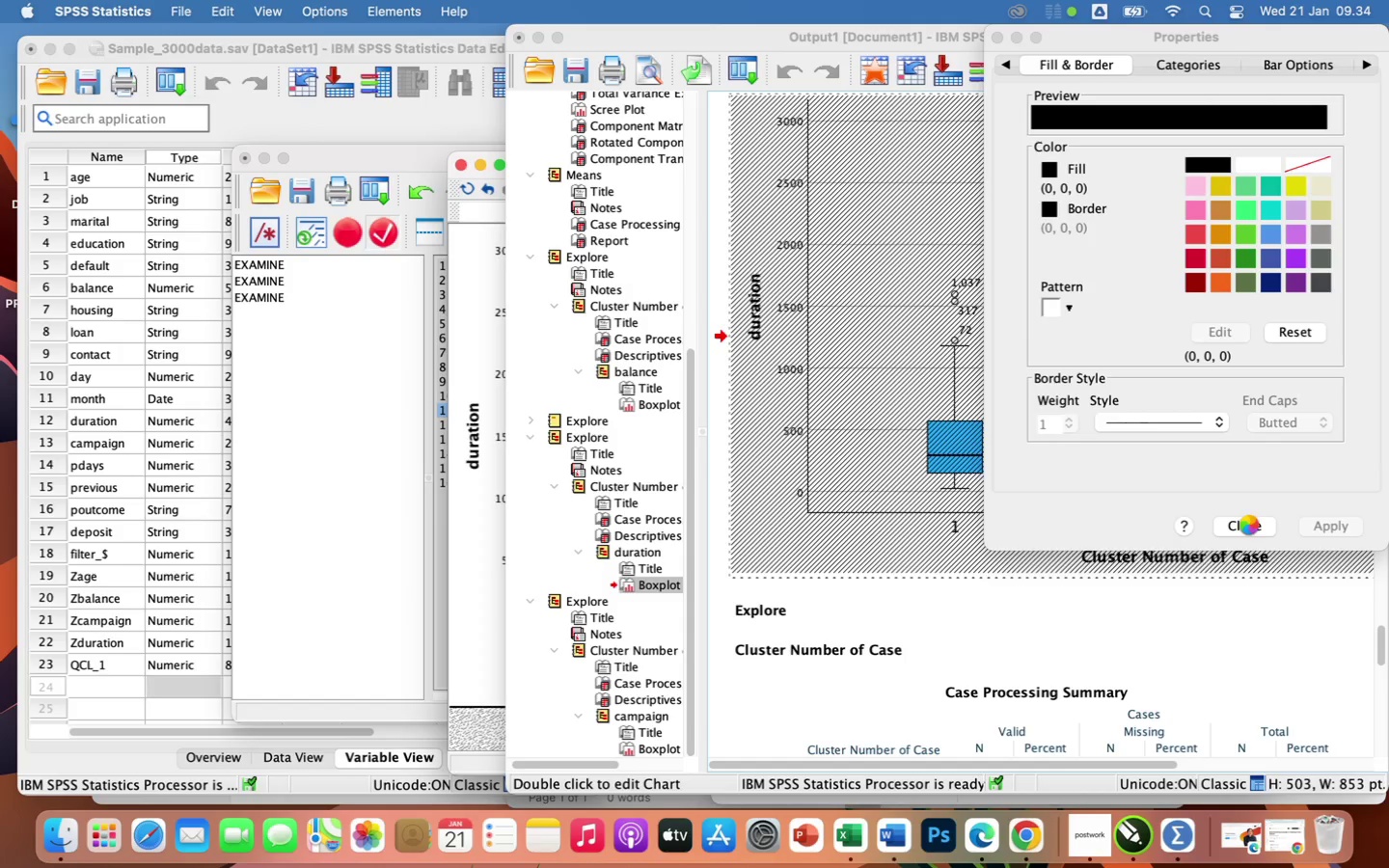 
key(Escape)
 